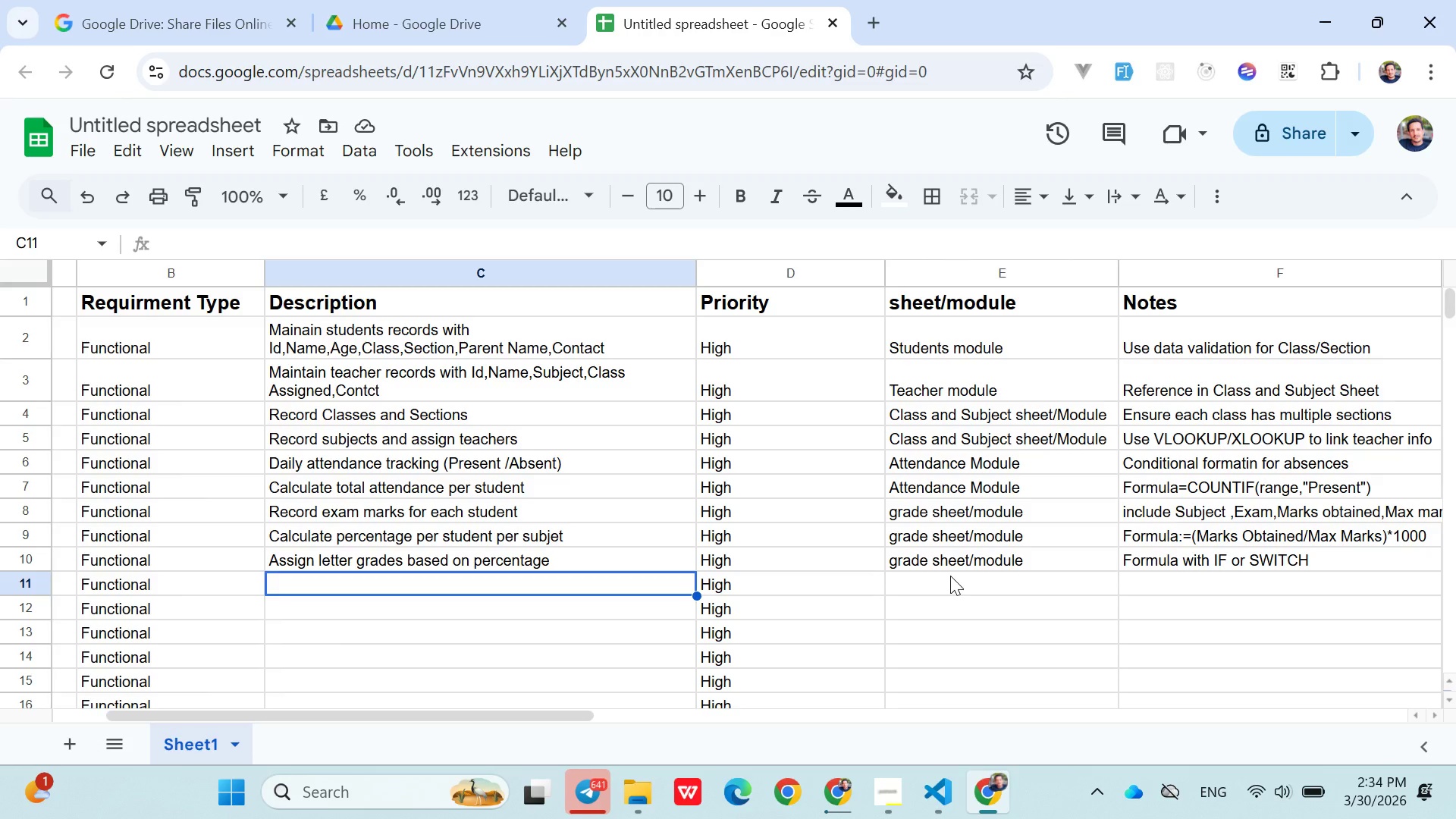 
type(Track)
 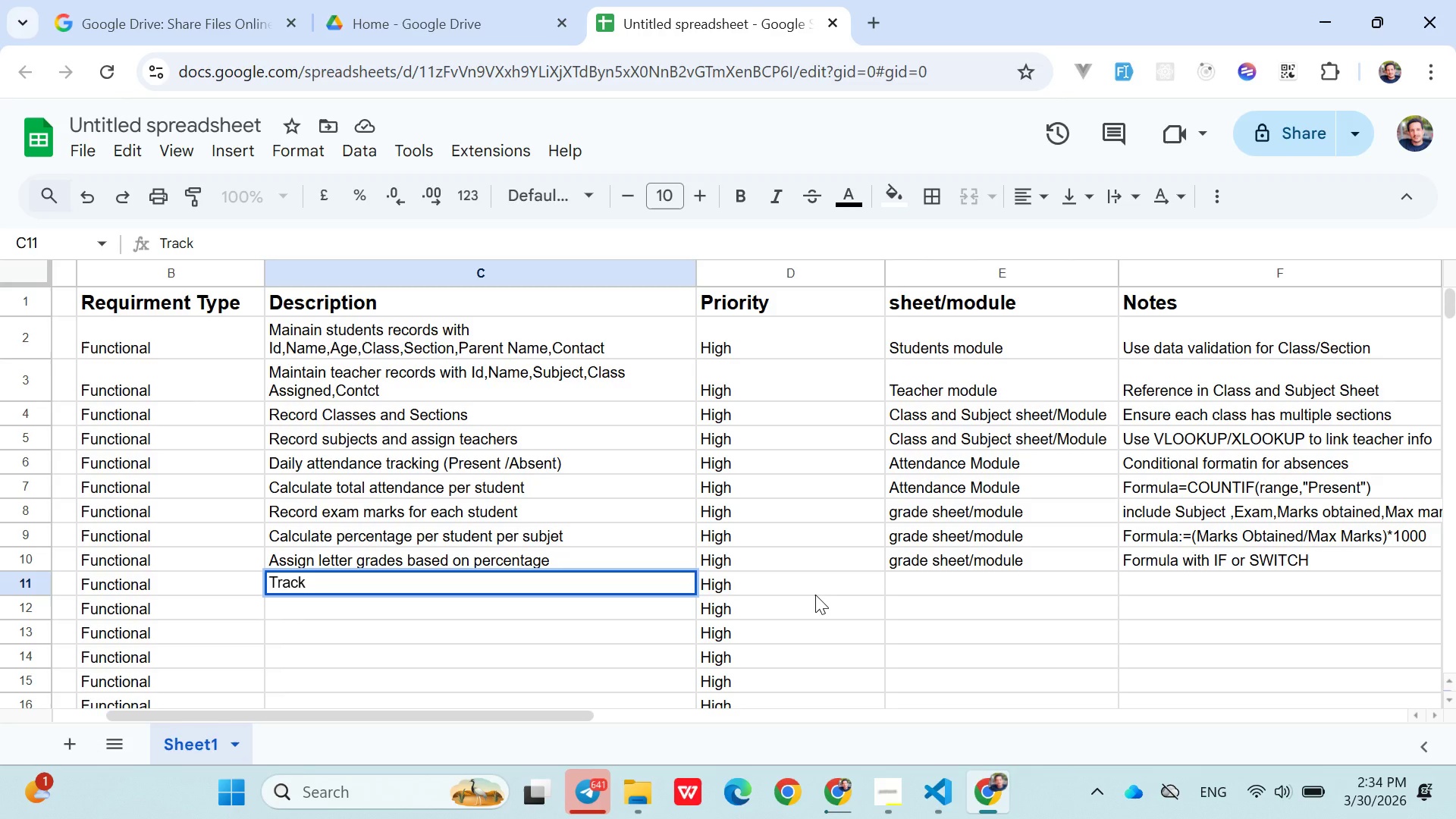 
wait(12.94)
 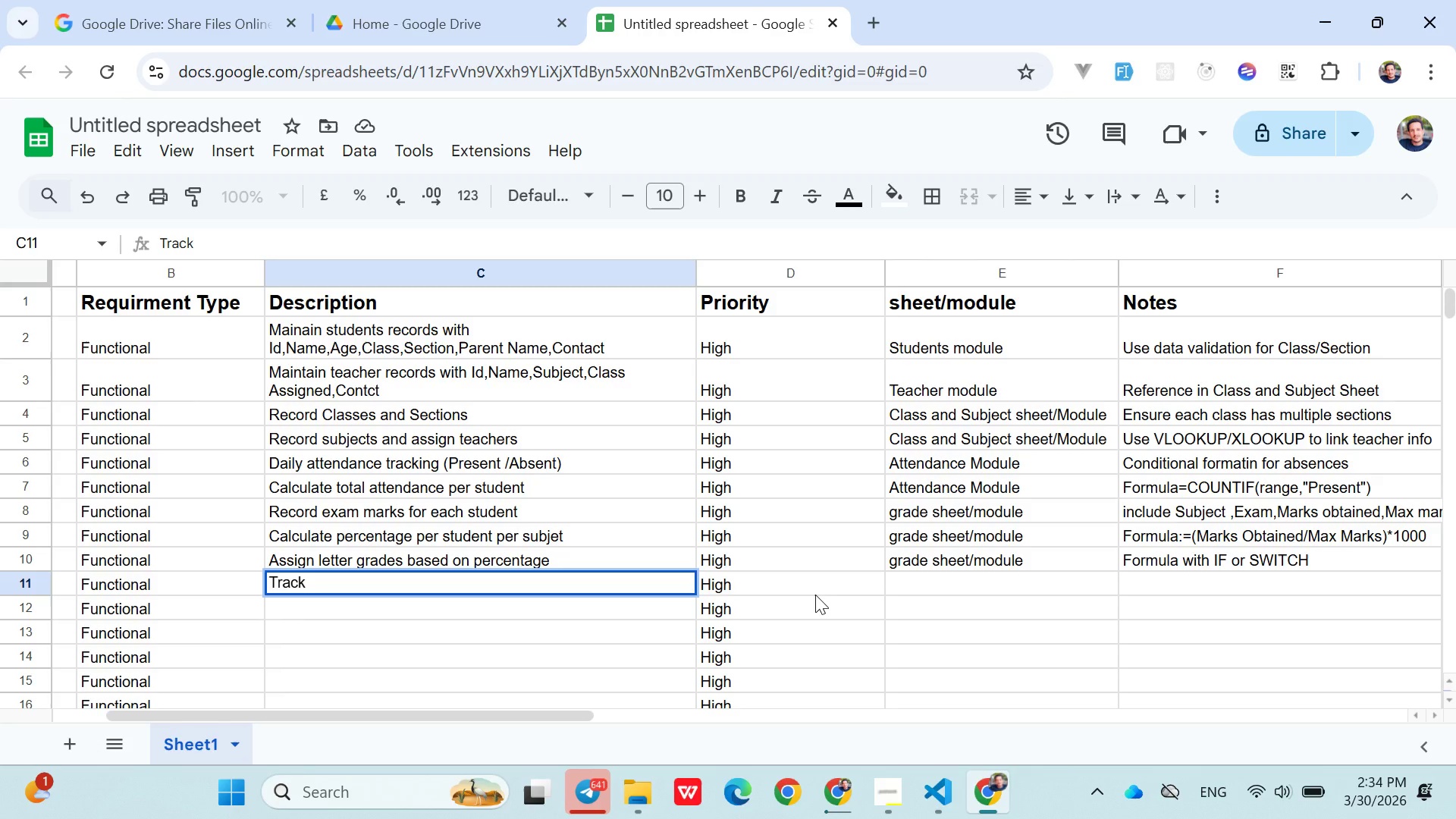 
type( fee details per student())
 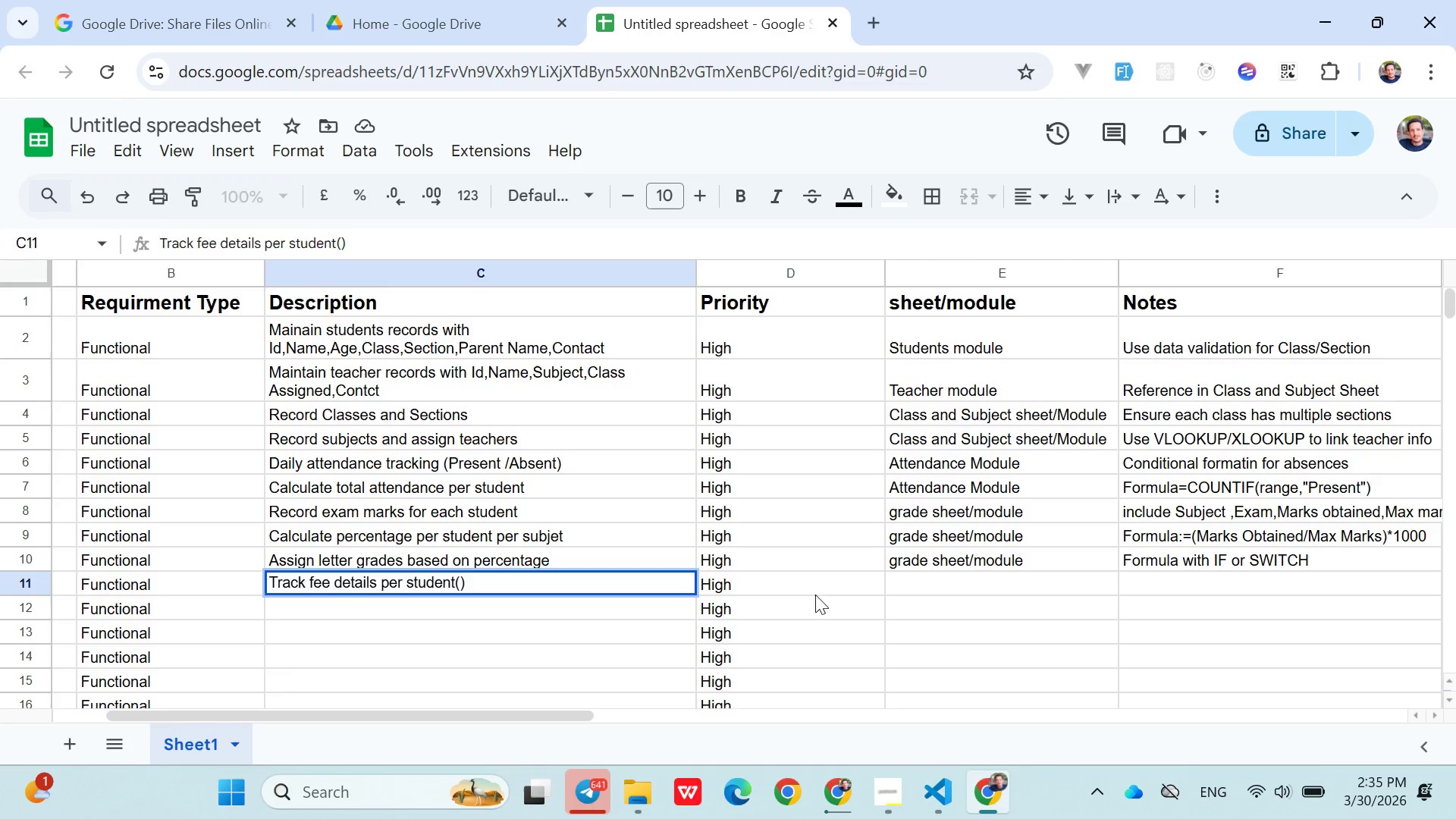 
key(ArrowLeft)
 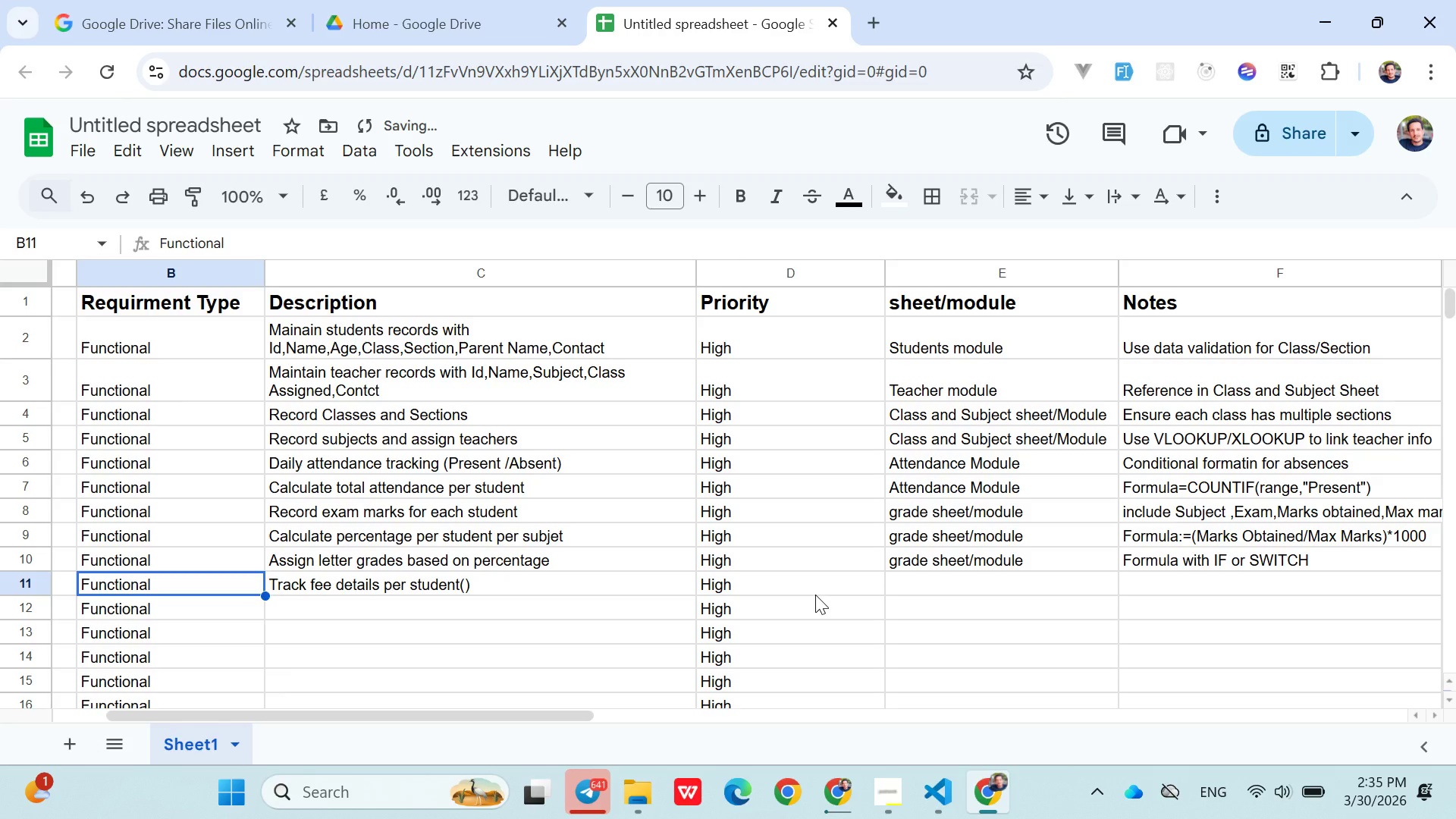 
type(Due)
 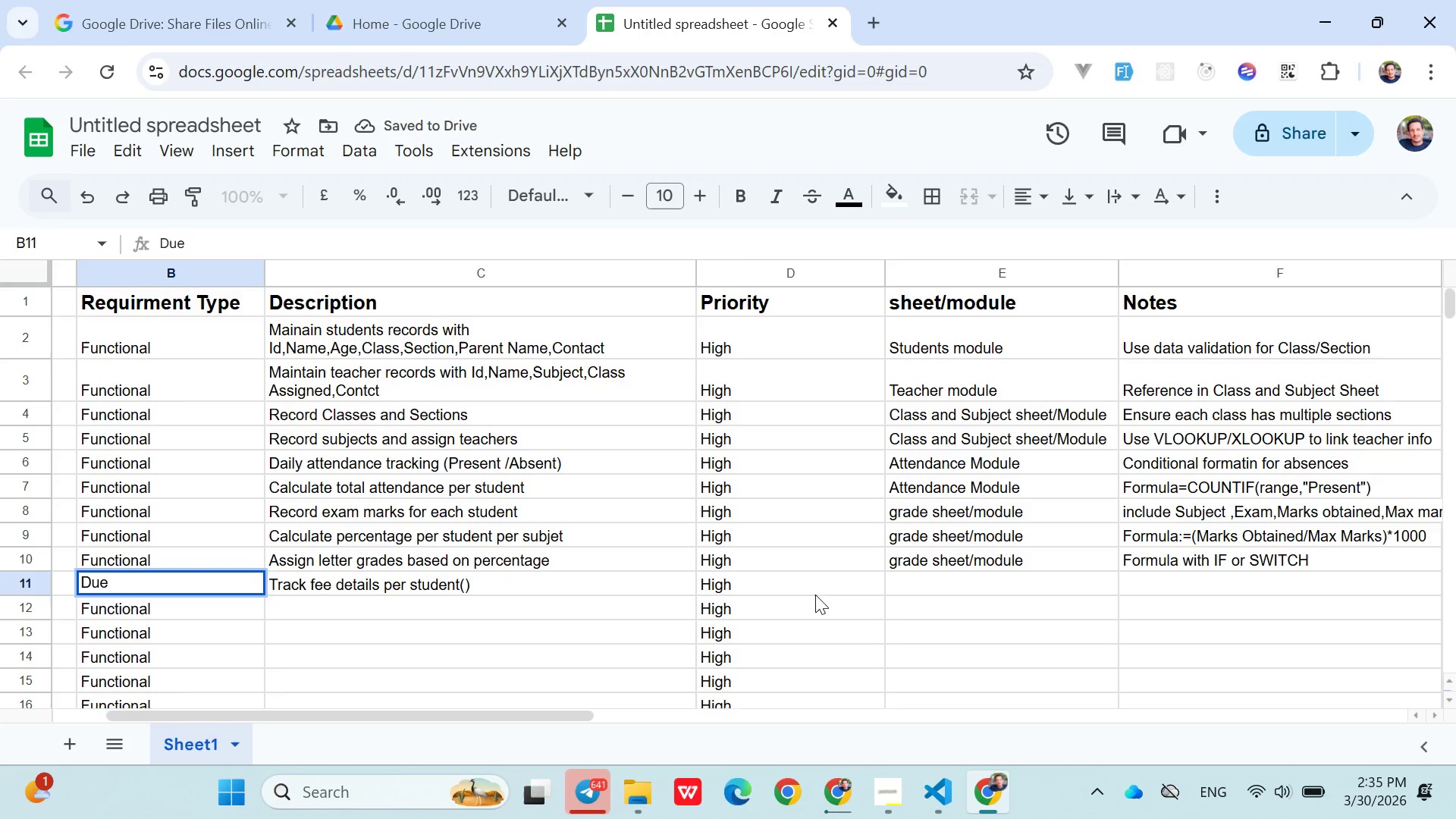 
key(Control+Z)
 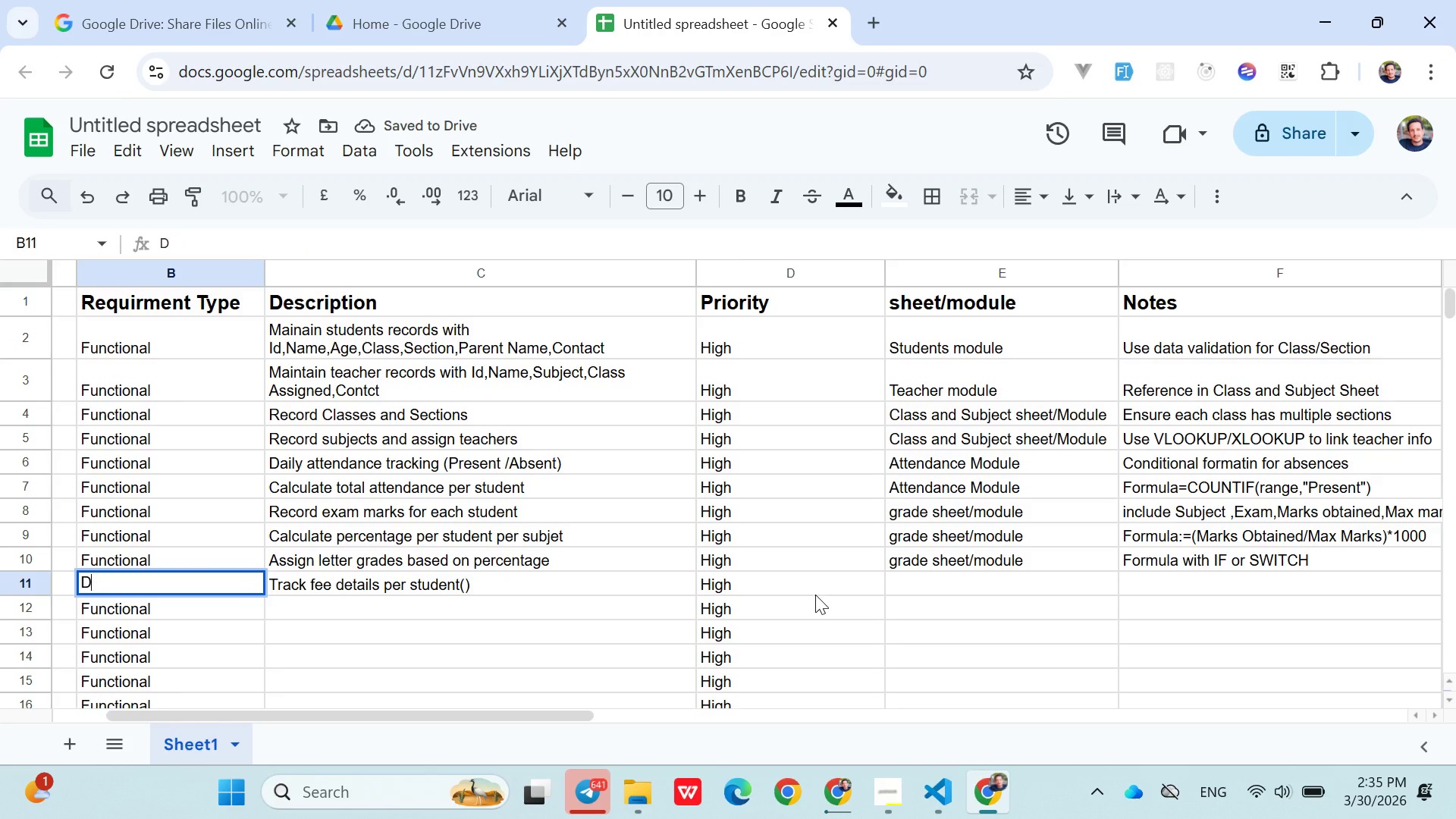 
key(Control+Z)
 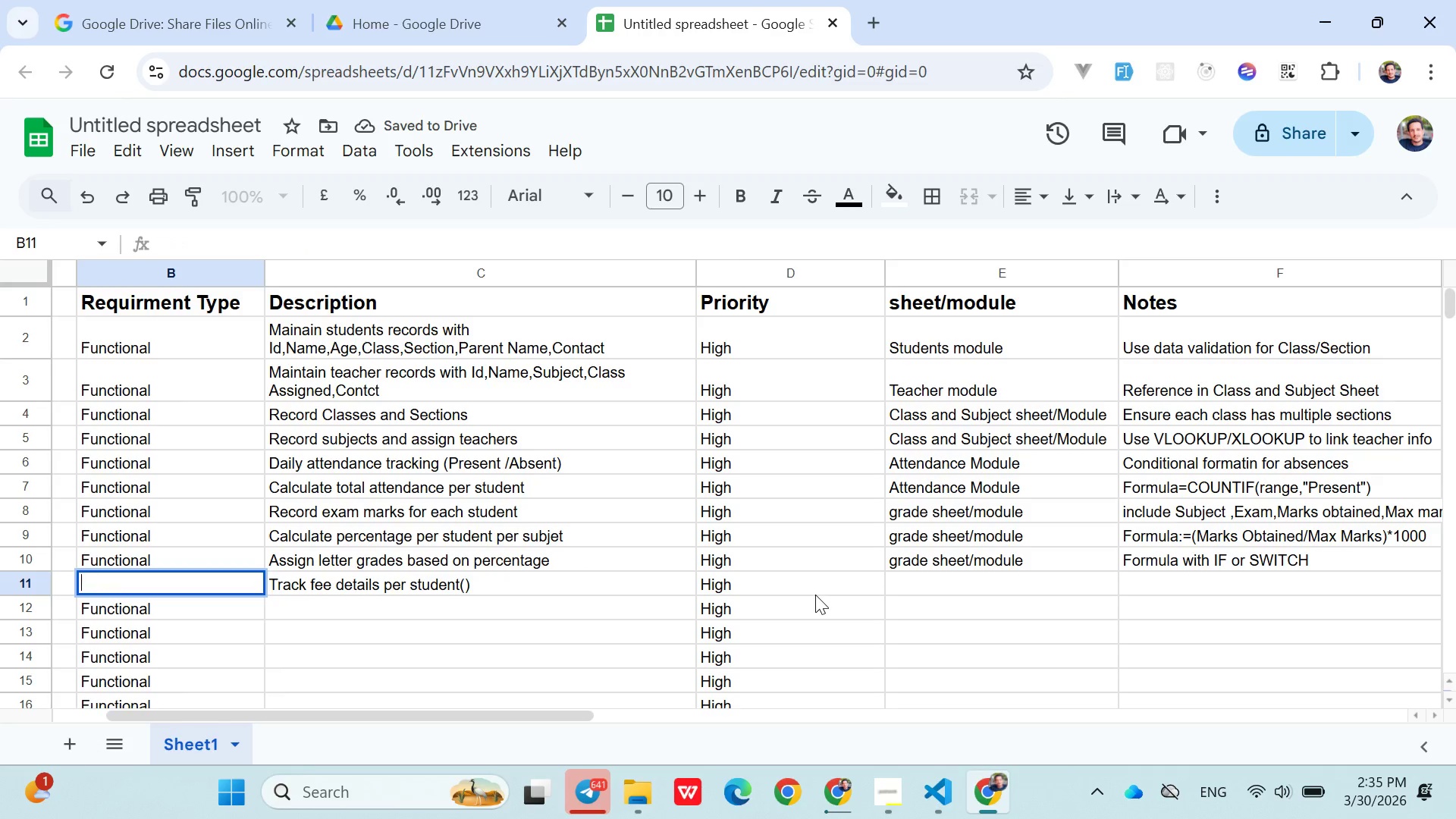 
key(Control+Z)
 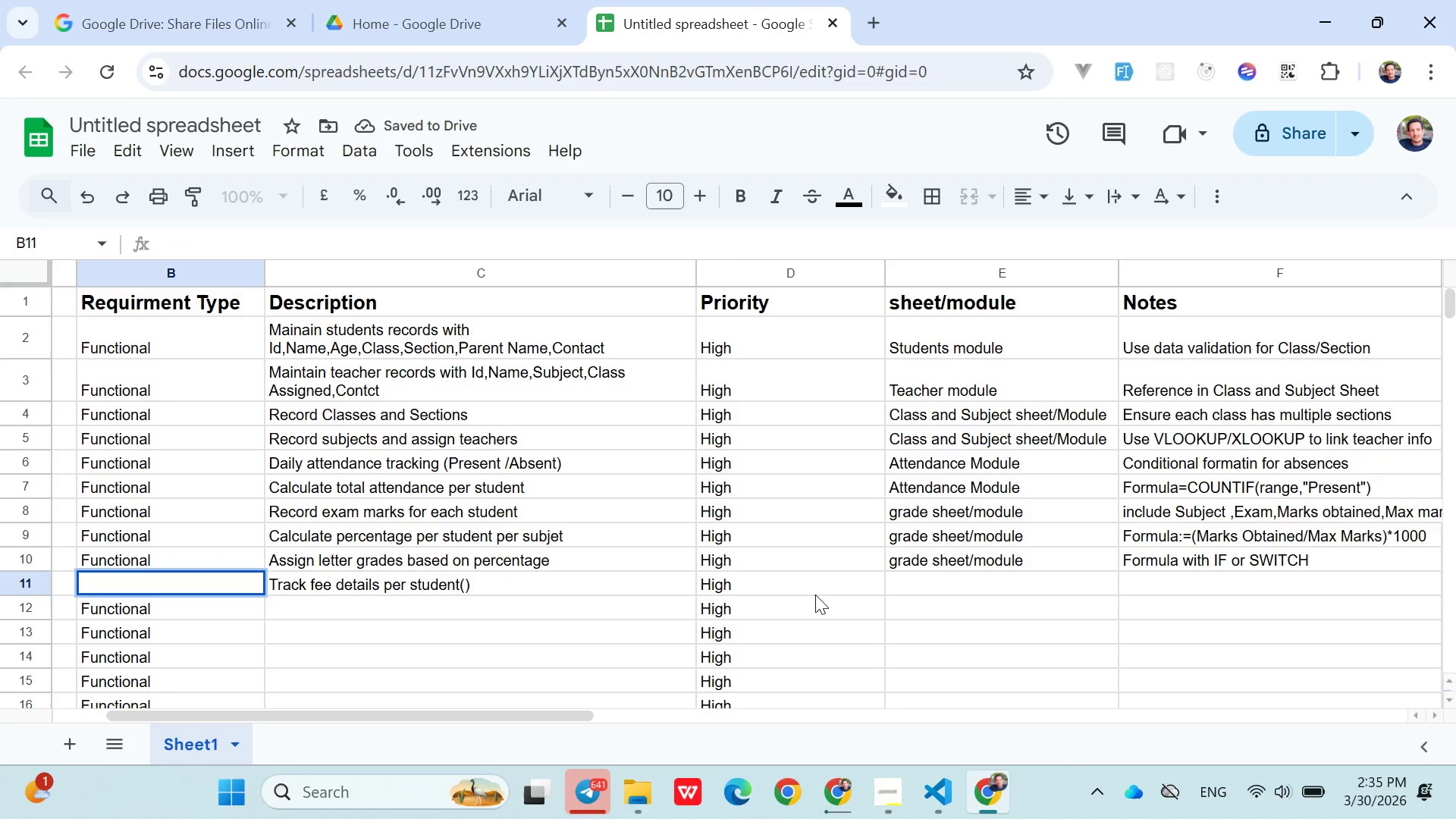 
key(Control+Z)
 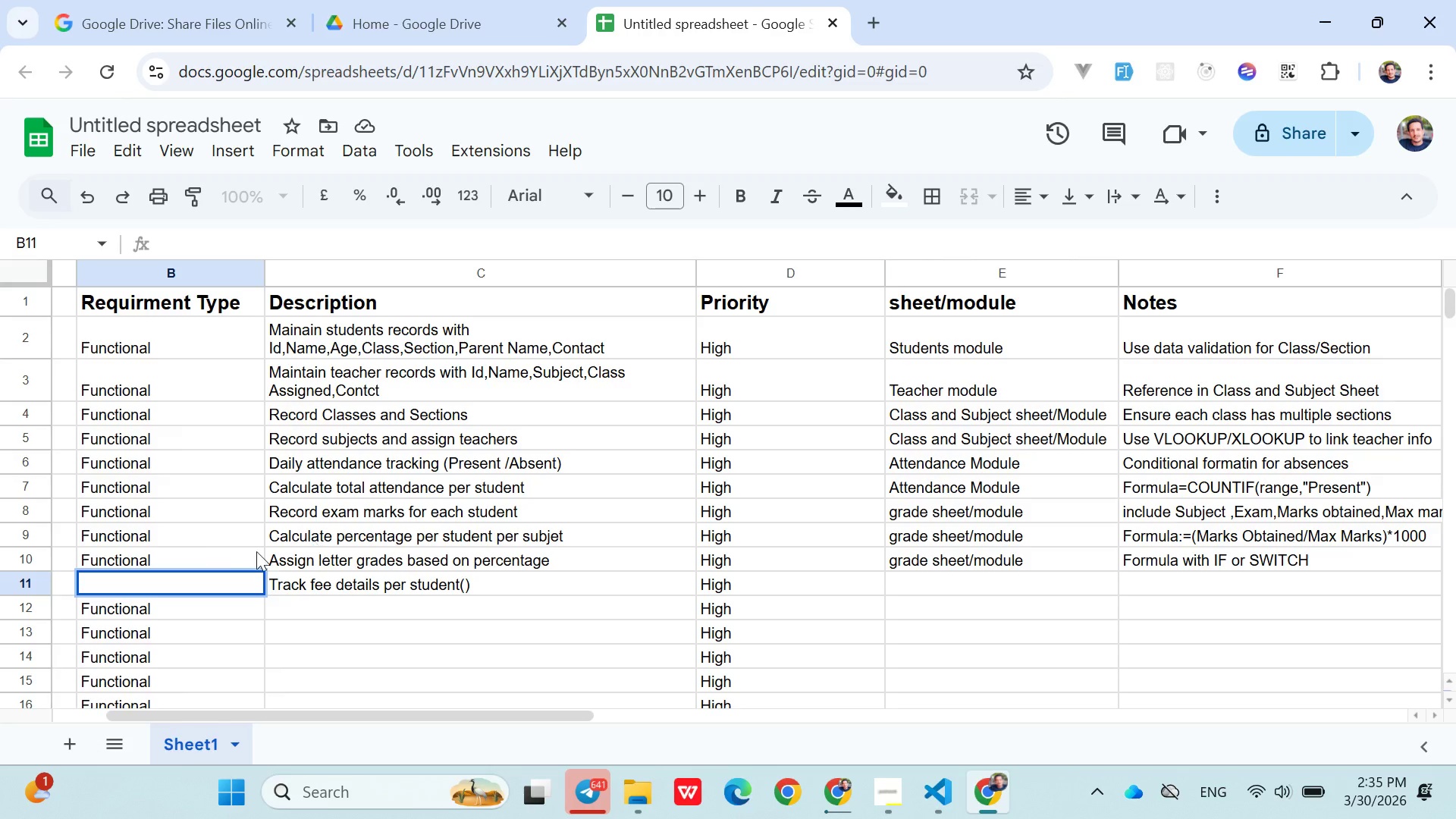 
left_click([210, 539])
 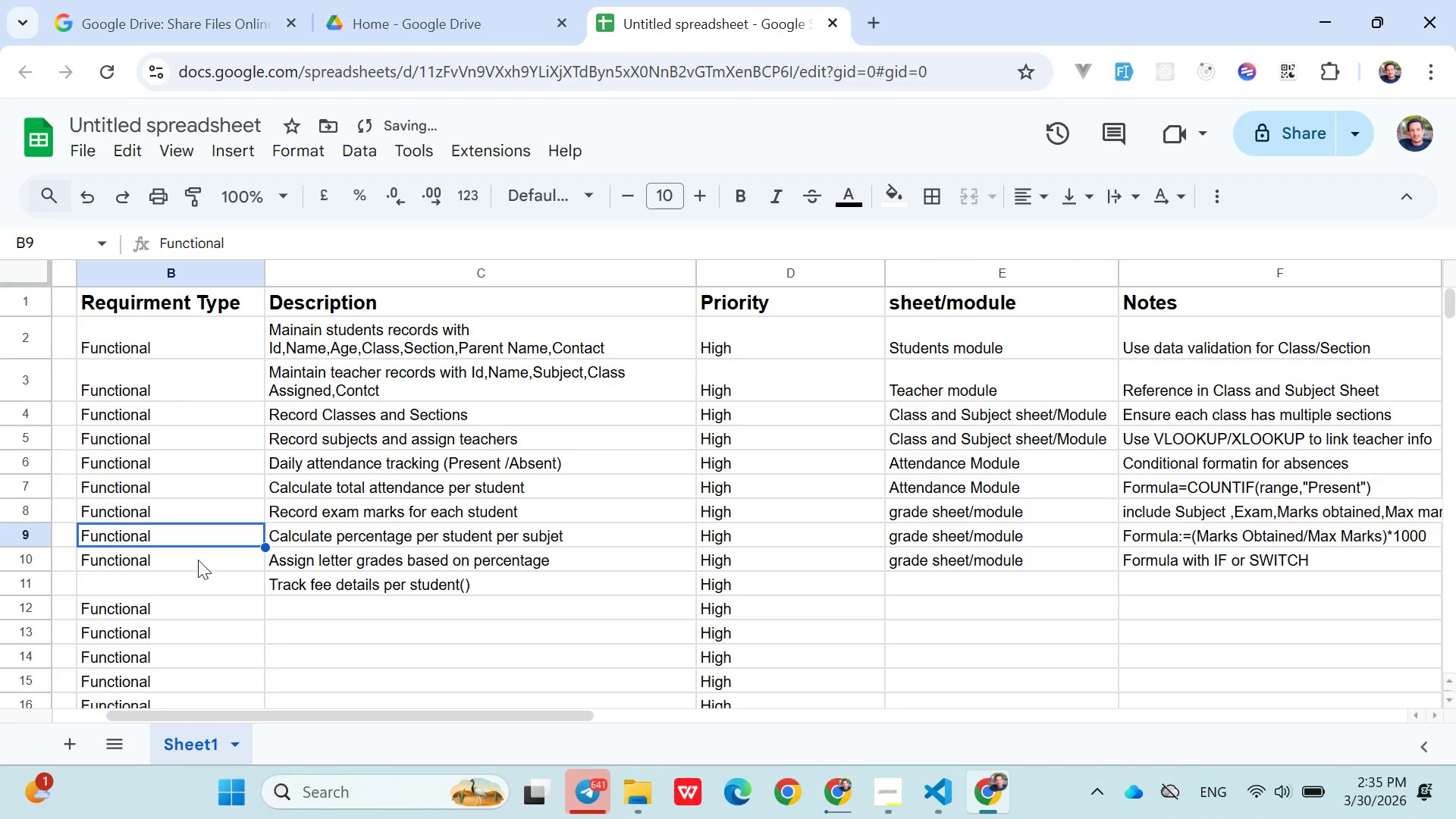 
left_click([198, 560])
 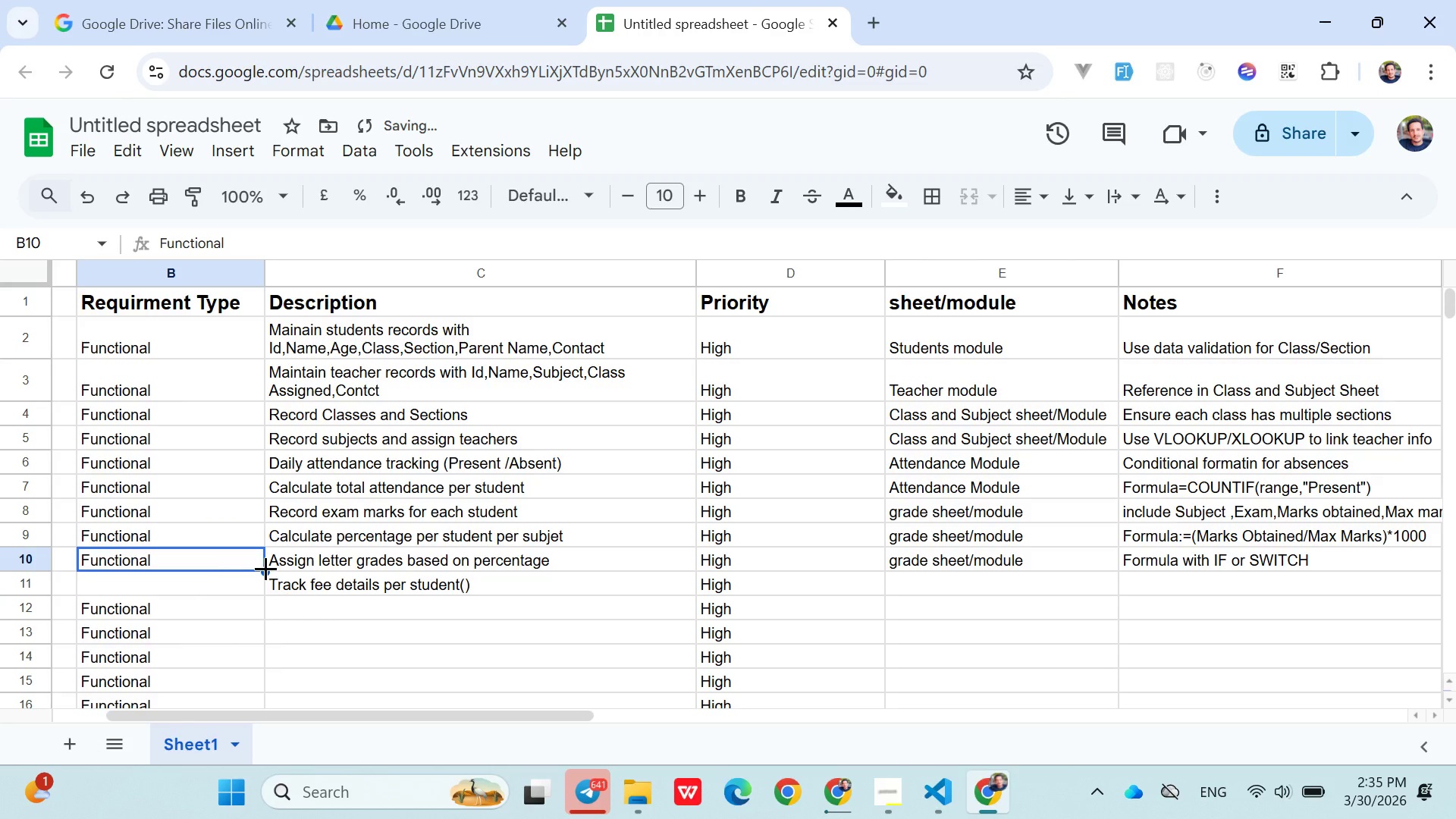 
left_click_drag(start_coordinate=[265, 568], to_coordinate=[263, 580])
 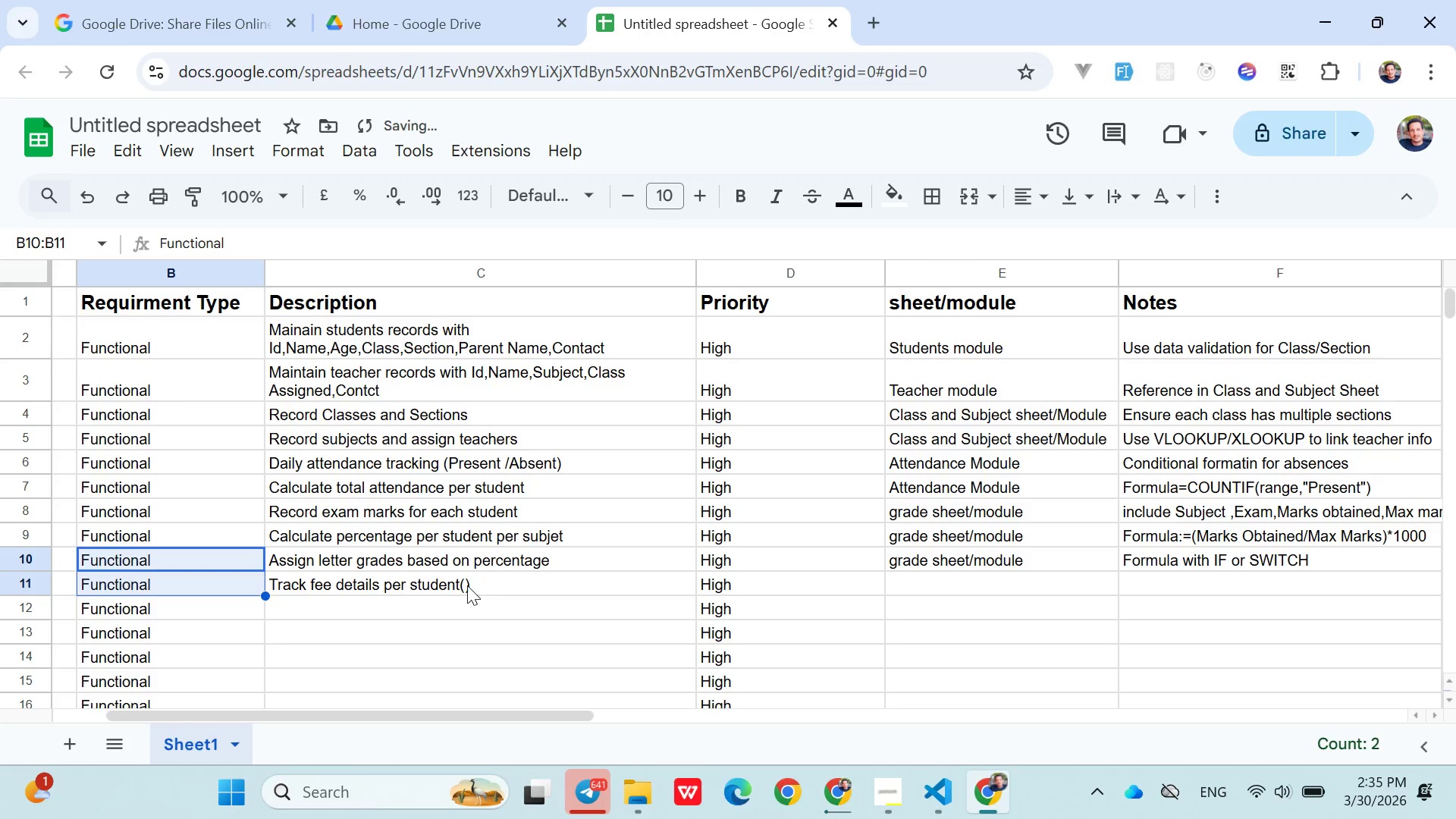 
double_click([465, 585])
 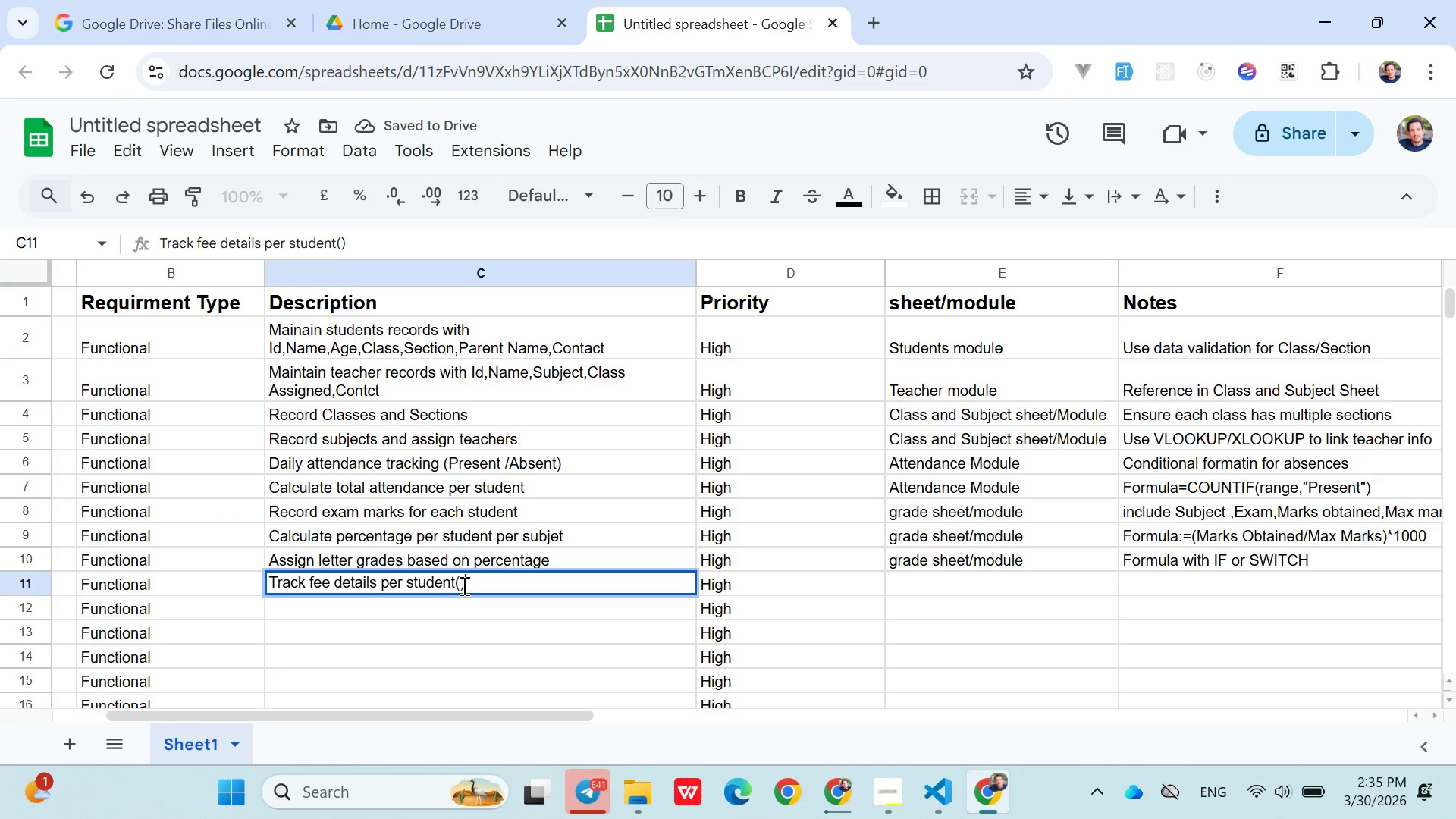 
left_click([462, 585])
 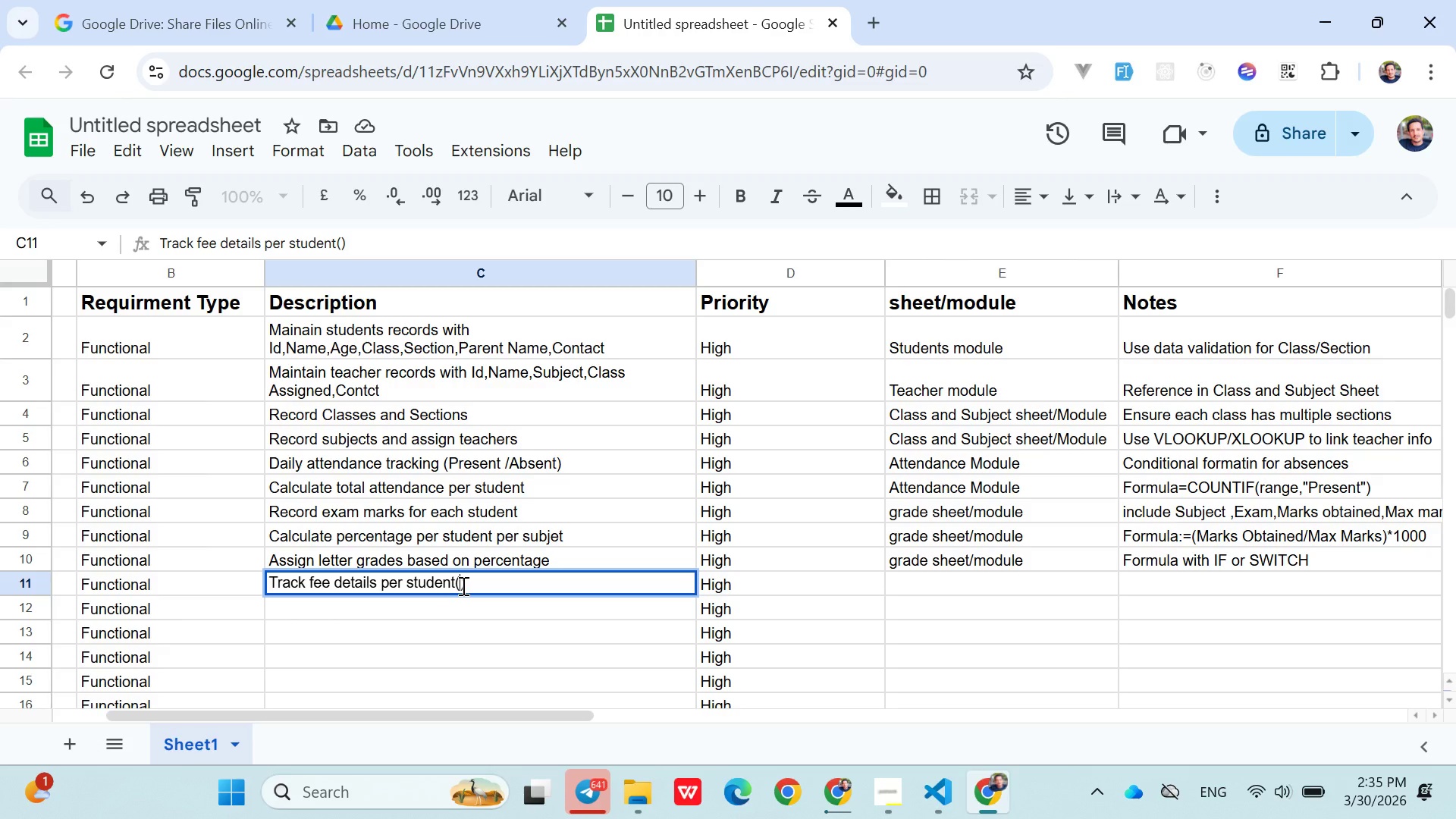 
wait(5.12)
 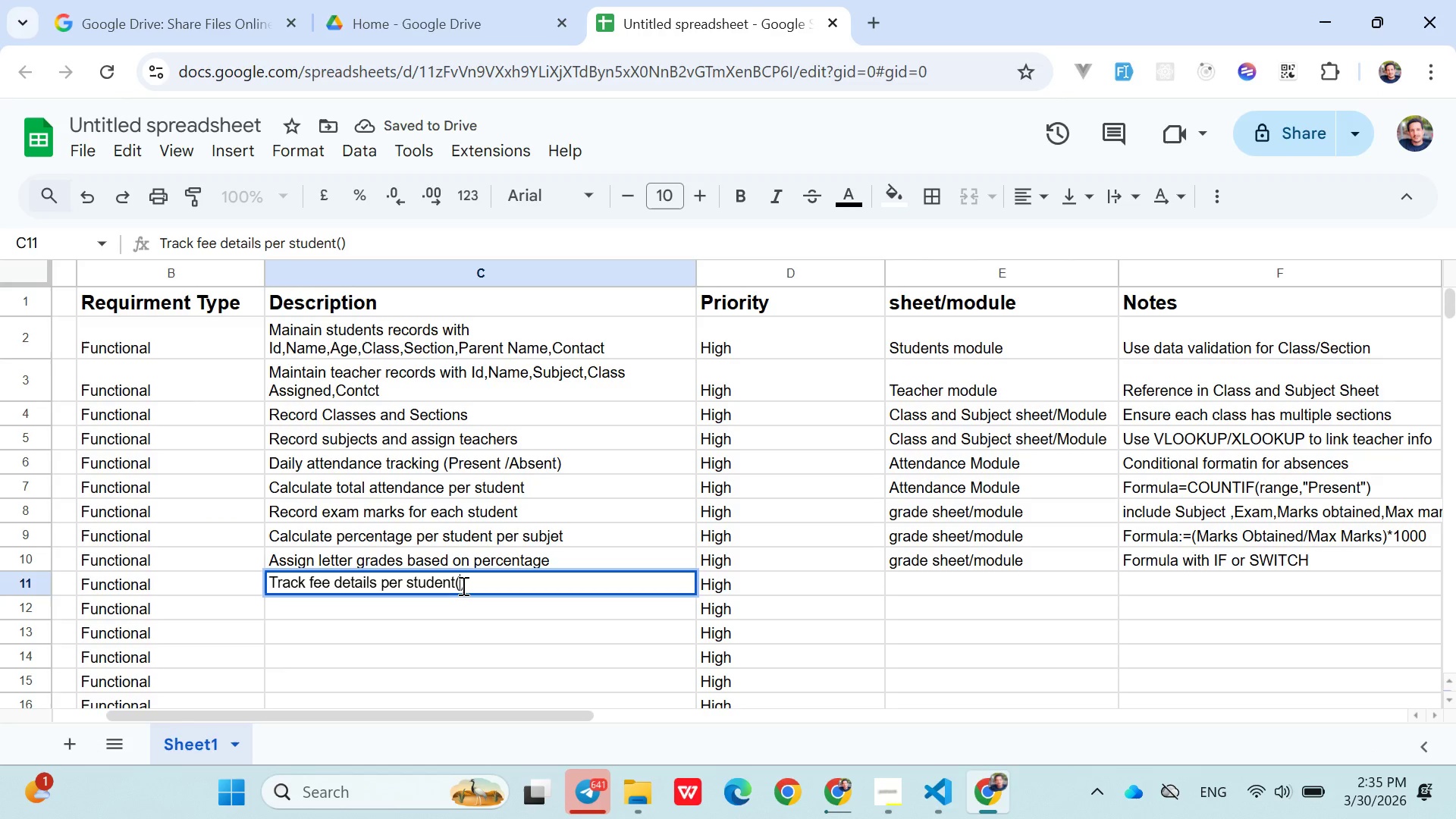 
type(Due,cPaid)
 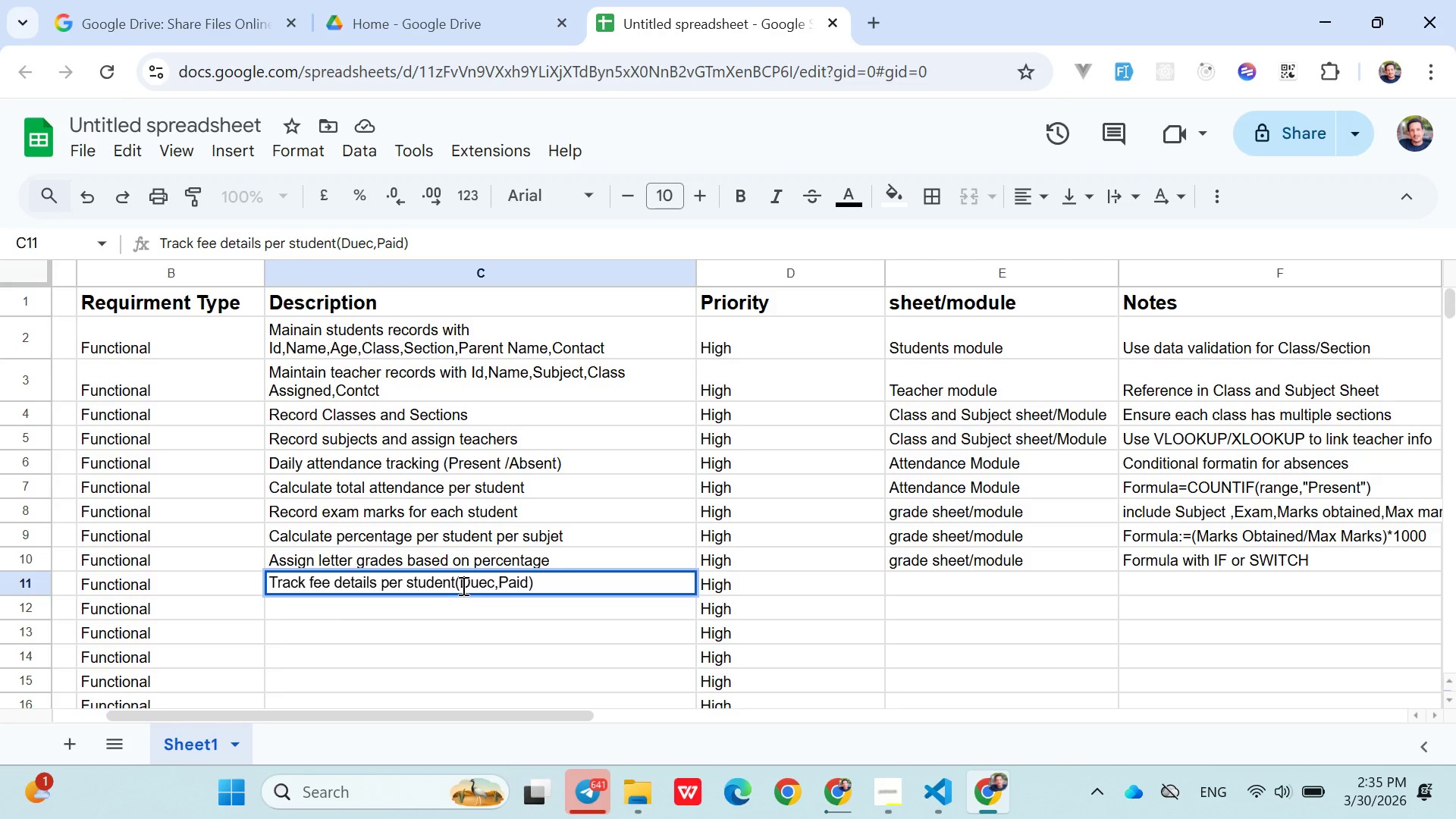 
type(,balance)
 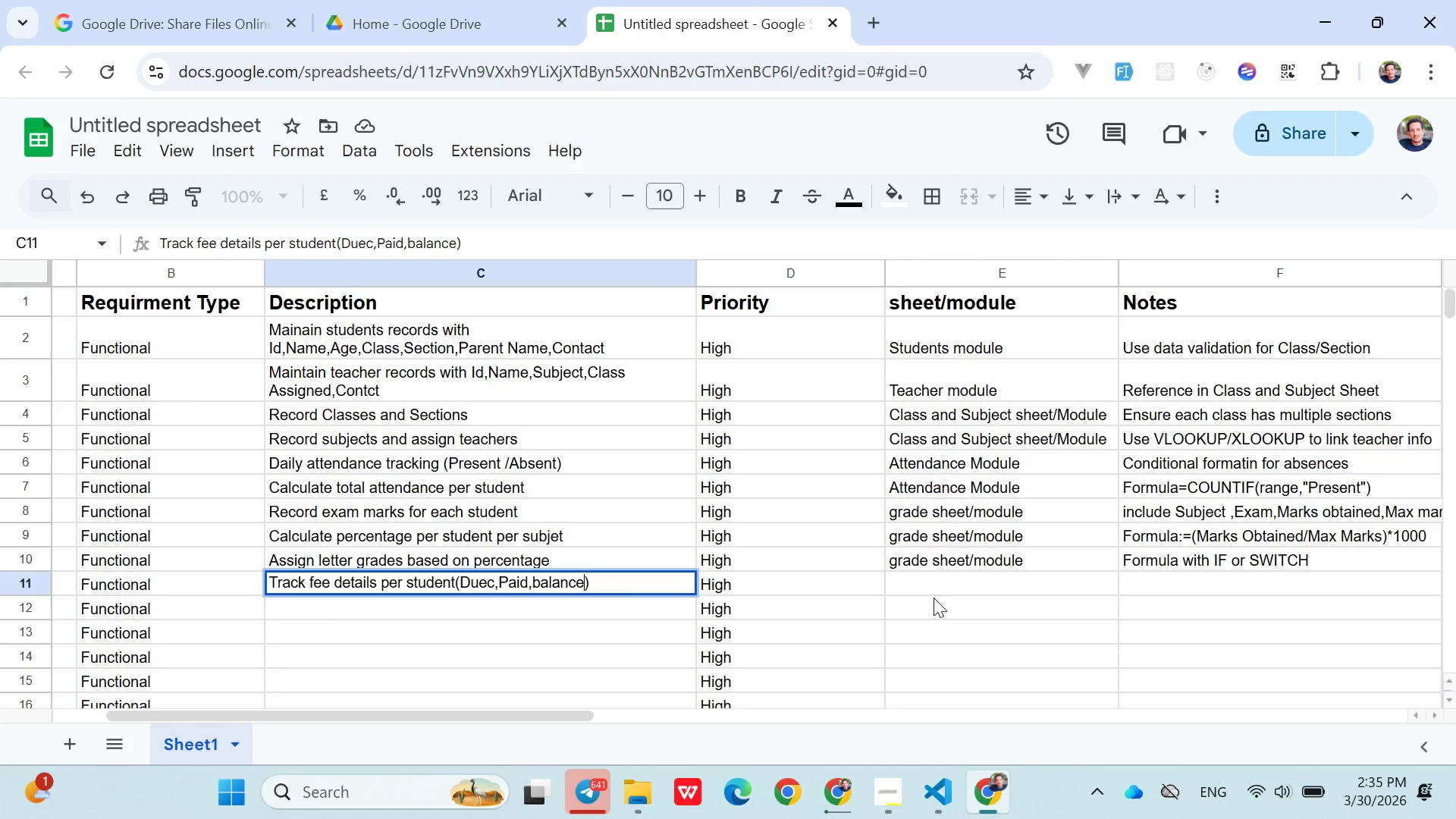 
left_click([934, 581])
 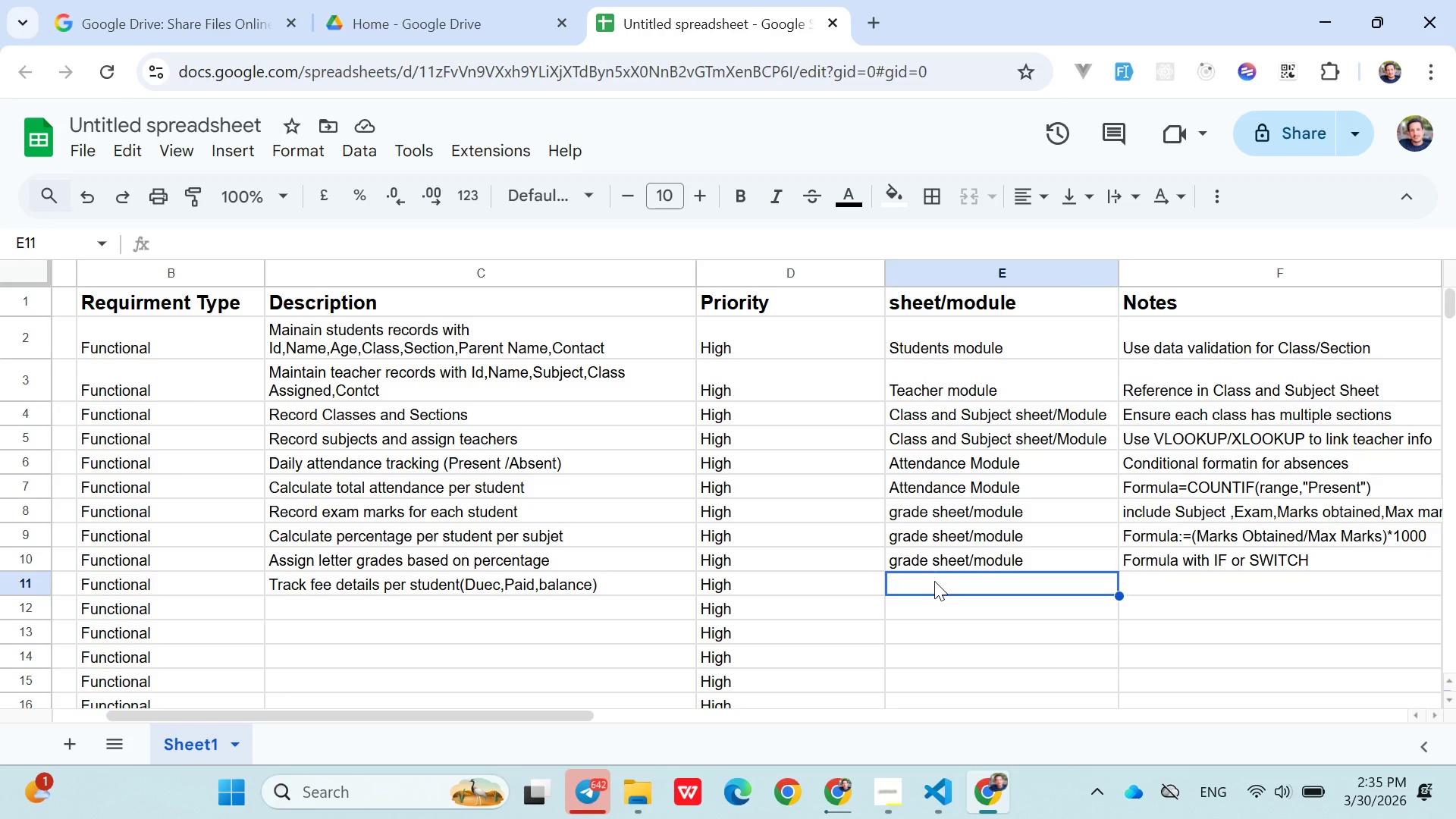 
wait(18.24)
 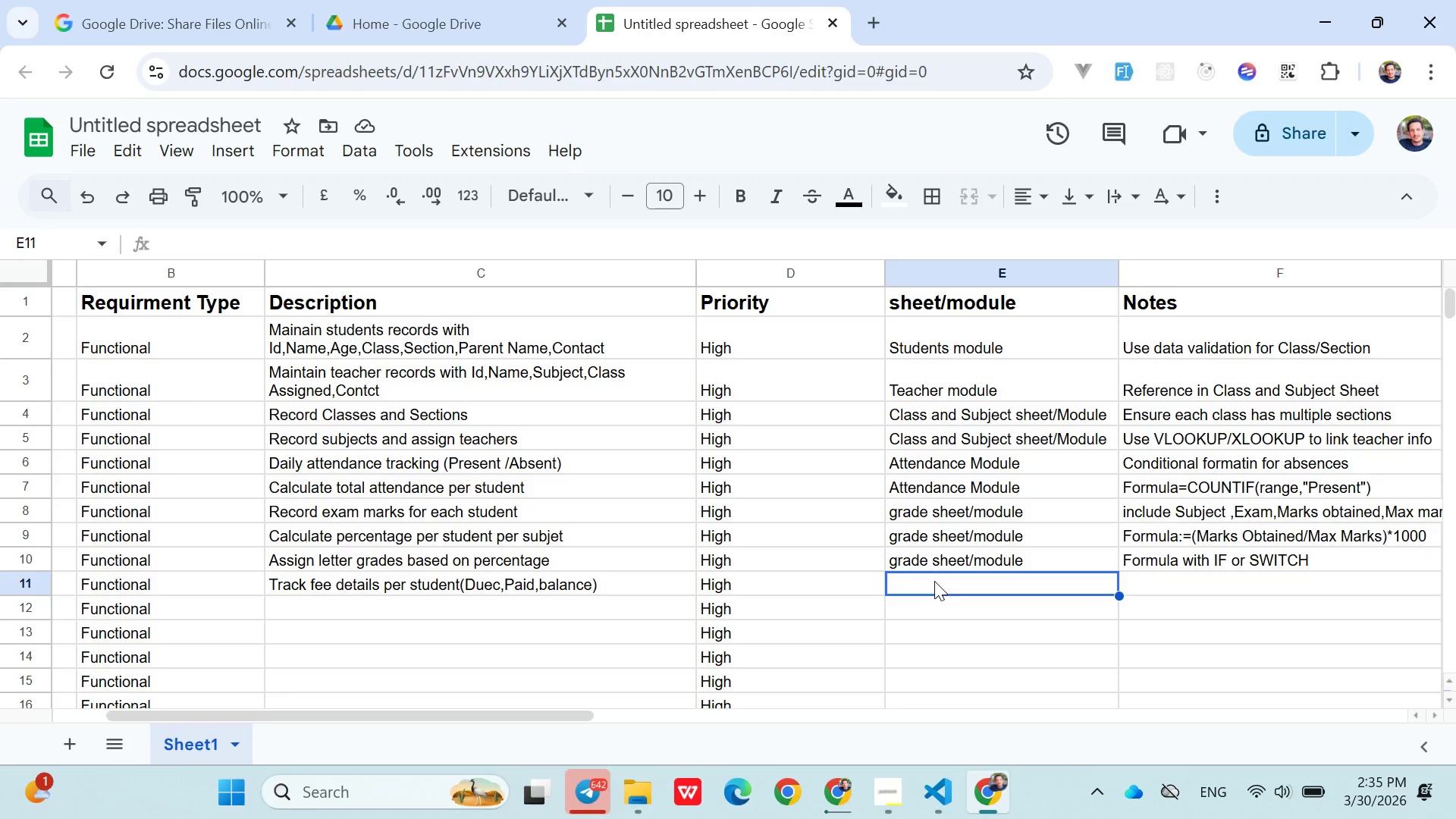 
double_click([943, 575])
 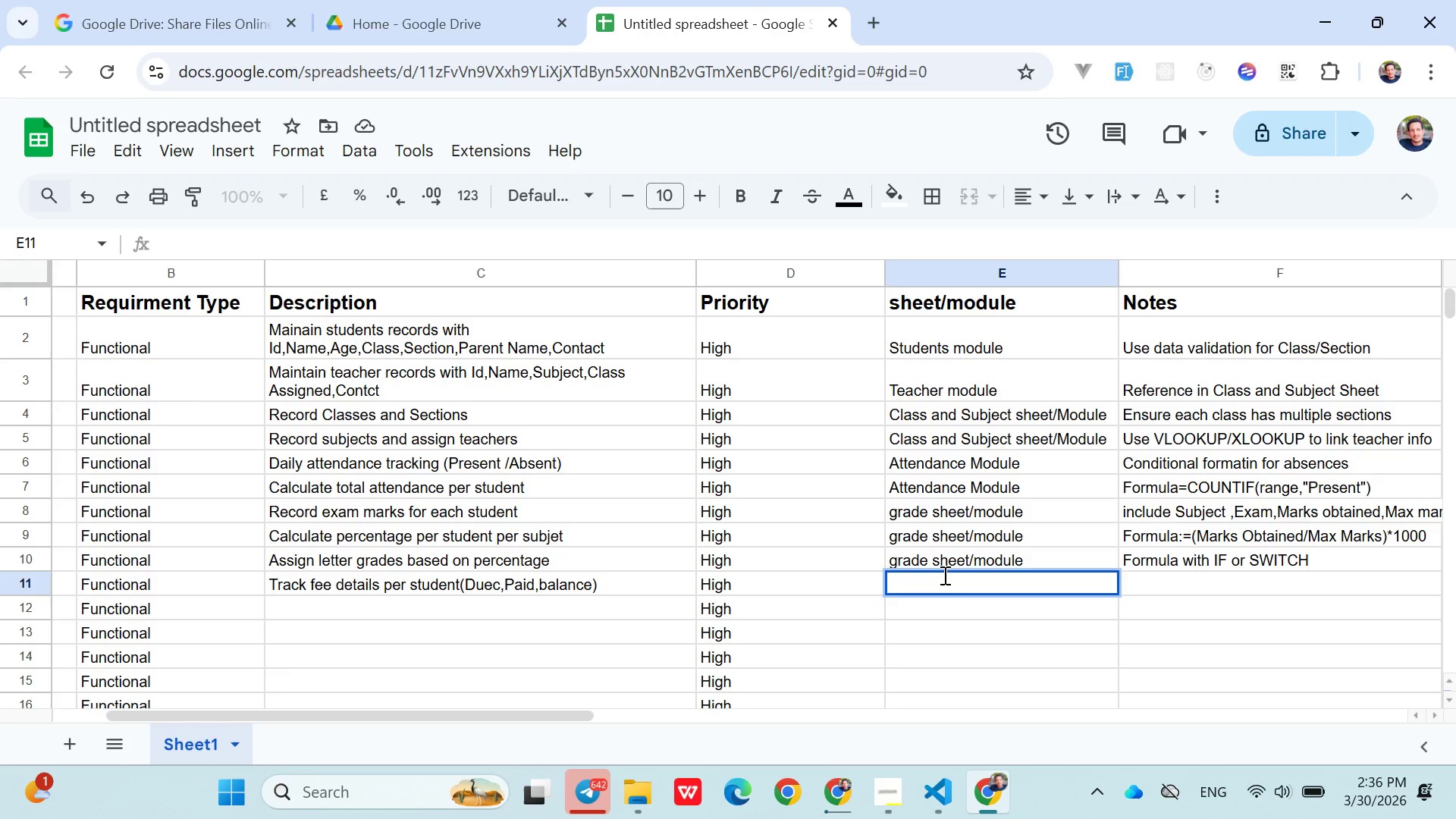 
type(Fee Sheet)
 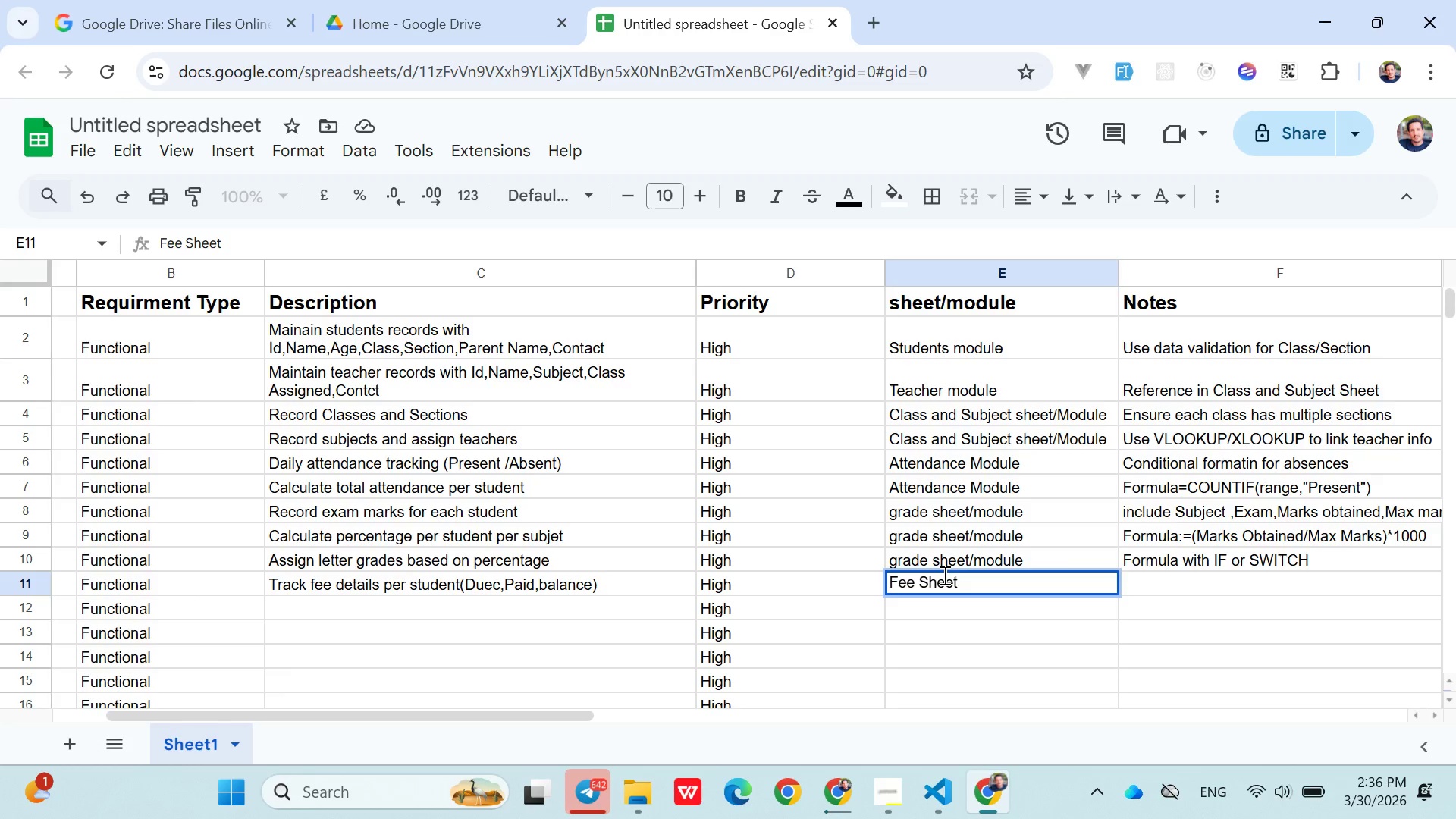 
left_click([1168, 576])
 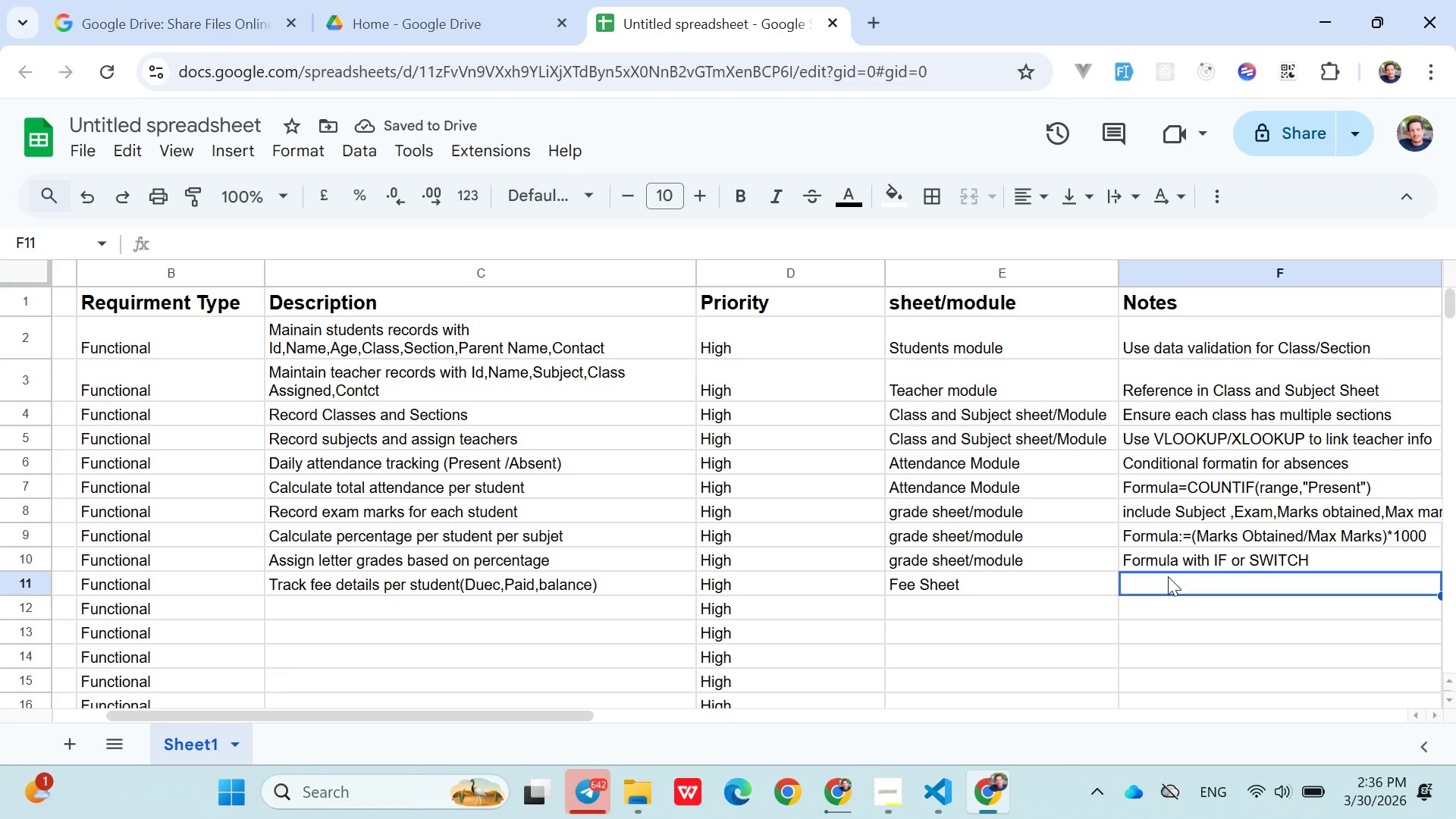 
type(Formula=)
 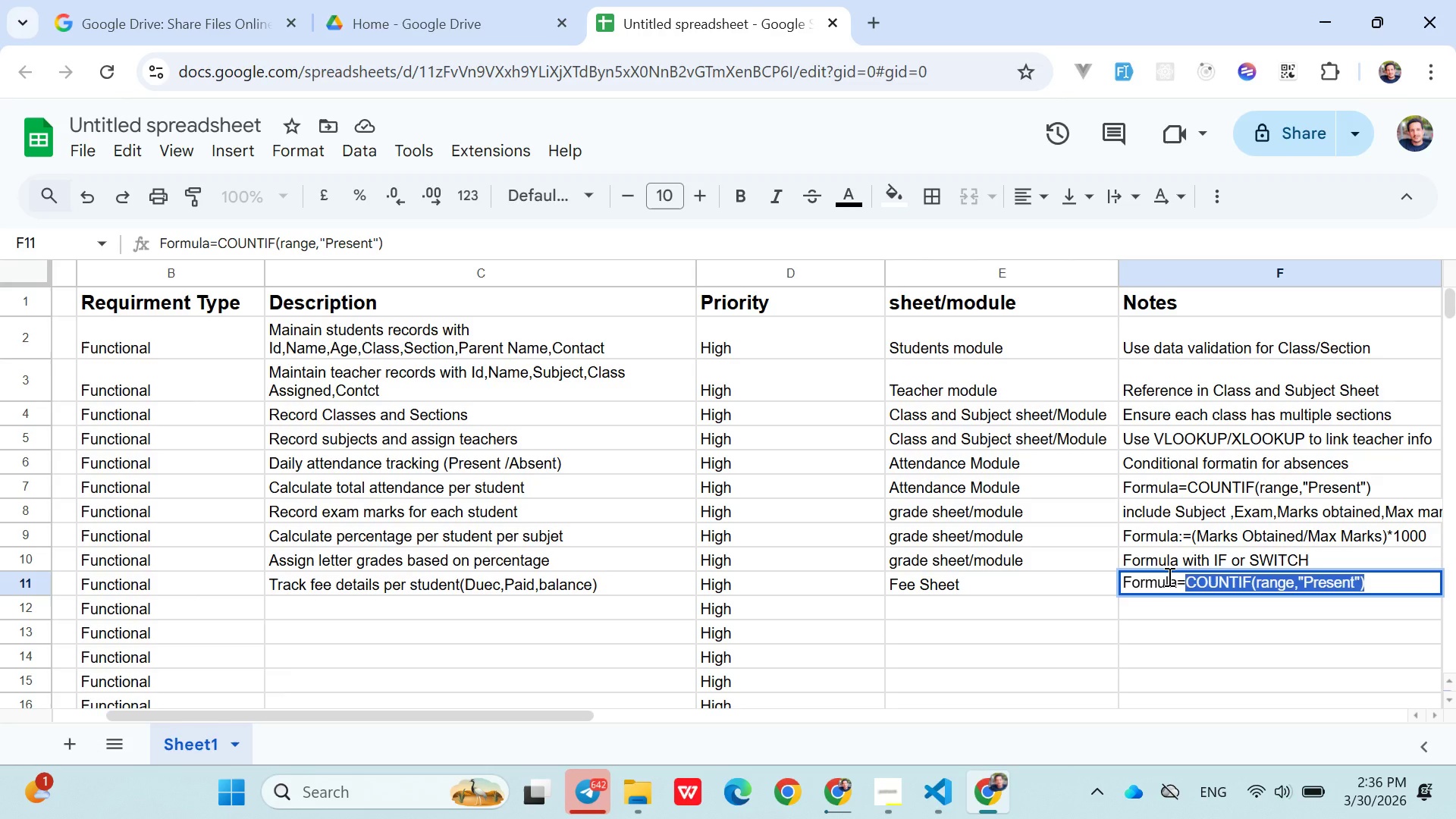 
type(Balance=)
 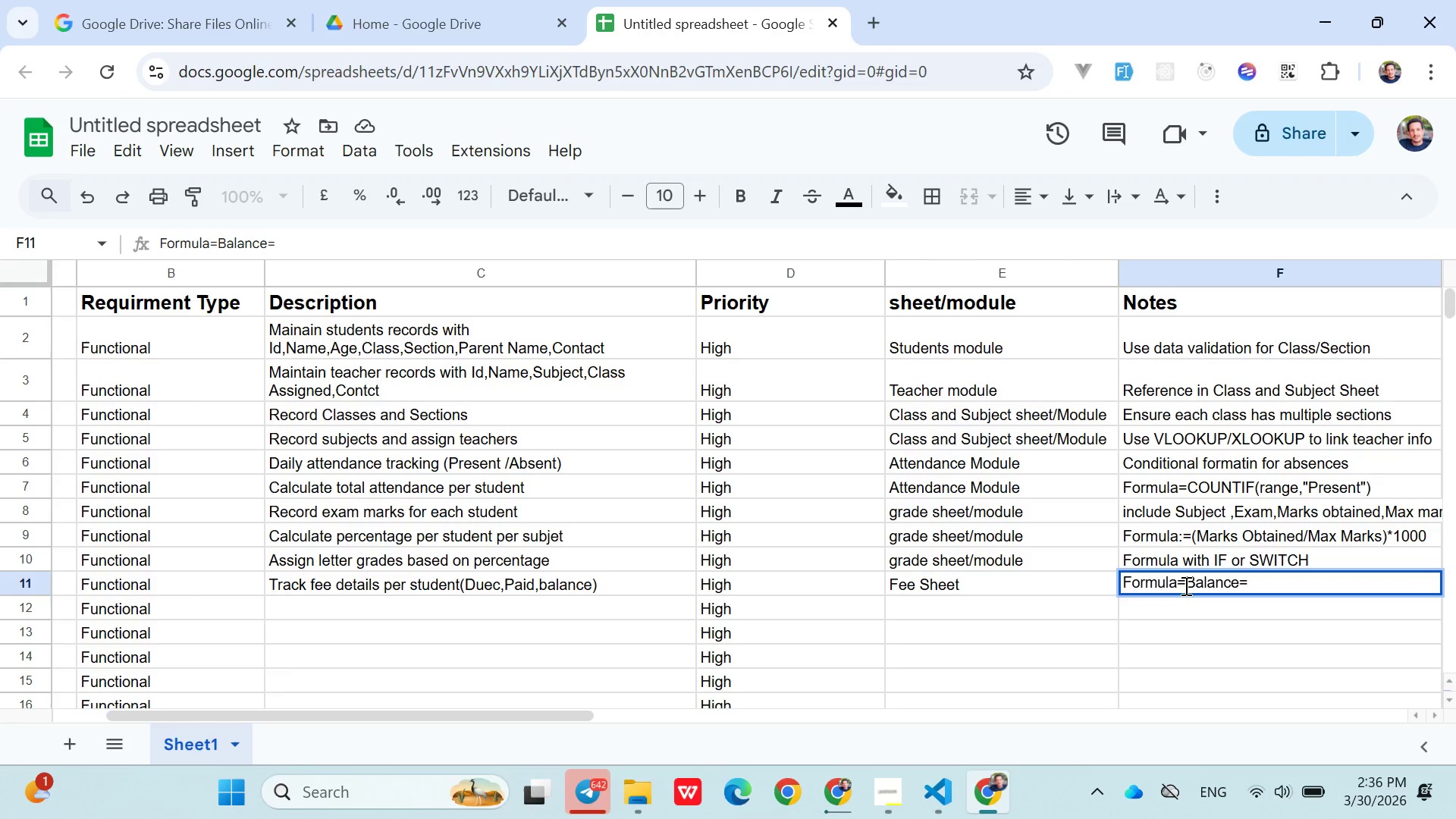 
left_click([1185, 586])
 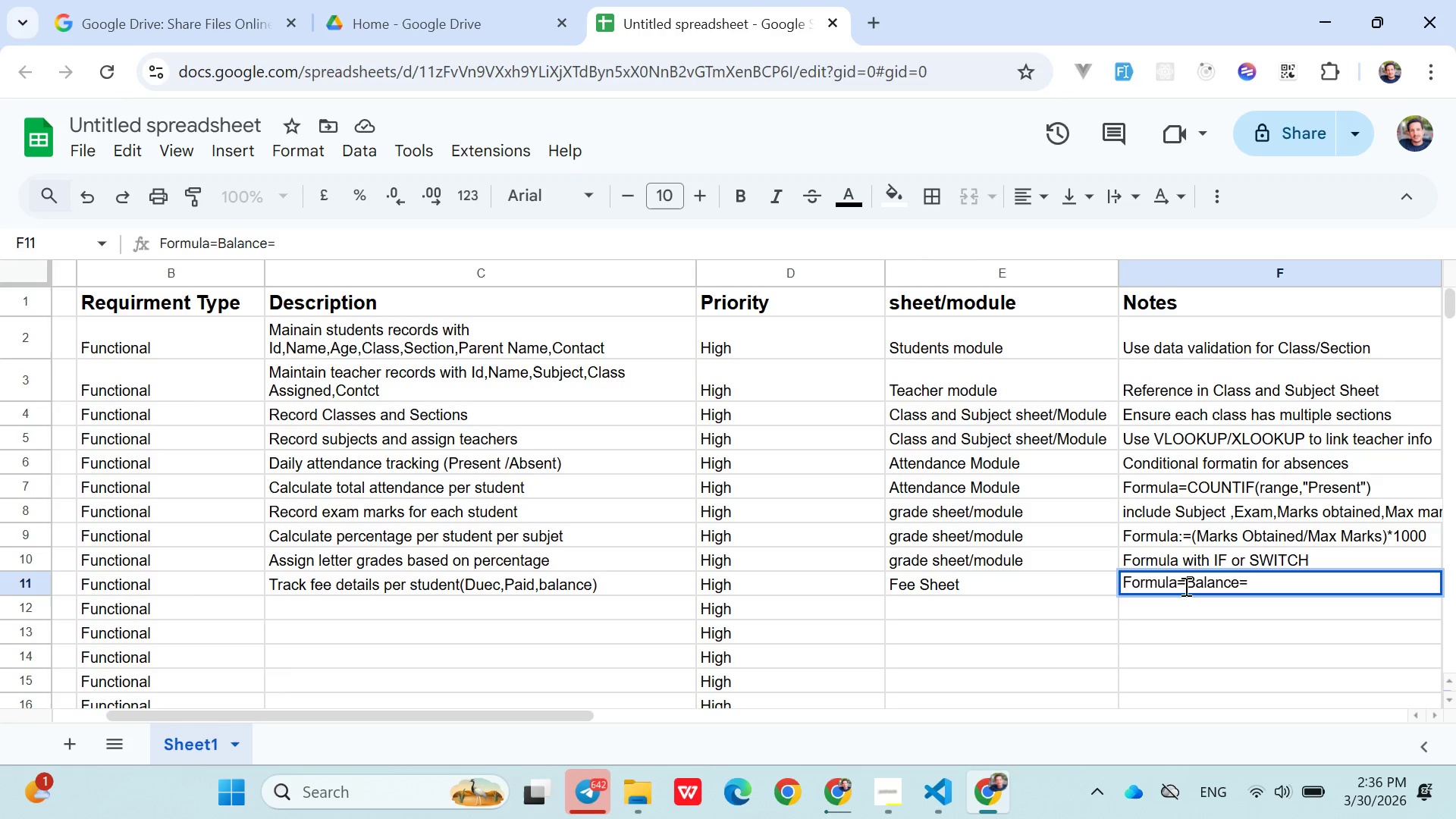 
key(Backspace)
 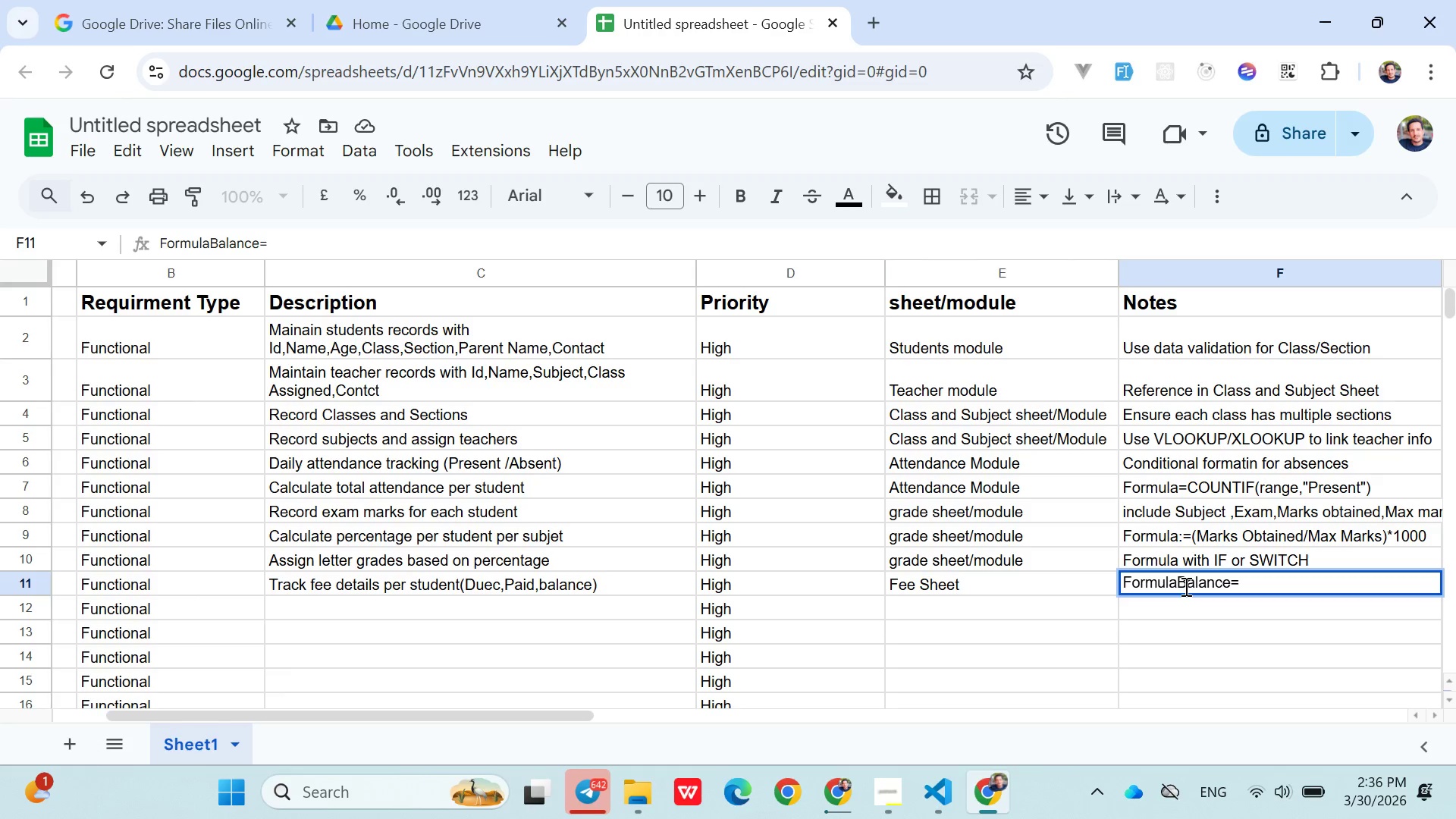 
key(Shift+ShiftRight)
 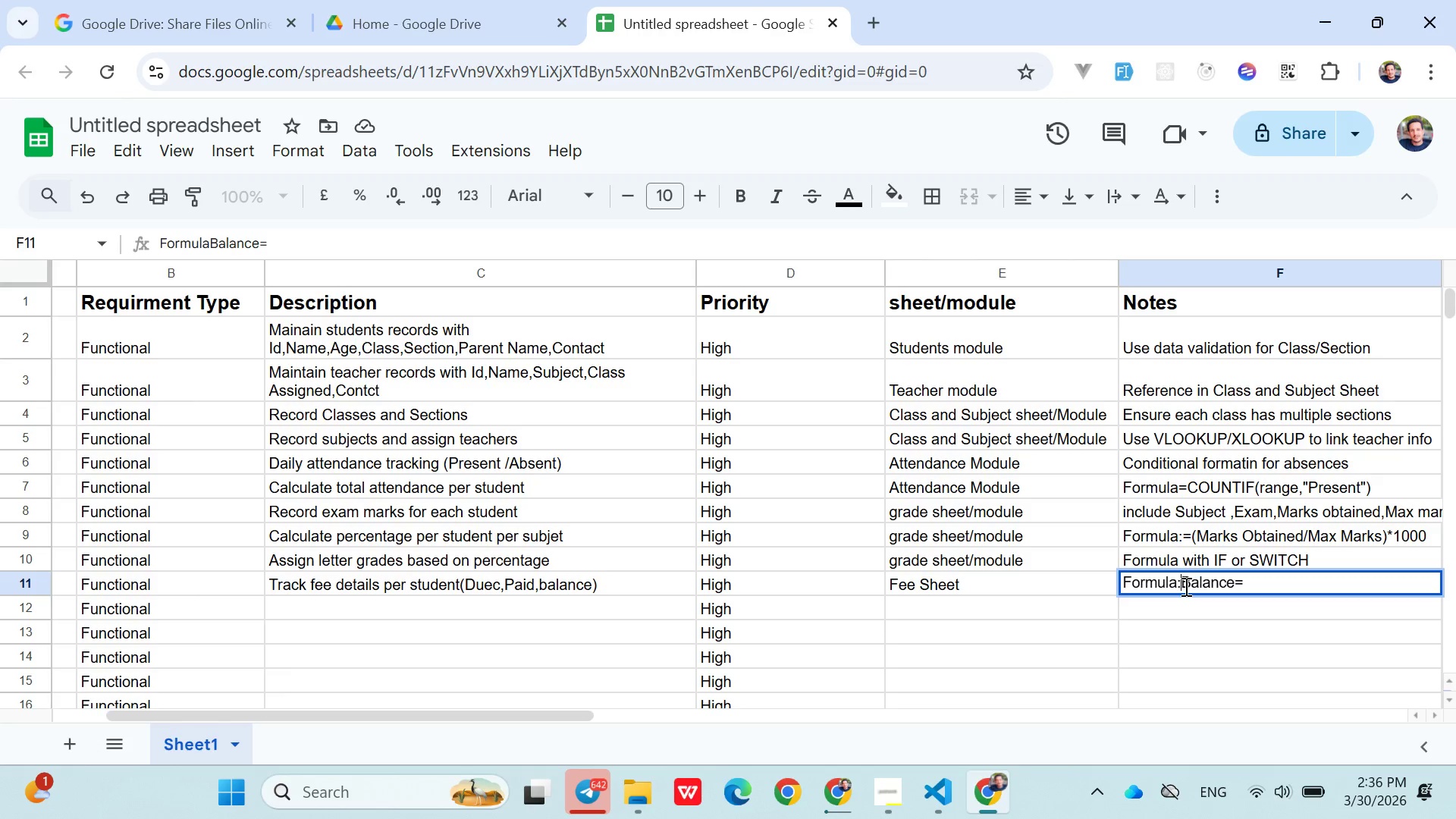 
key(Shift+Semicolon)
 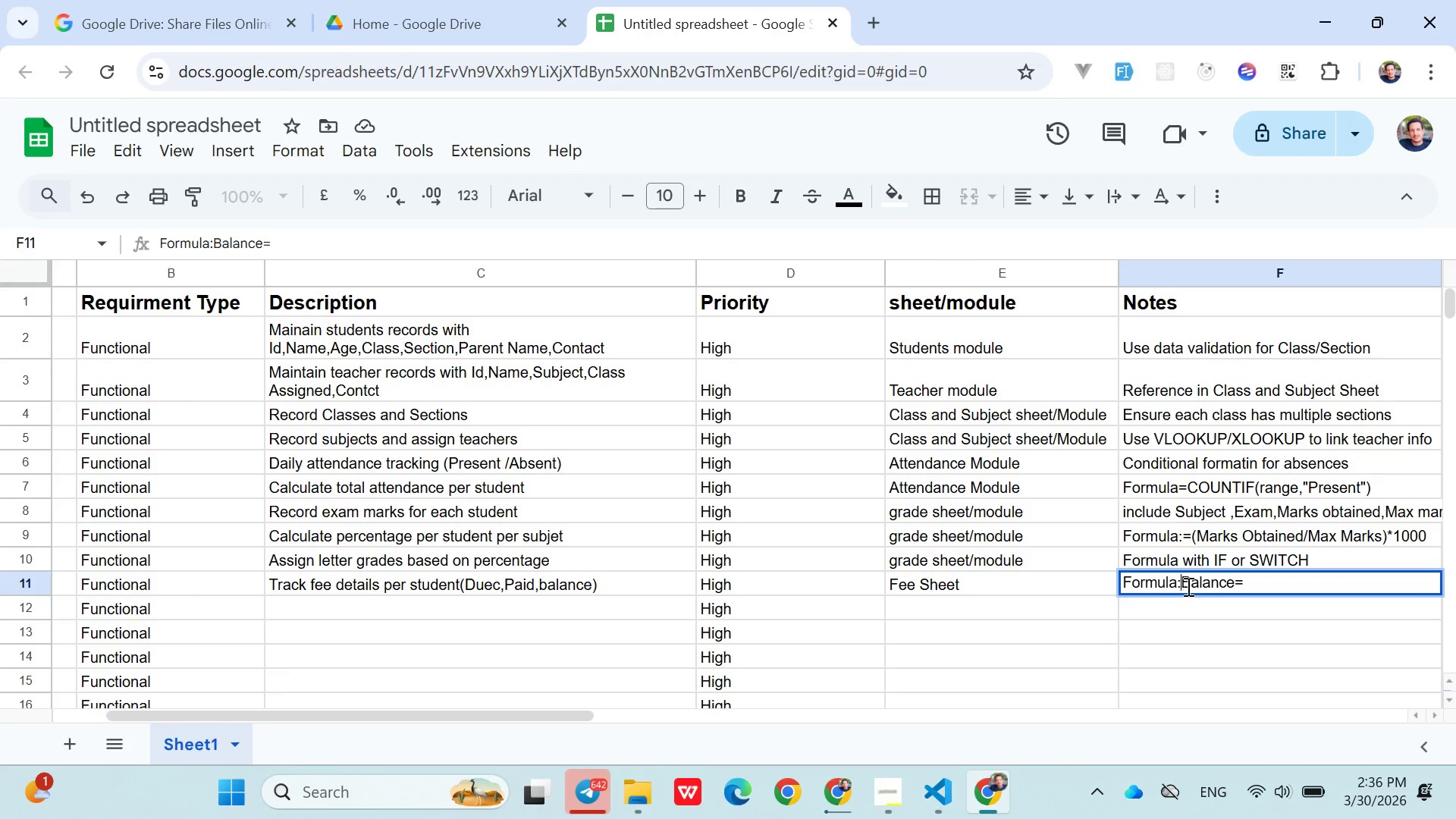 
left_click([1254, 589])
 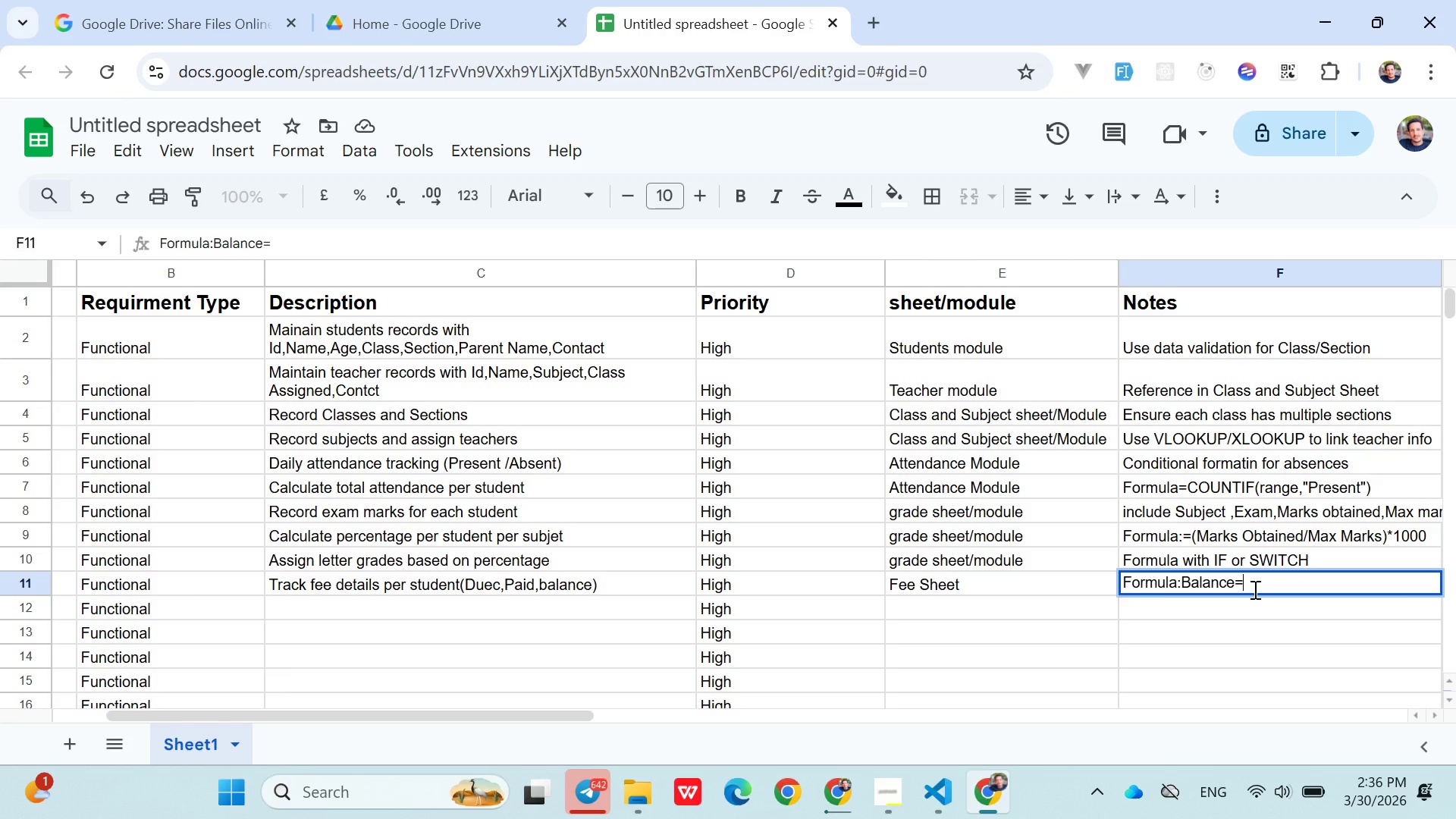 
type(Amount due+)
 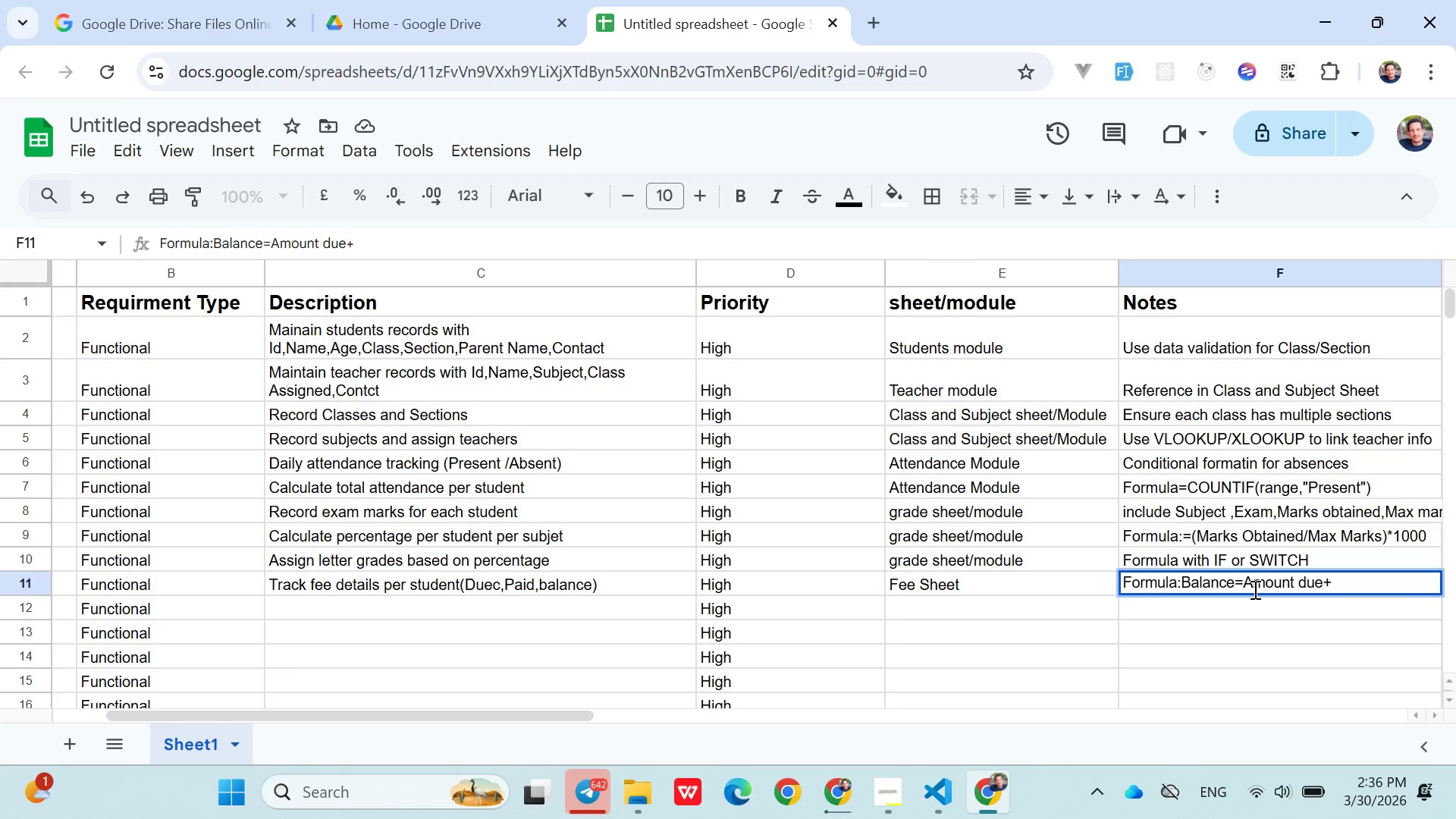 
key(ArrowLeft)
 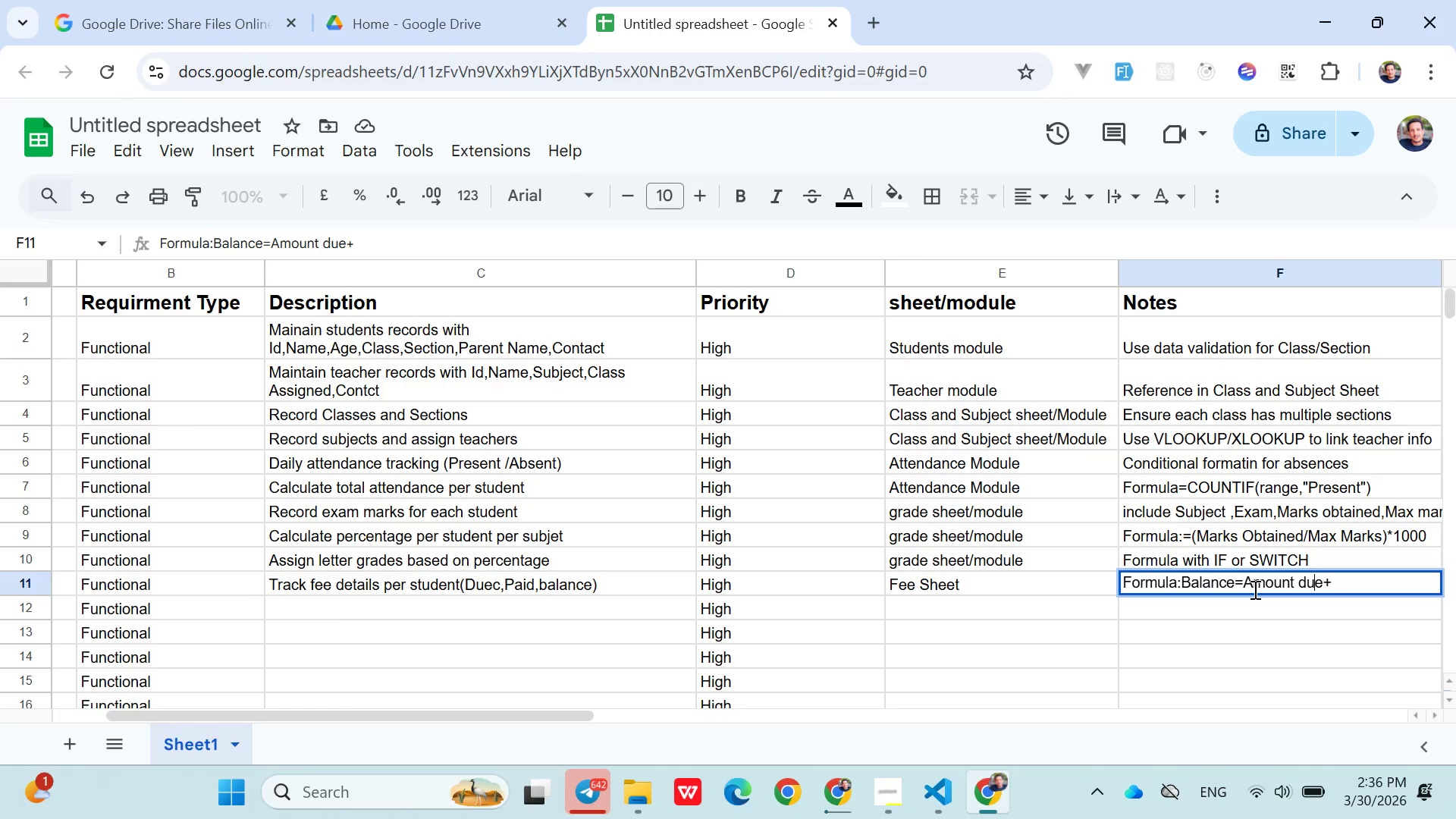 
key(ArrowLeft)
 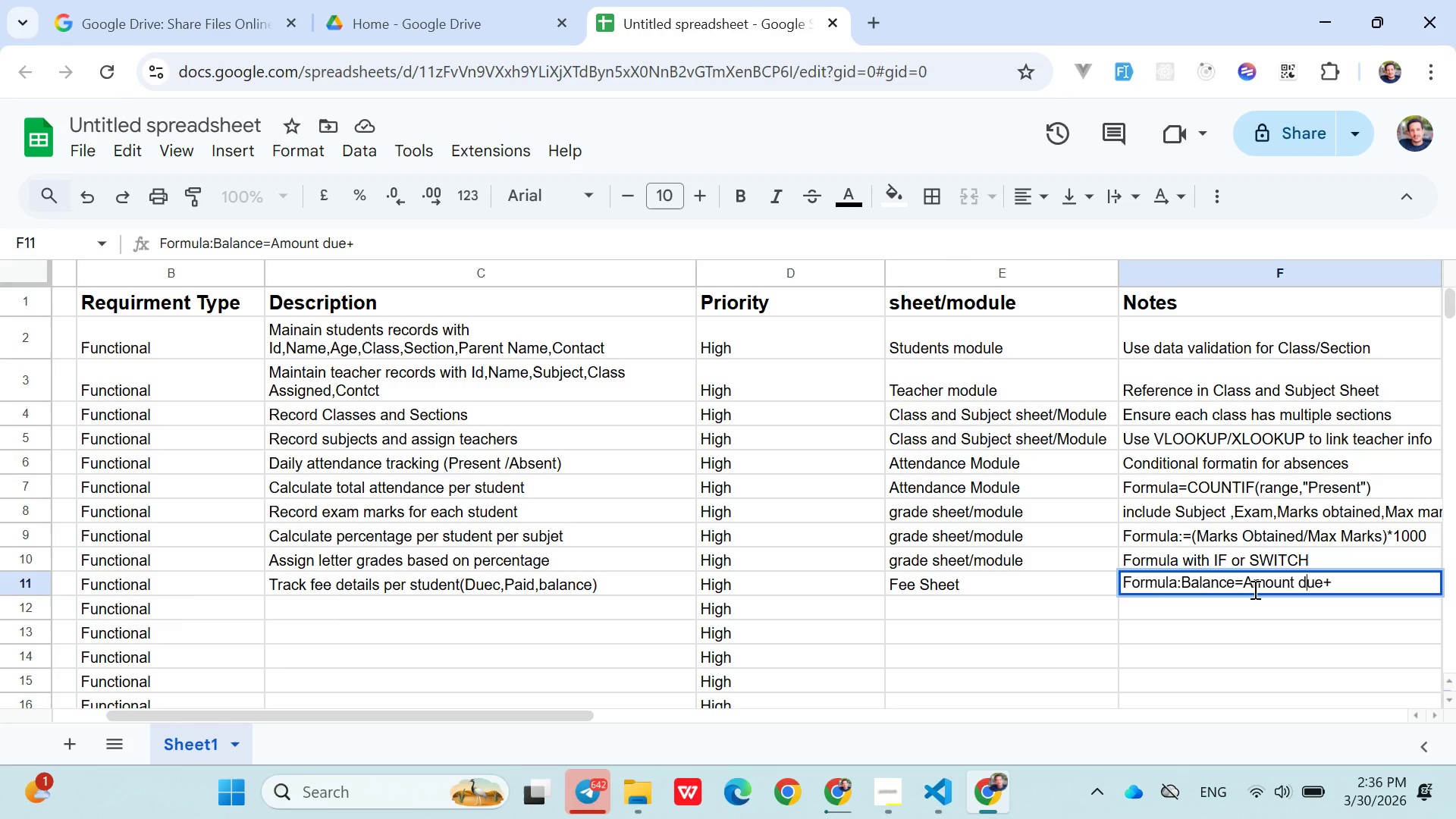 
key(ArrowLeft)
 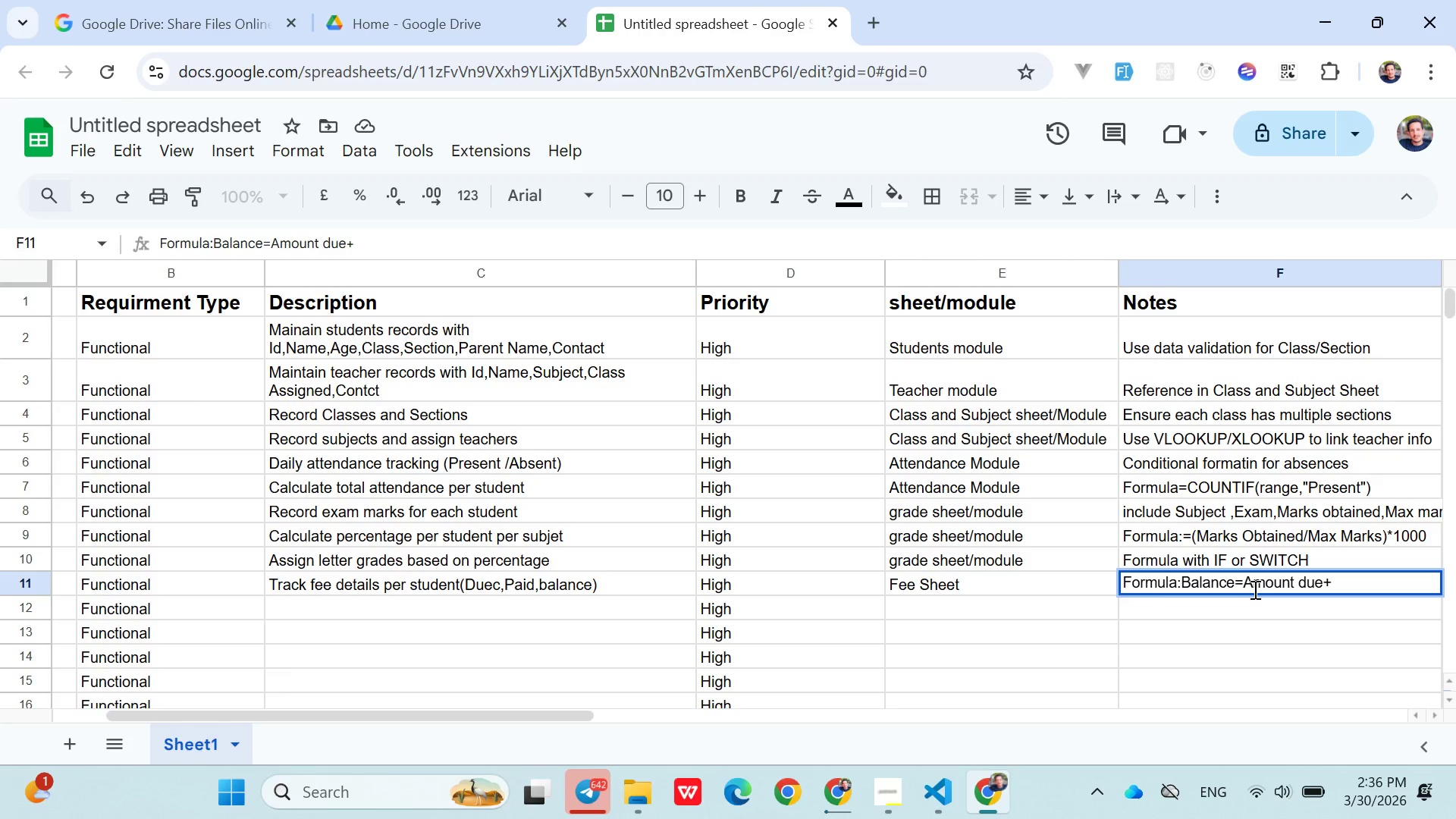 
key(Backspace)
 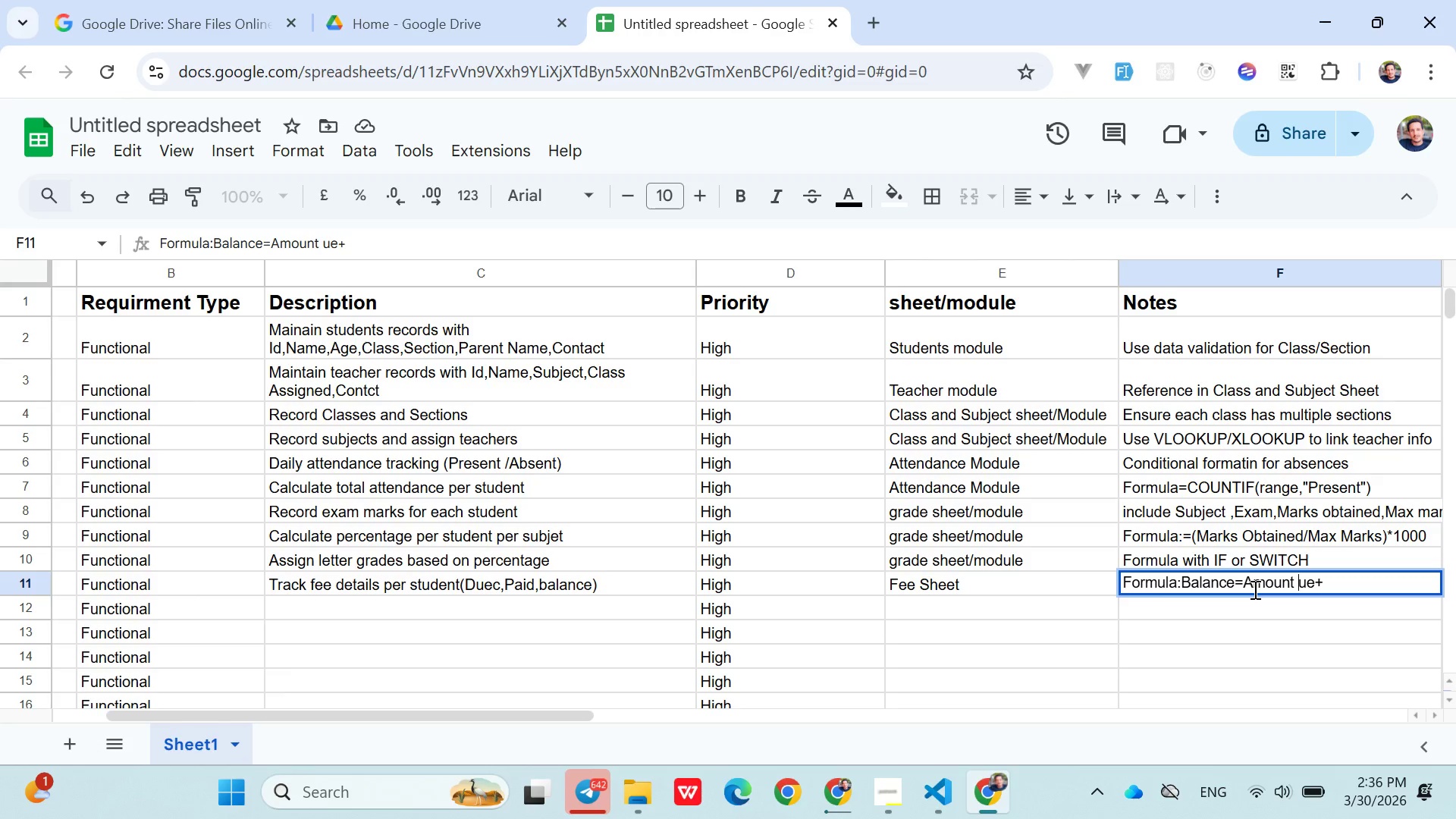 
key(Shift+D)
 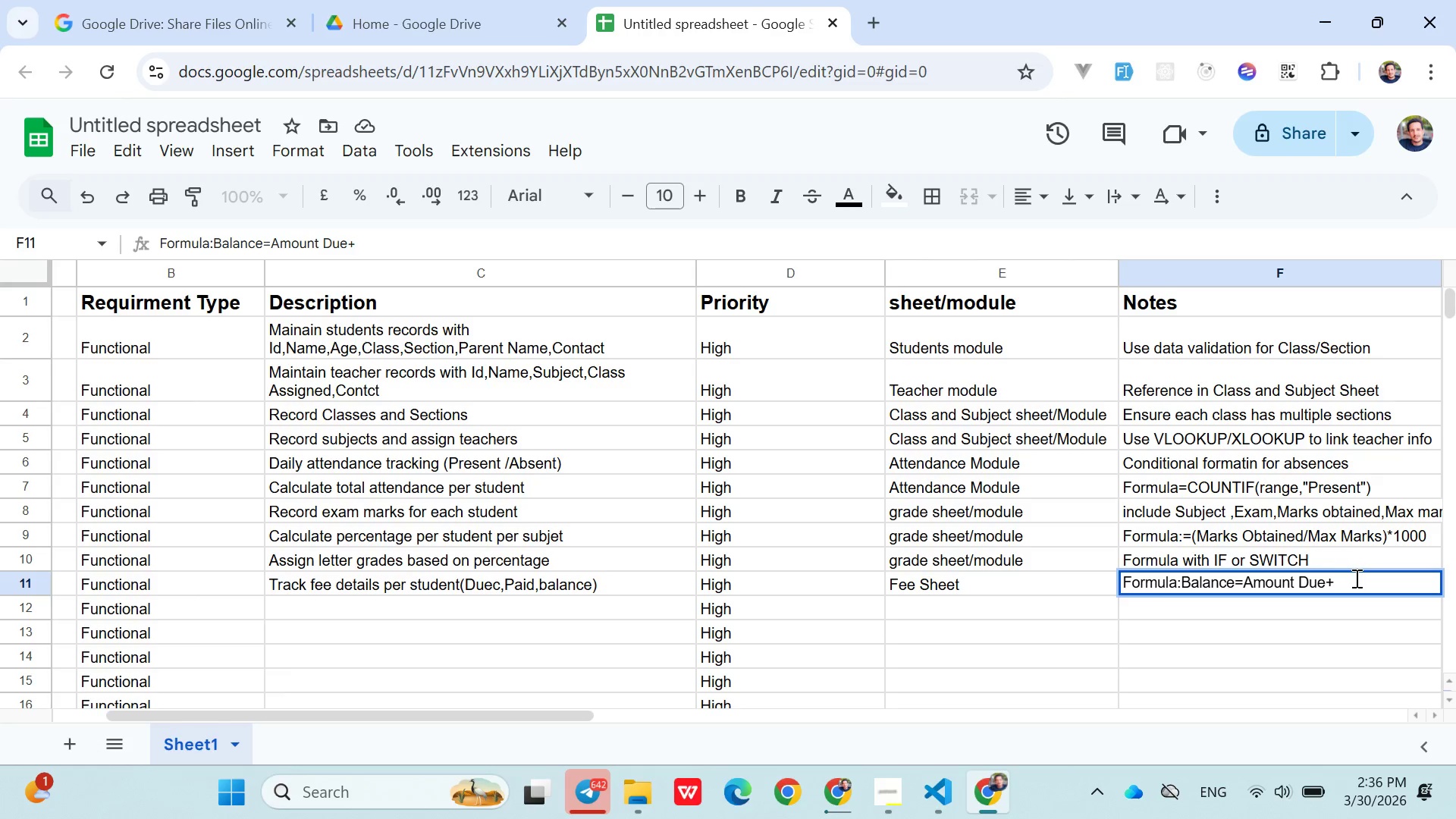 
left_click([1357, 578])
 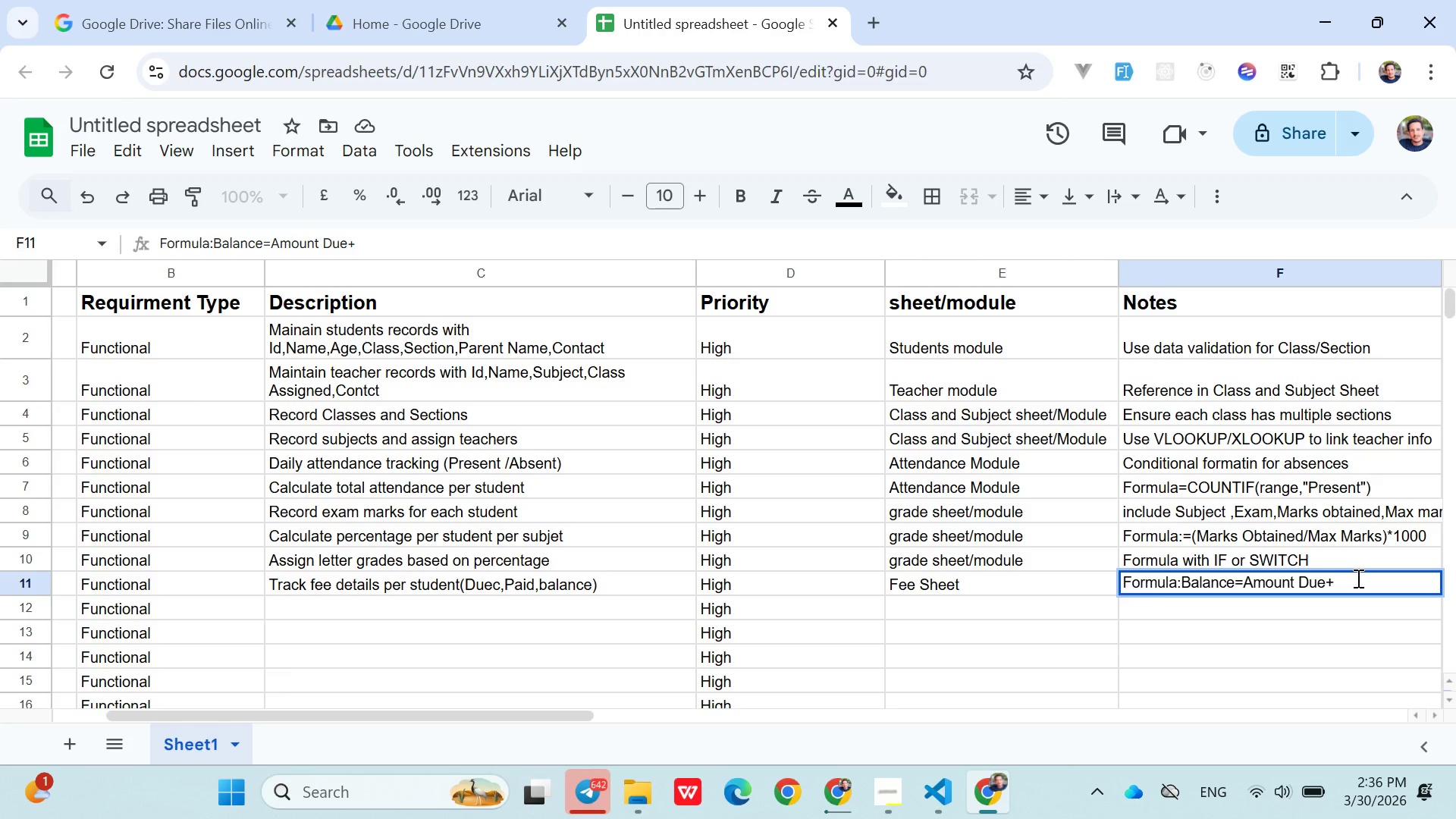 
key(Backspace)
key(Backspace)
type(e - Amount Paid)
 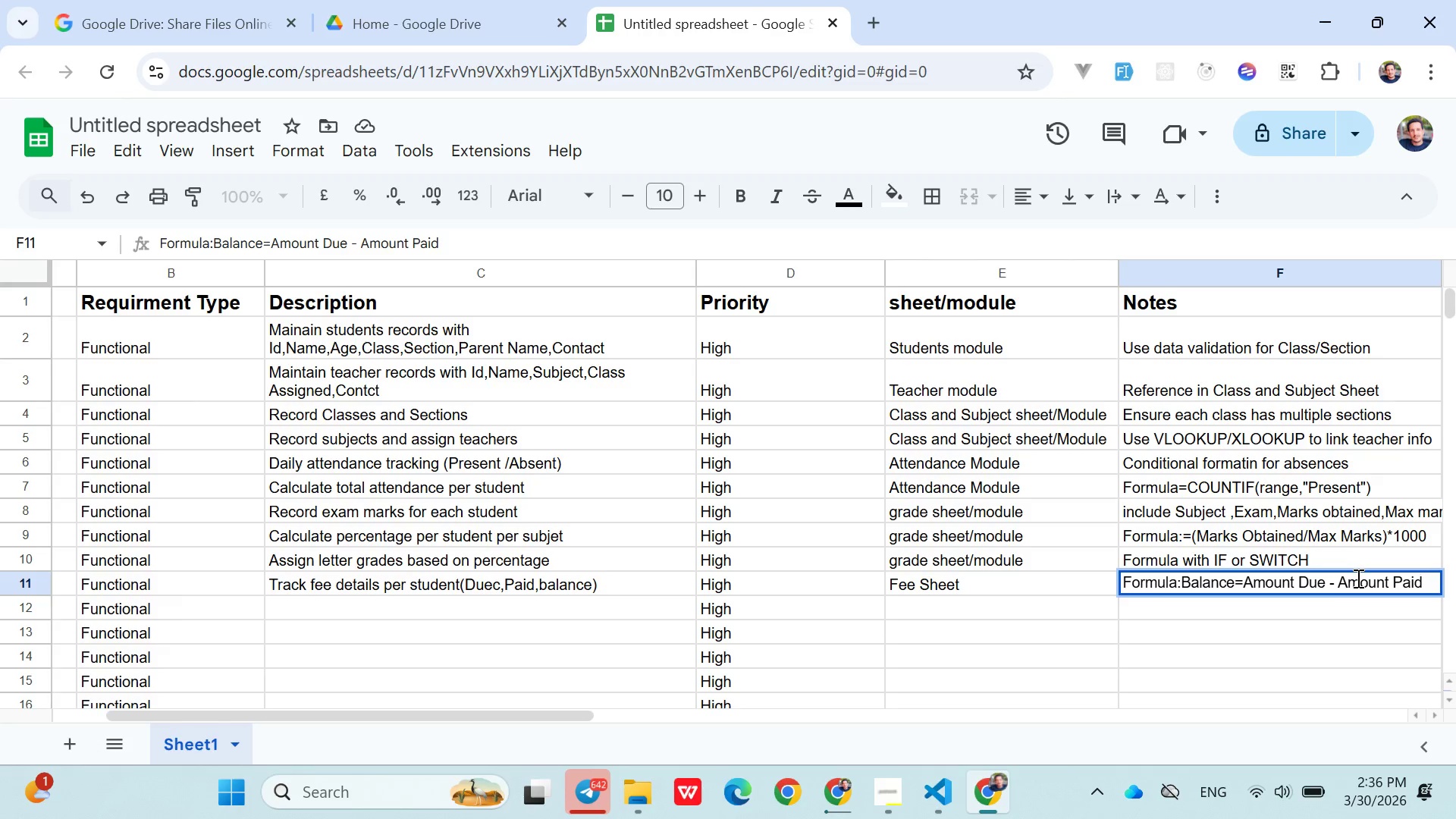 
left_click([1065, 607])
 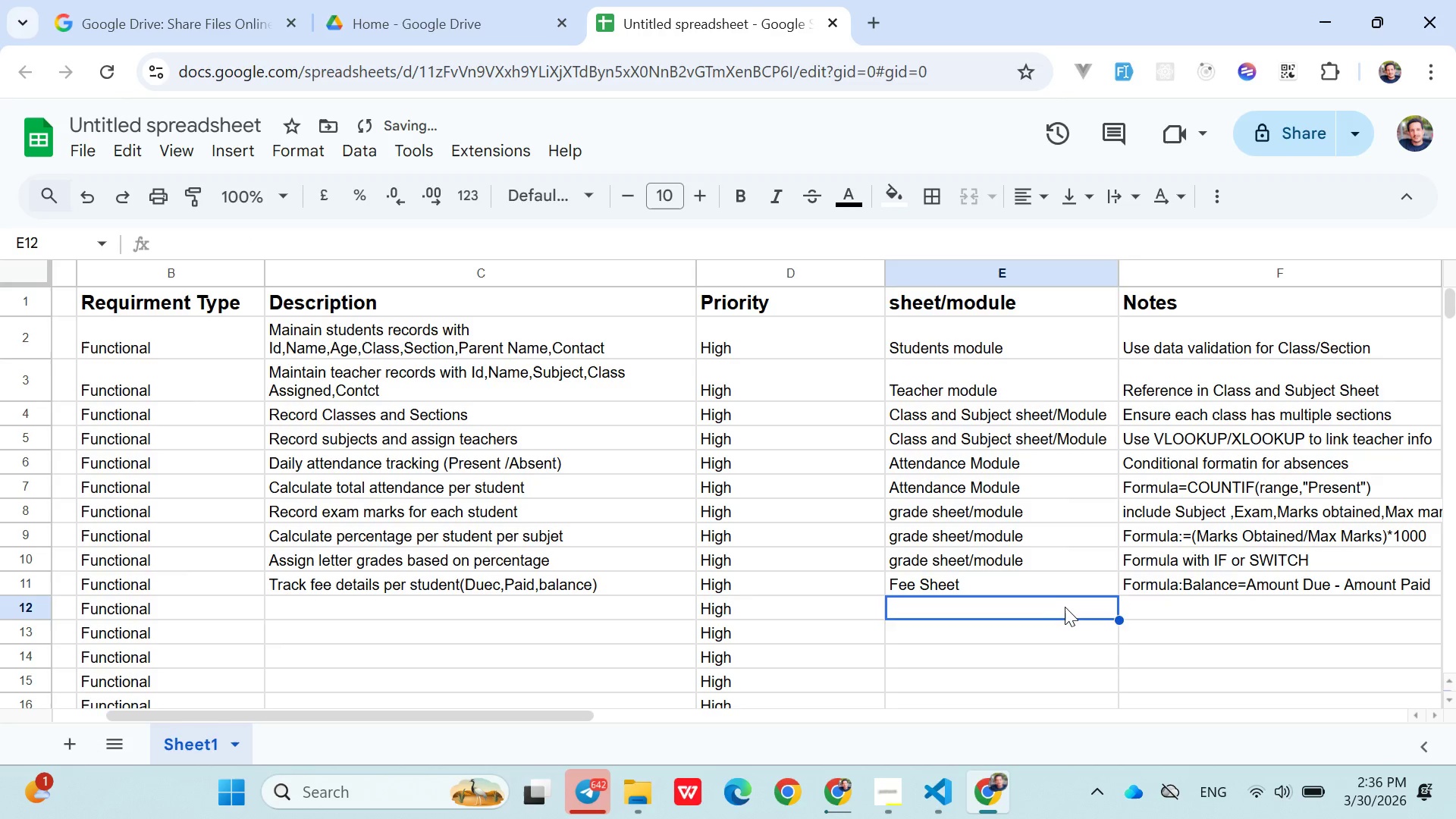 
key(ArrowLeft)
 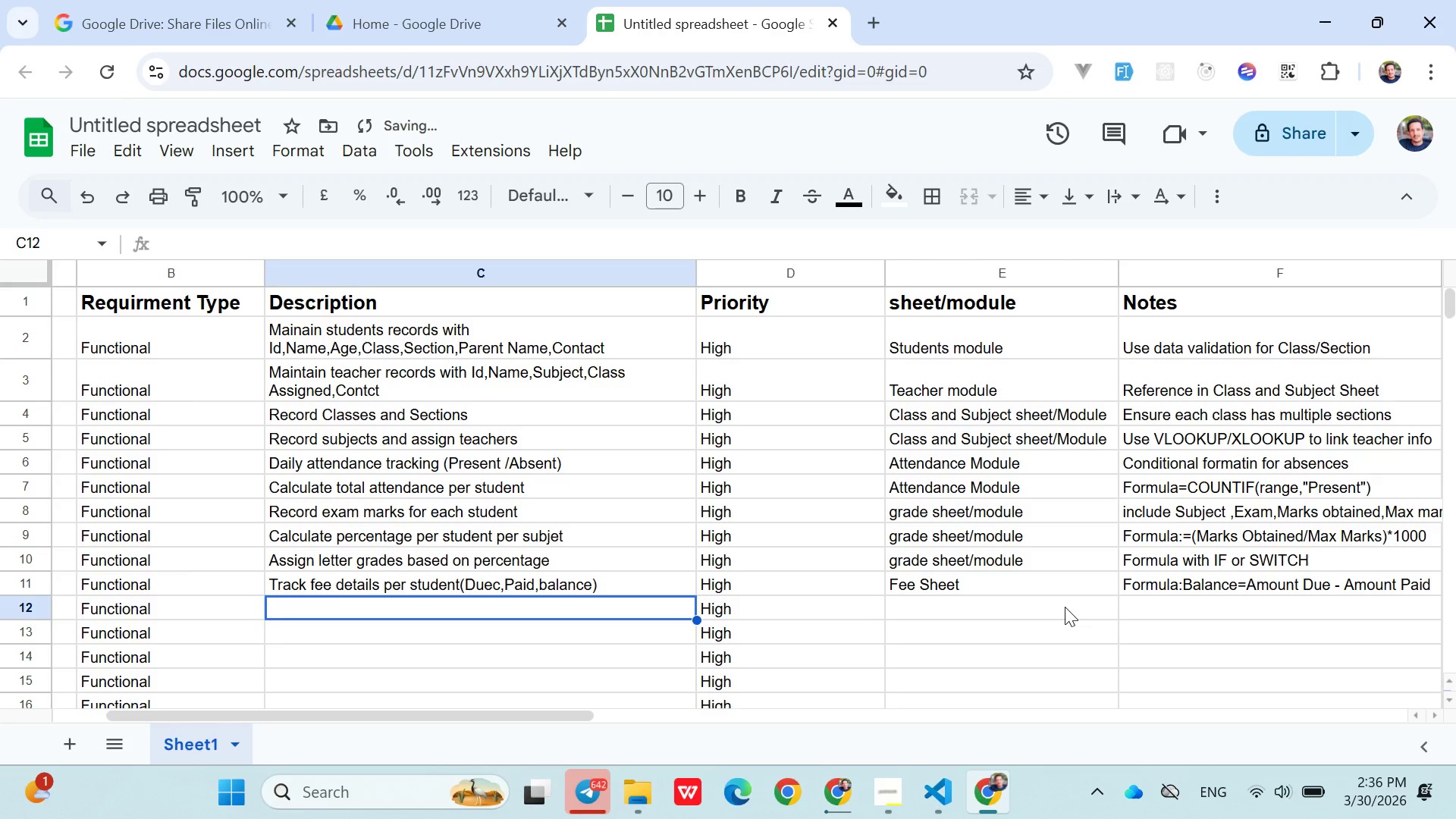 
key(ArrowLeft)
 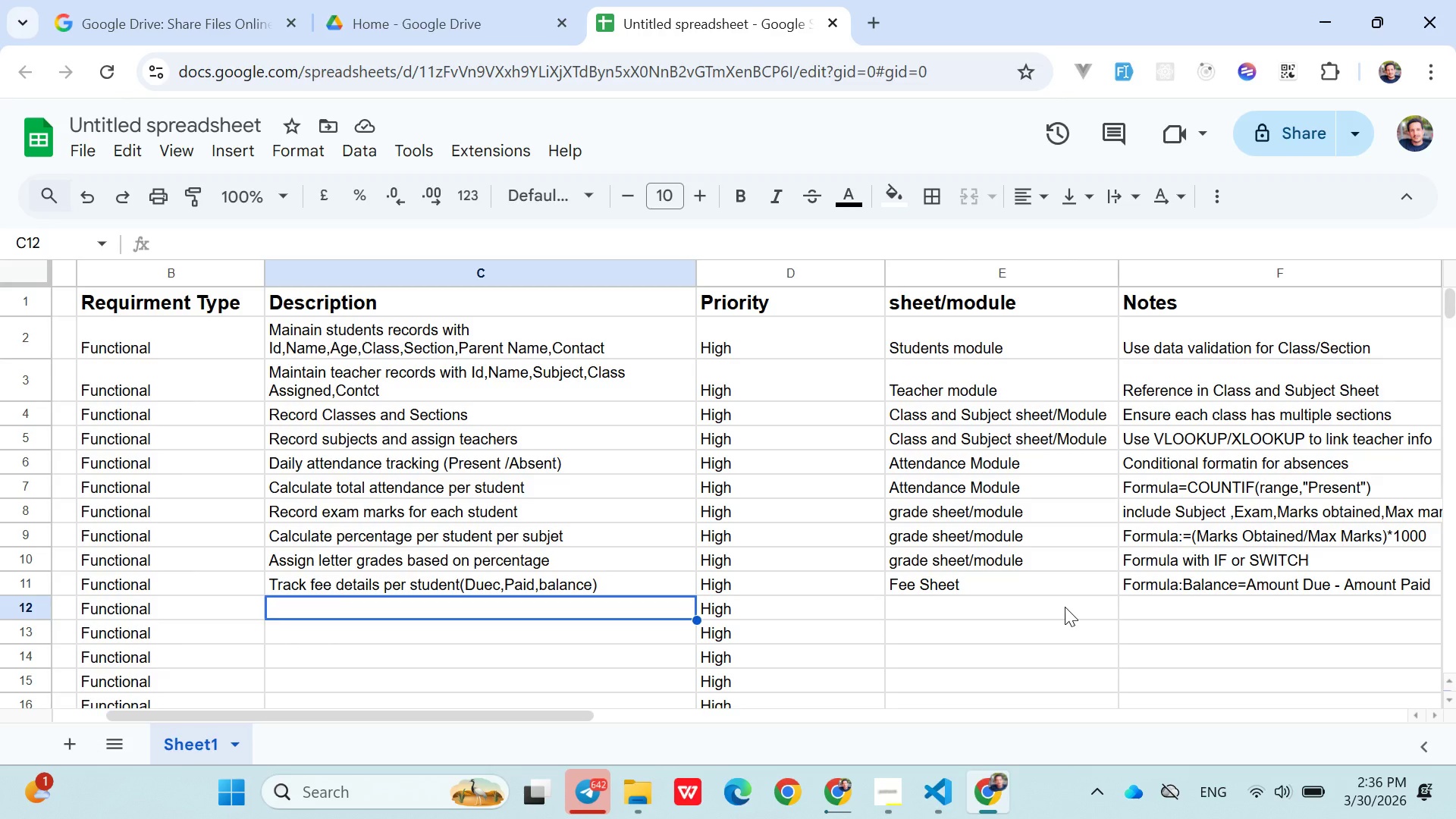 
wait(16.19)
 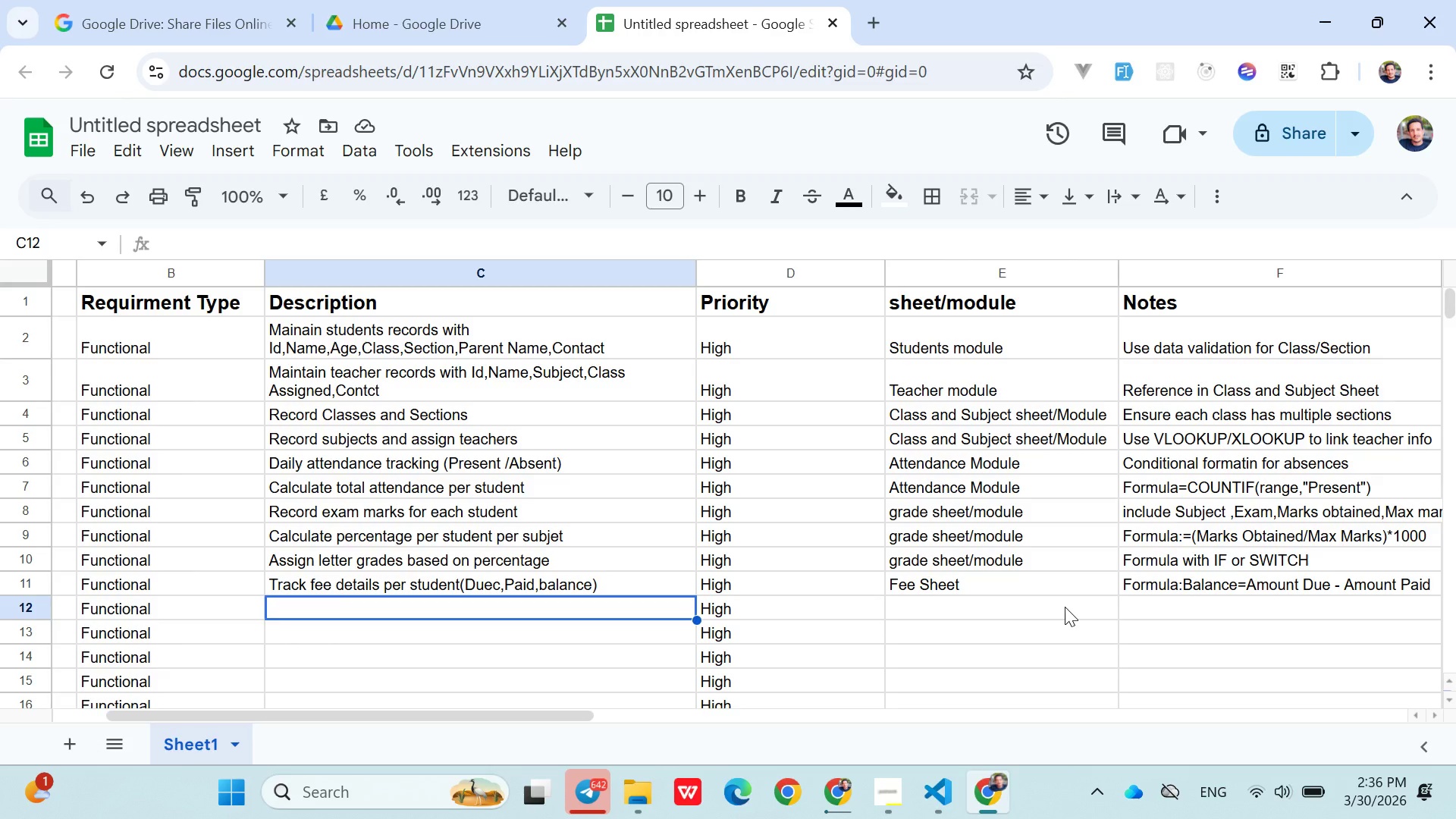 
type(Hig)
 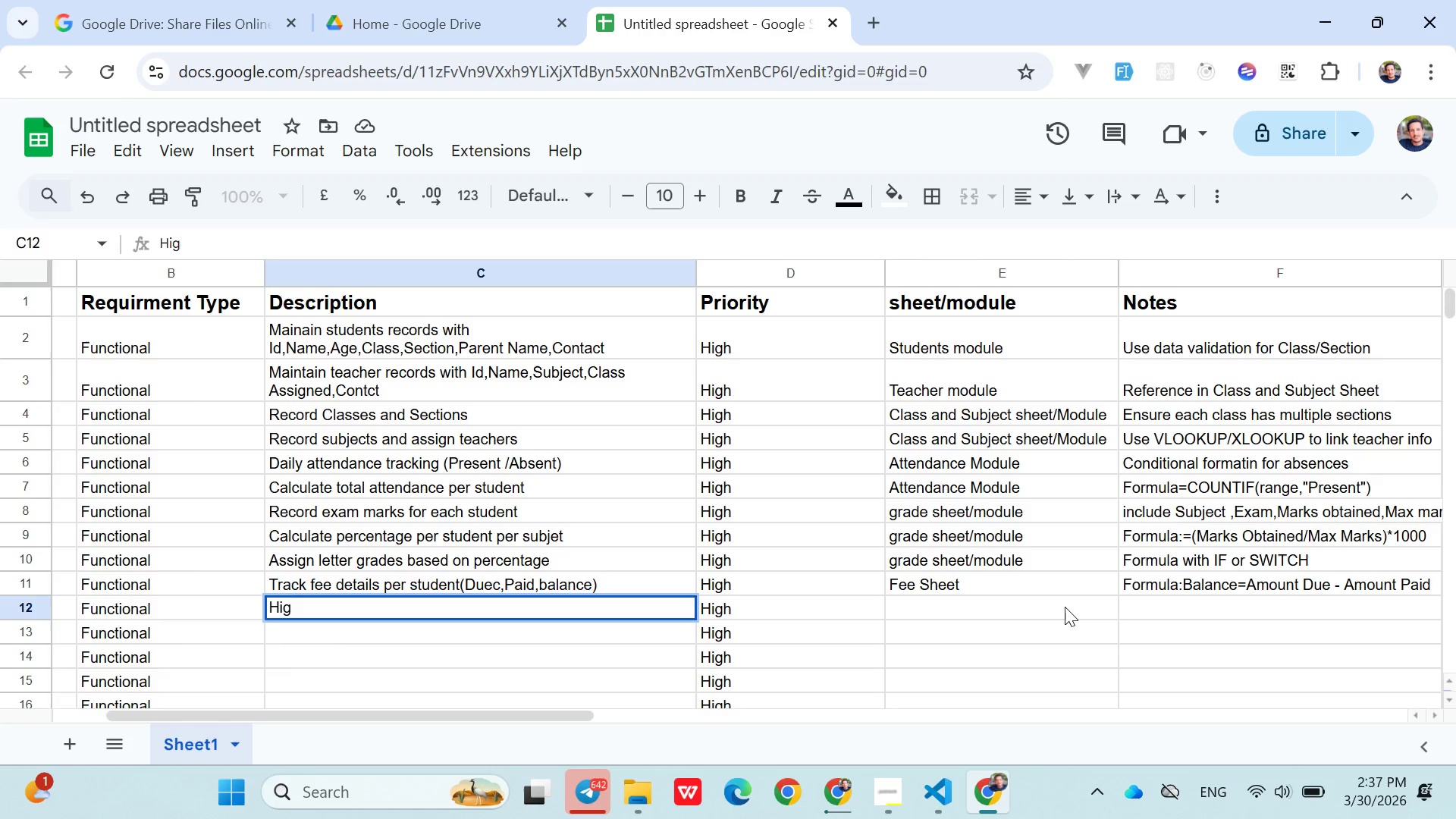 
type(hlight)
 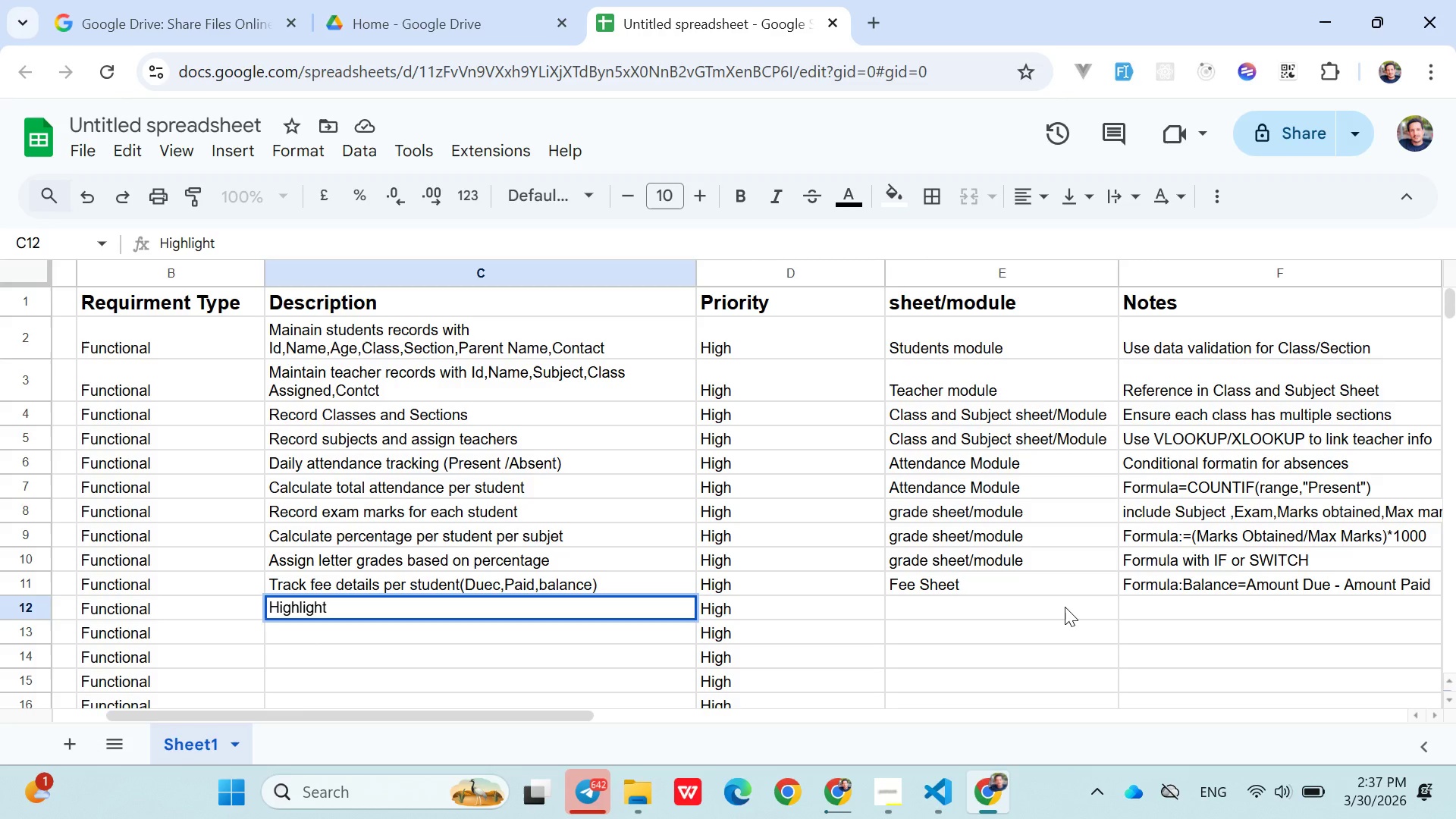 
type( overdue fees automatix)
key(Backspace)
type(cally)
 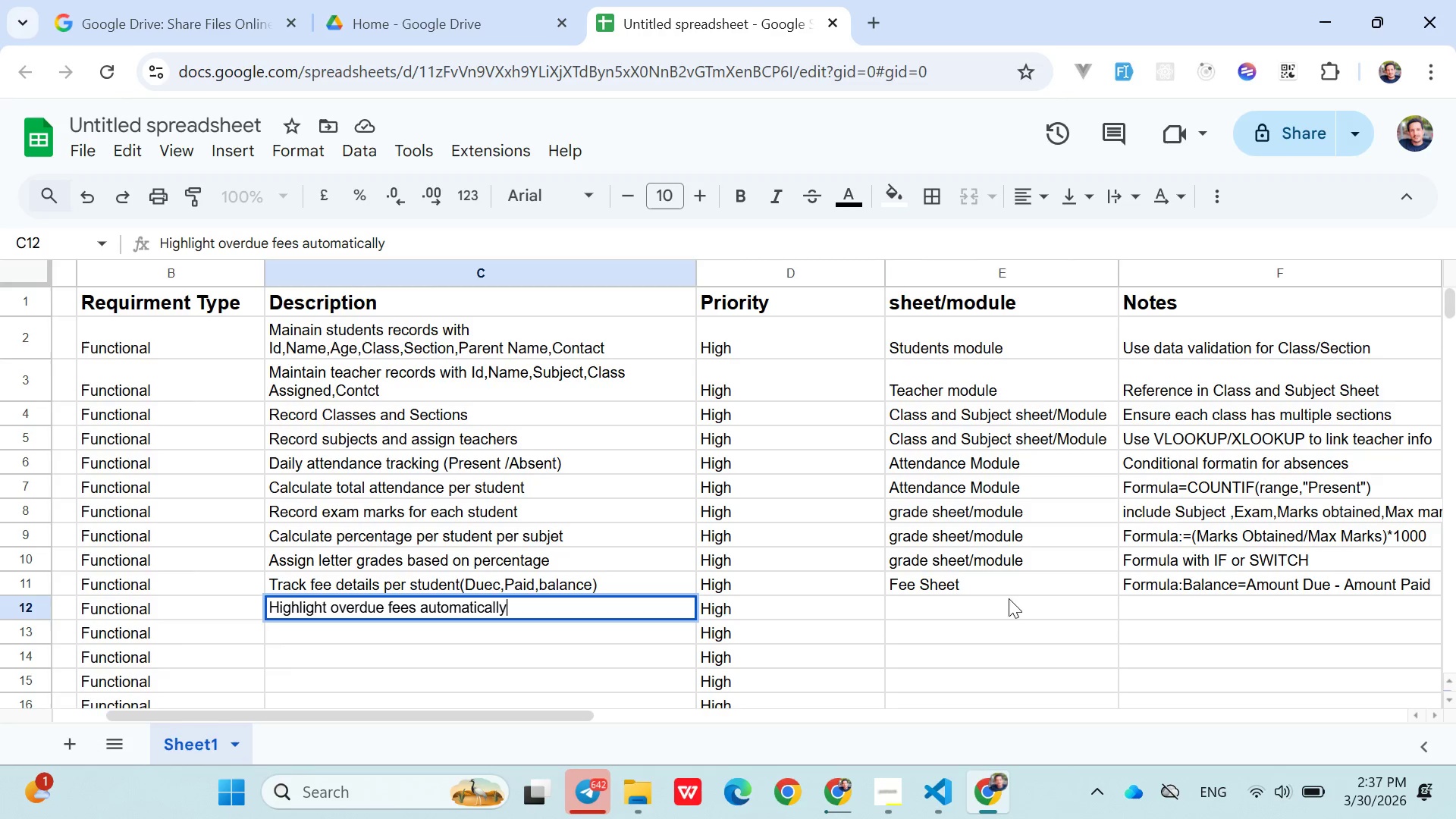 
left_click_drag(start_coordinate=[998, 605], to_coordinate=[722, 603])
 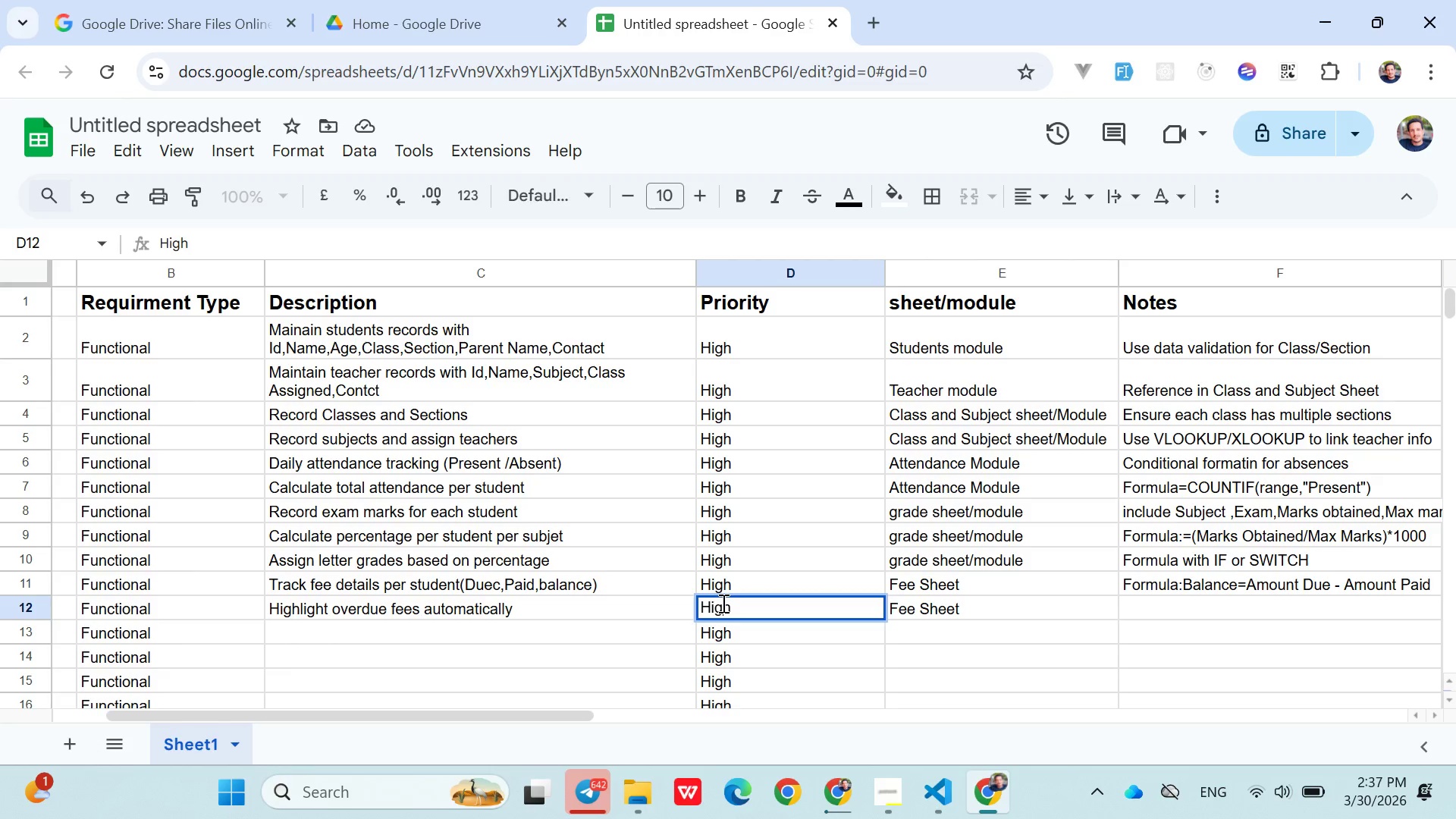 
key(Shift+F)
 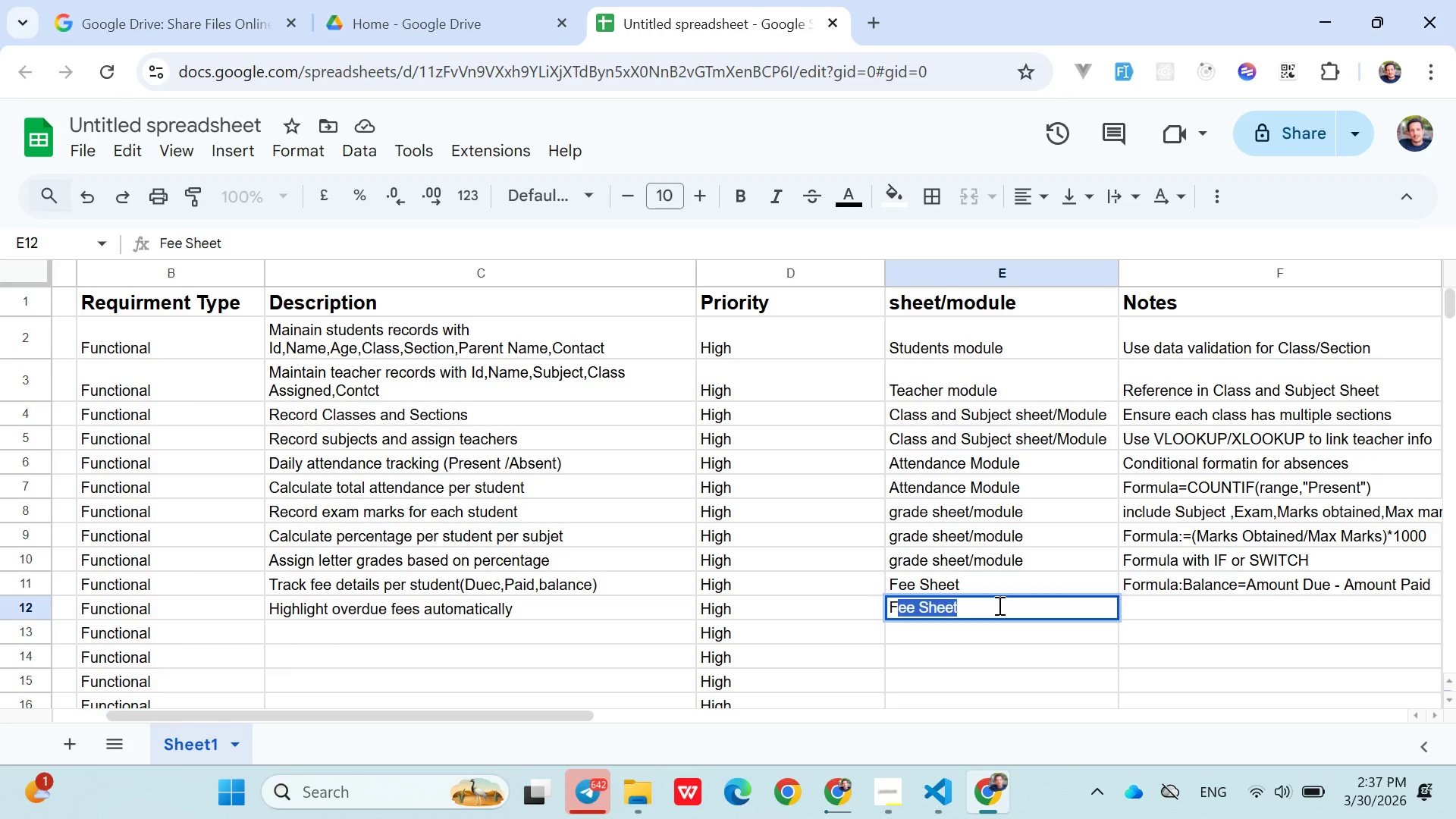 
key(ArrowRight)
 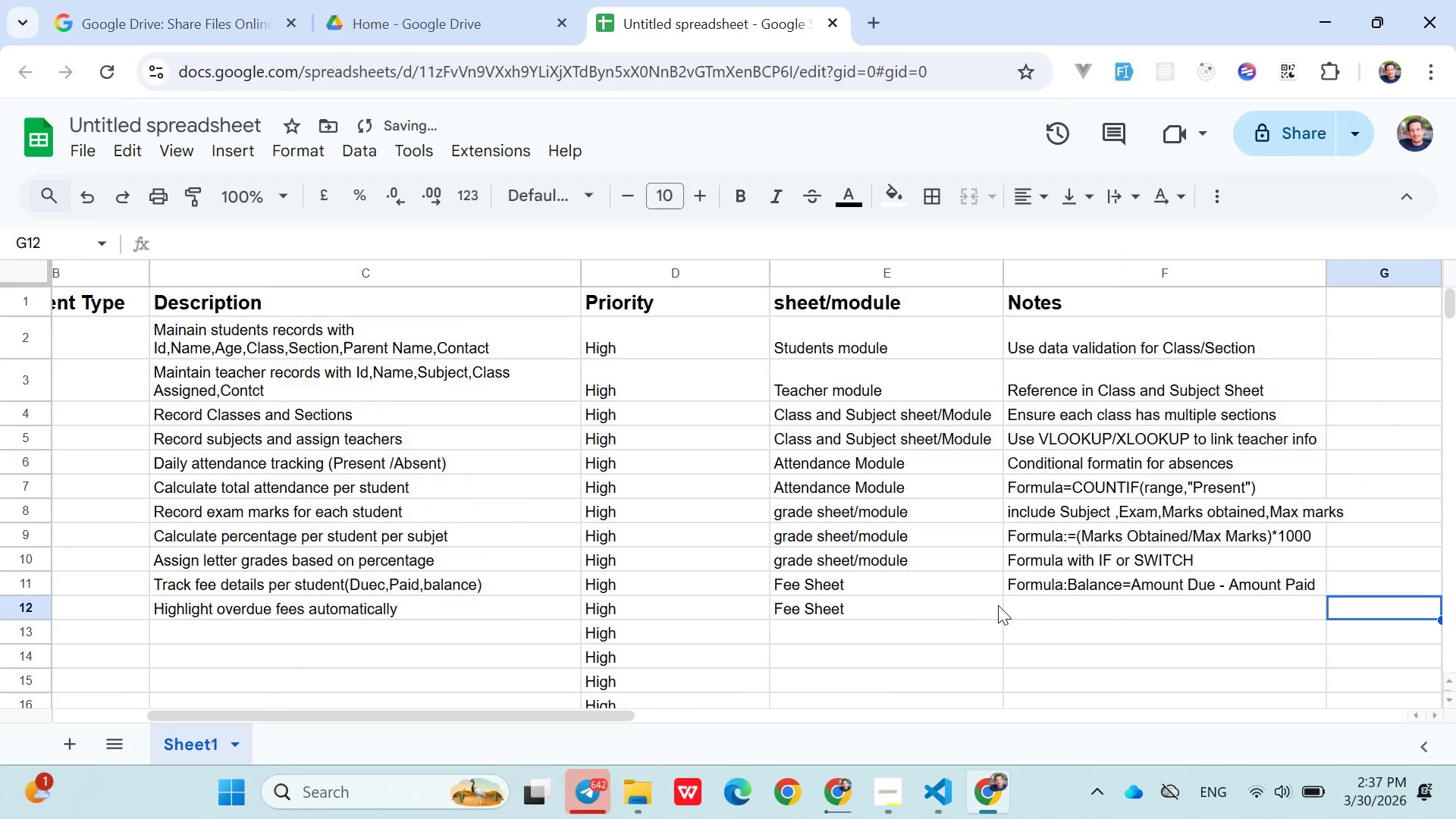 
key(ArrowRight)
 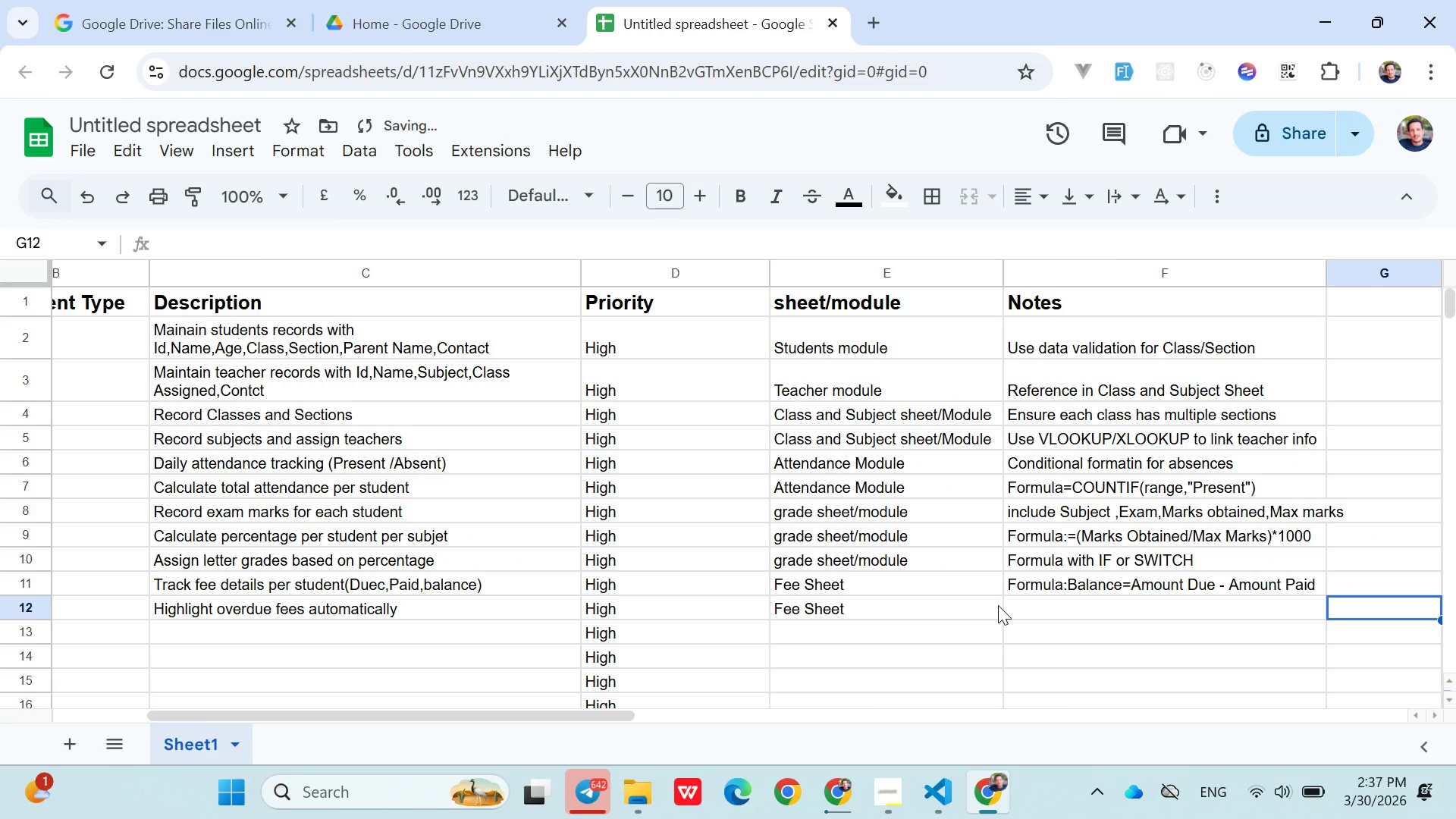 
key(ArrowLeft)
 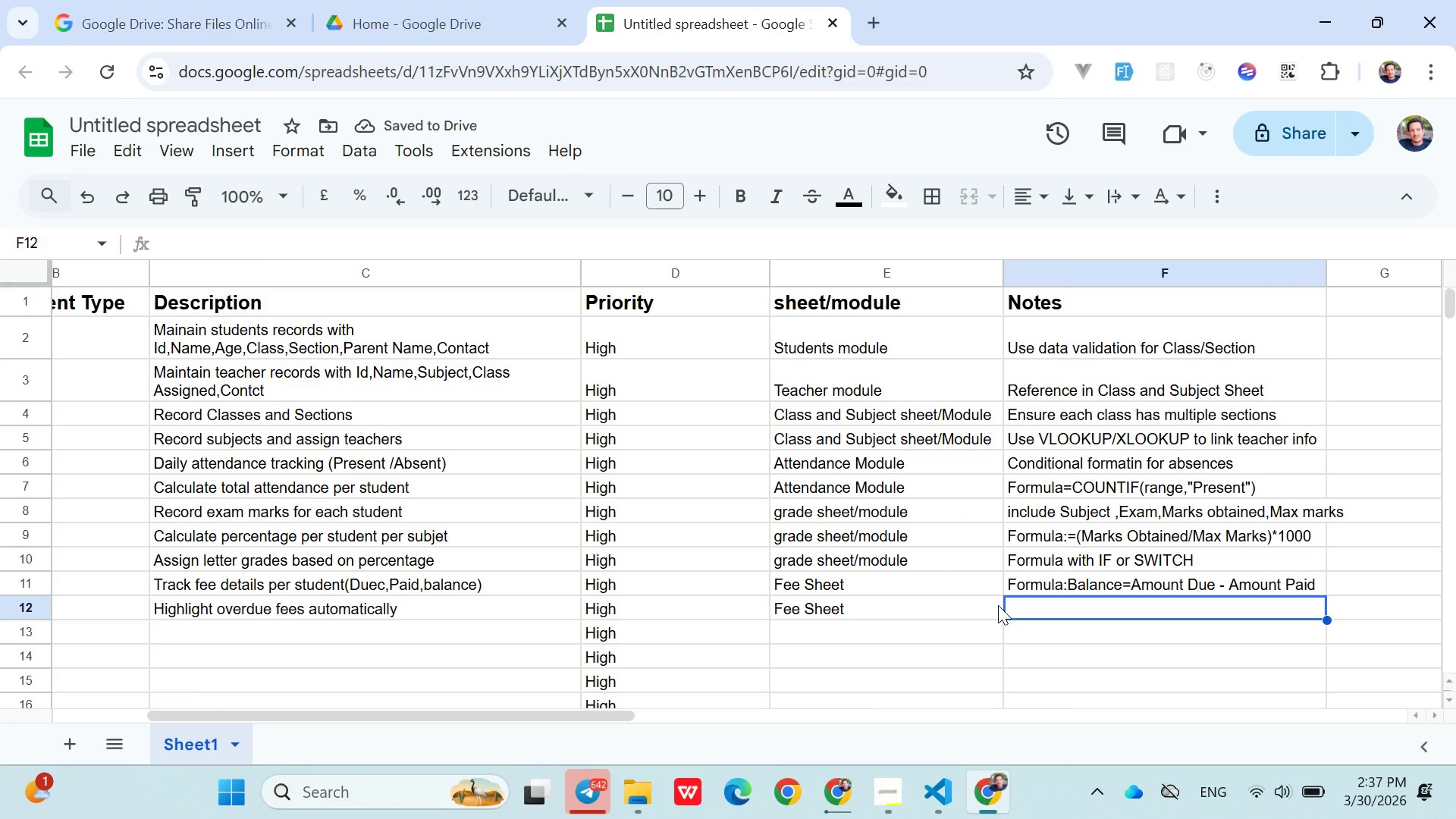 
key(ArrowLeft)
 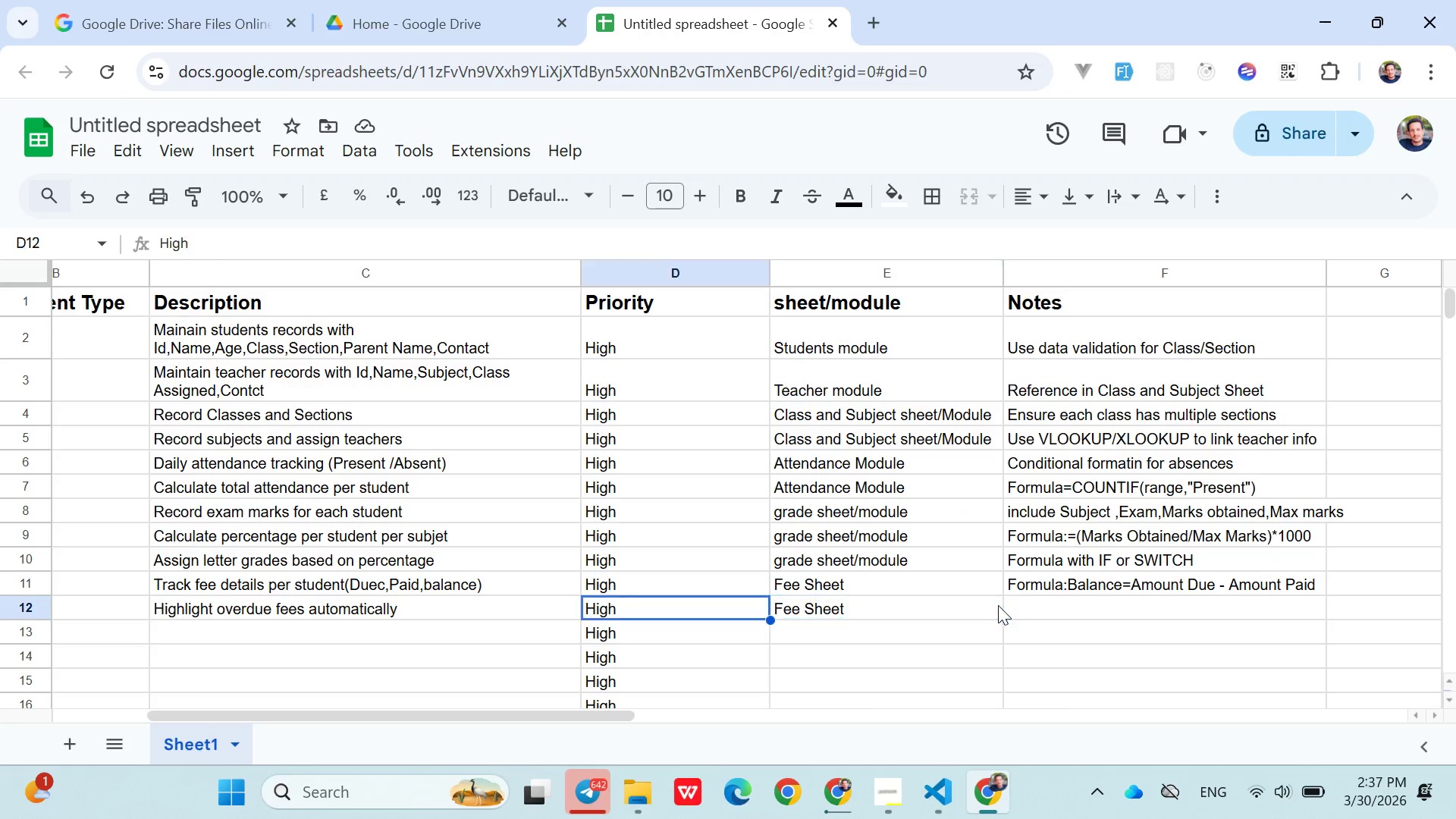 
key(ArrowLeft)
 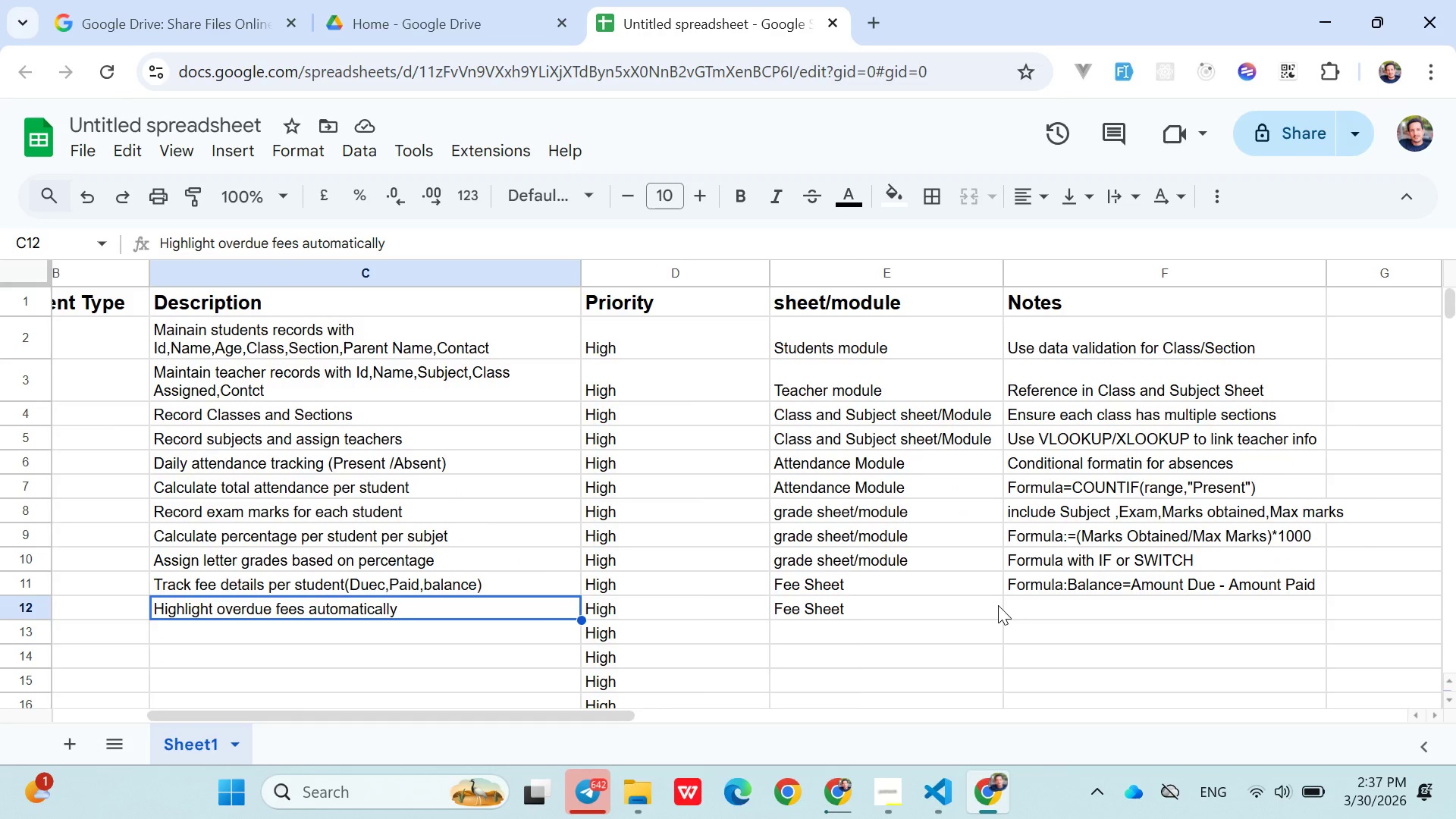 
key(ArrowLeft)
 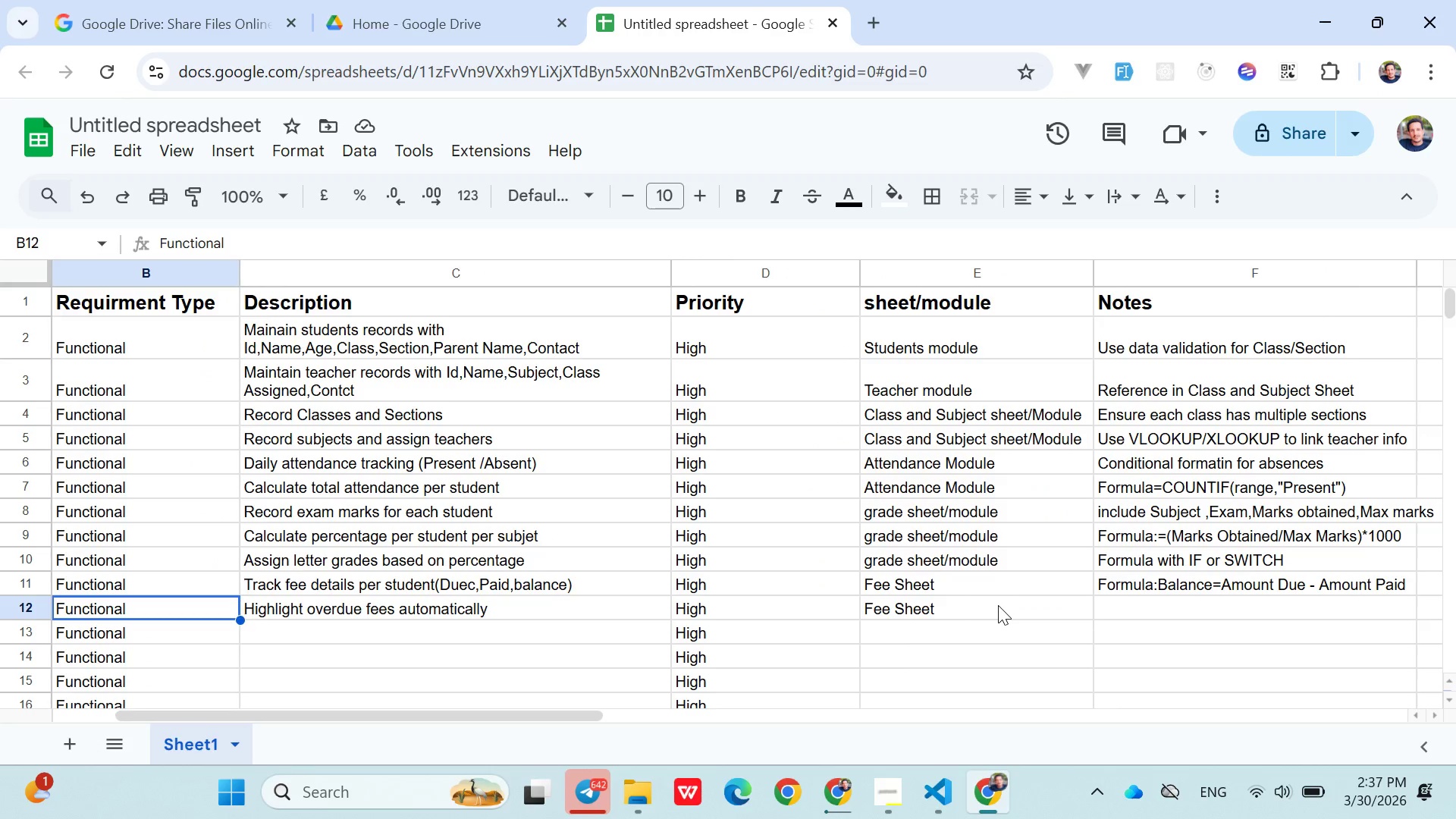 
key(ArrowLeft)
 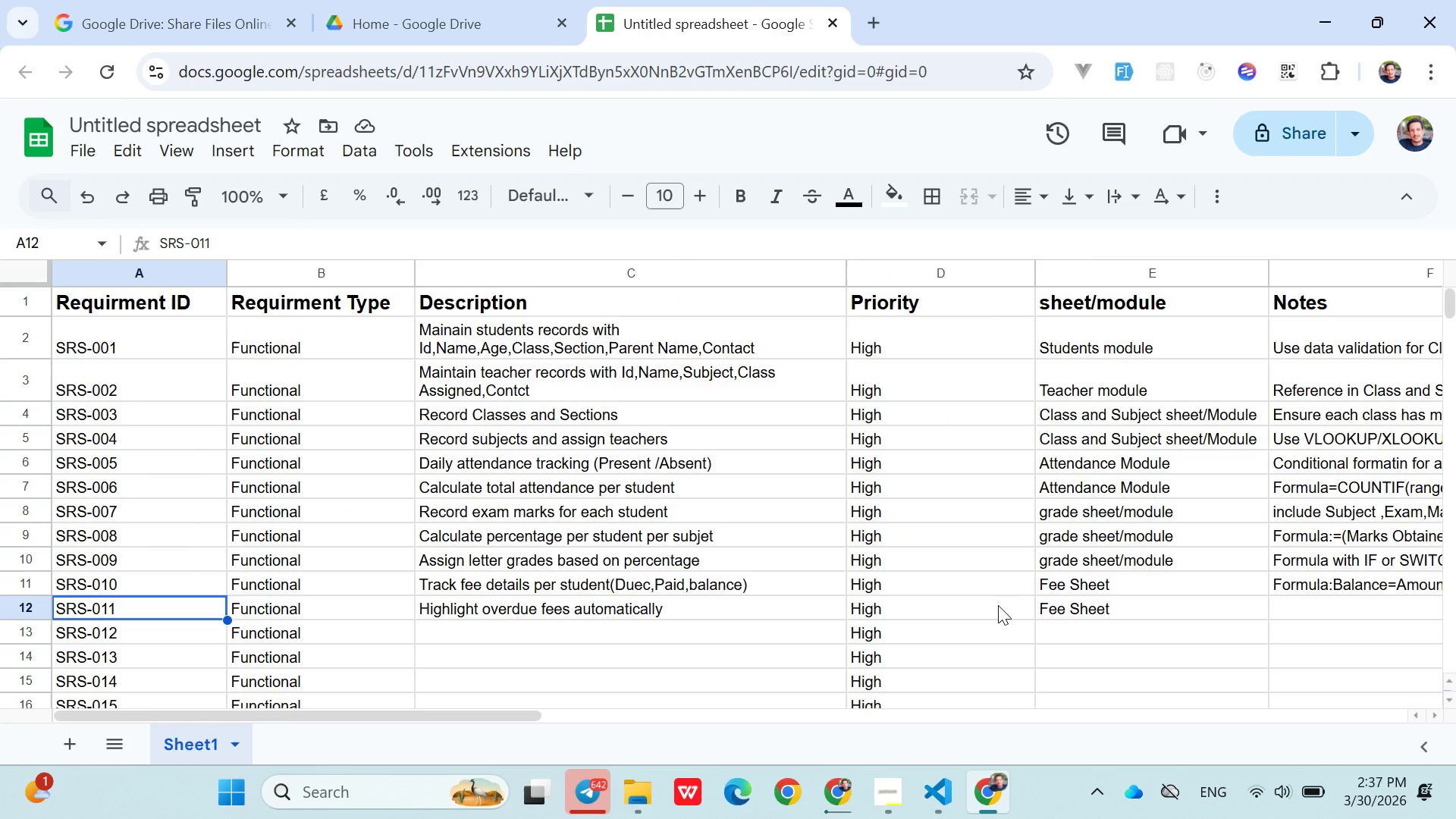 
key(ArrowLeft)
 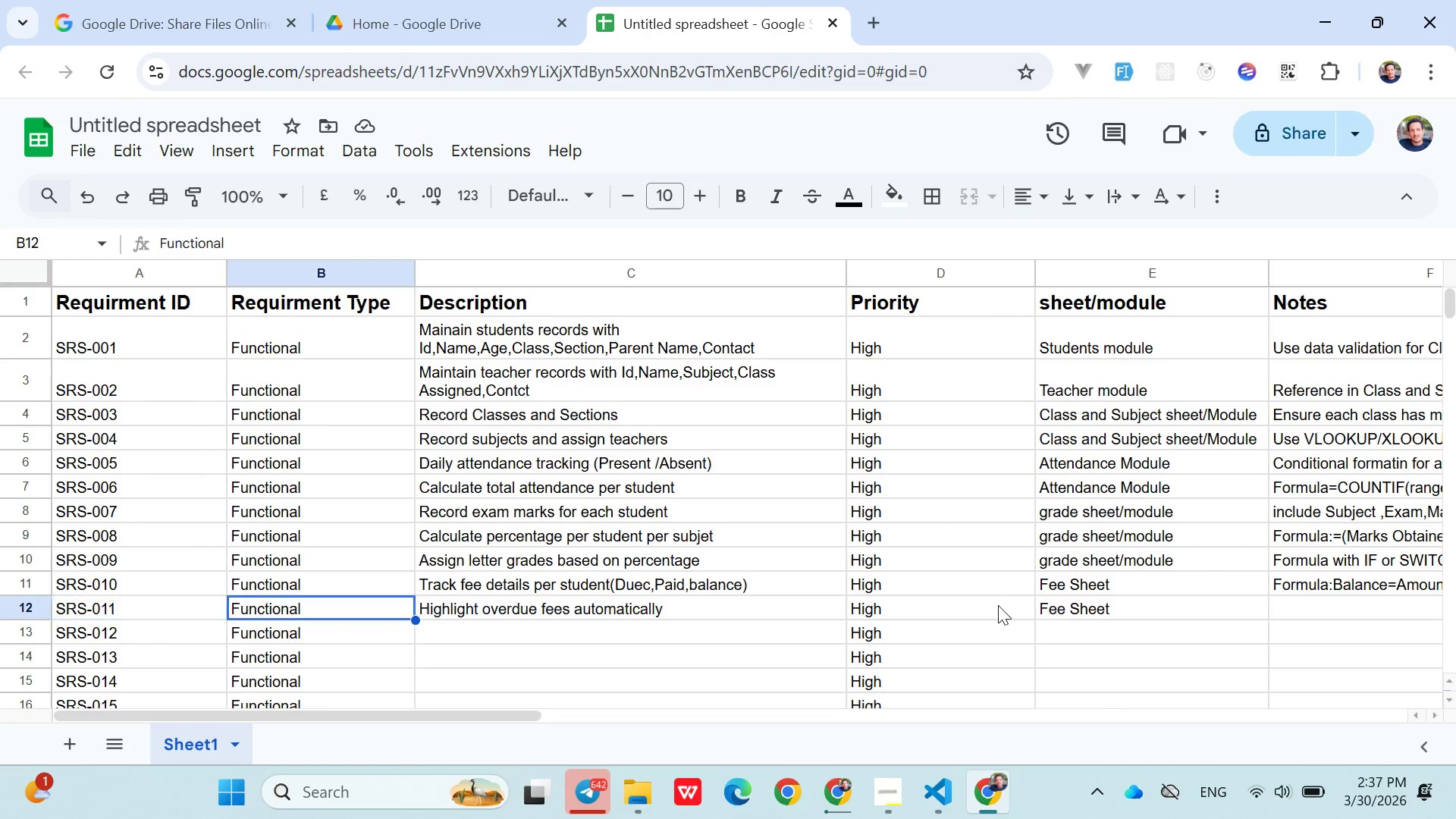 
key(ArrowRight)
 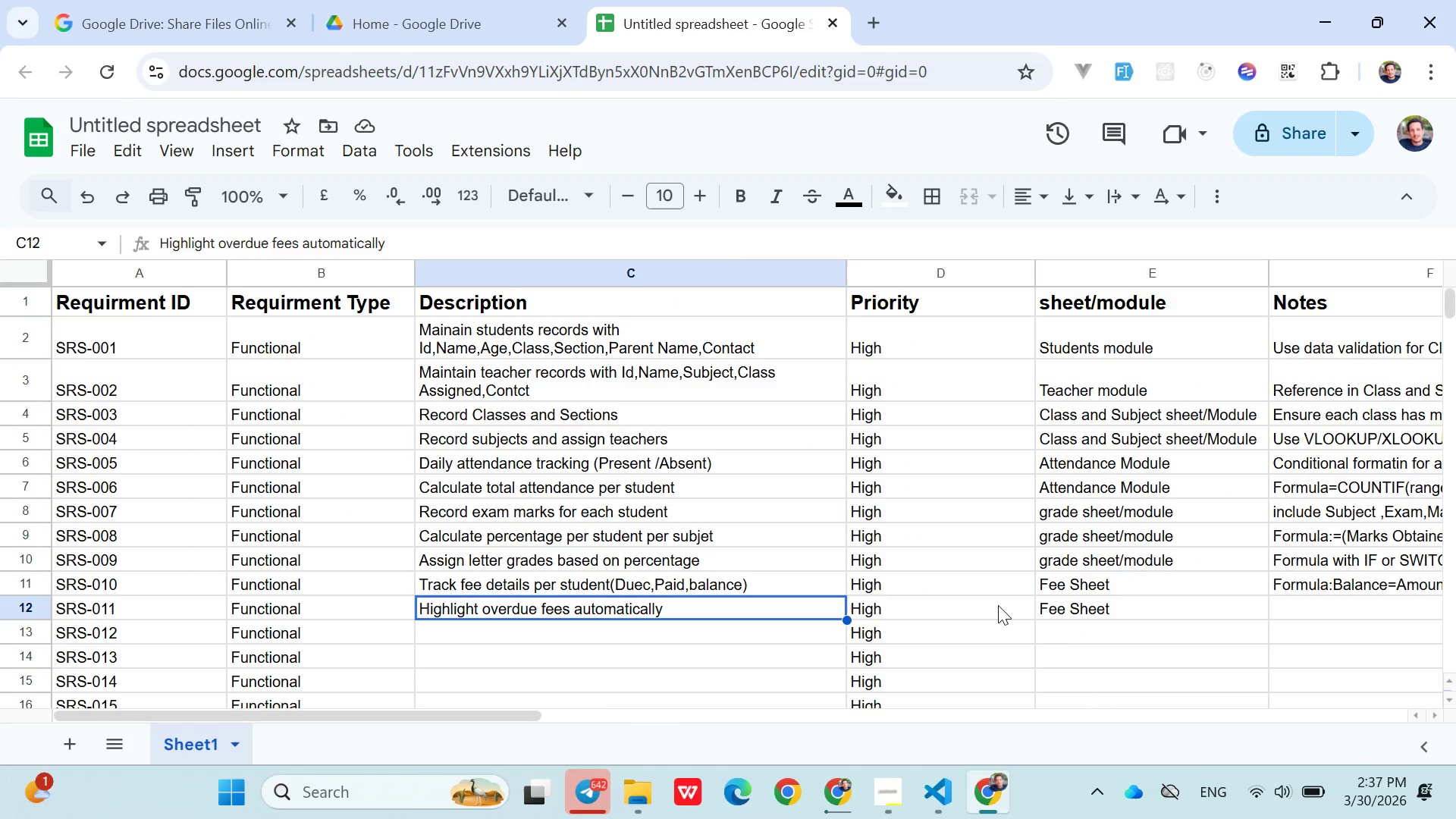 
key(ArrowRight)
 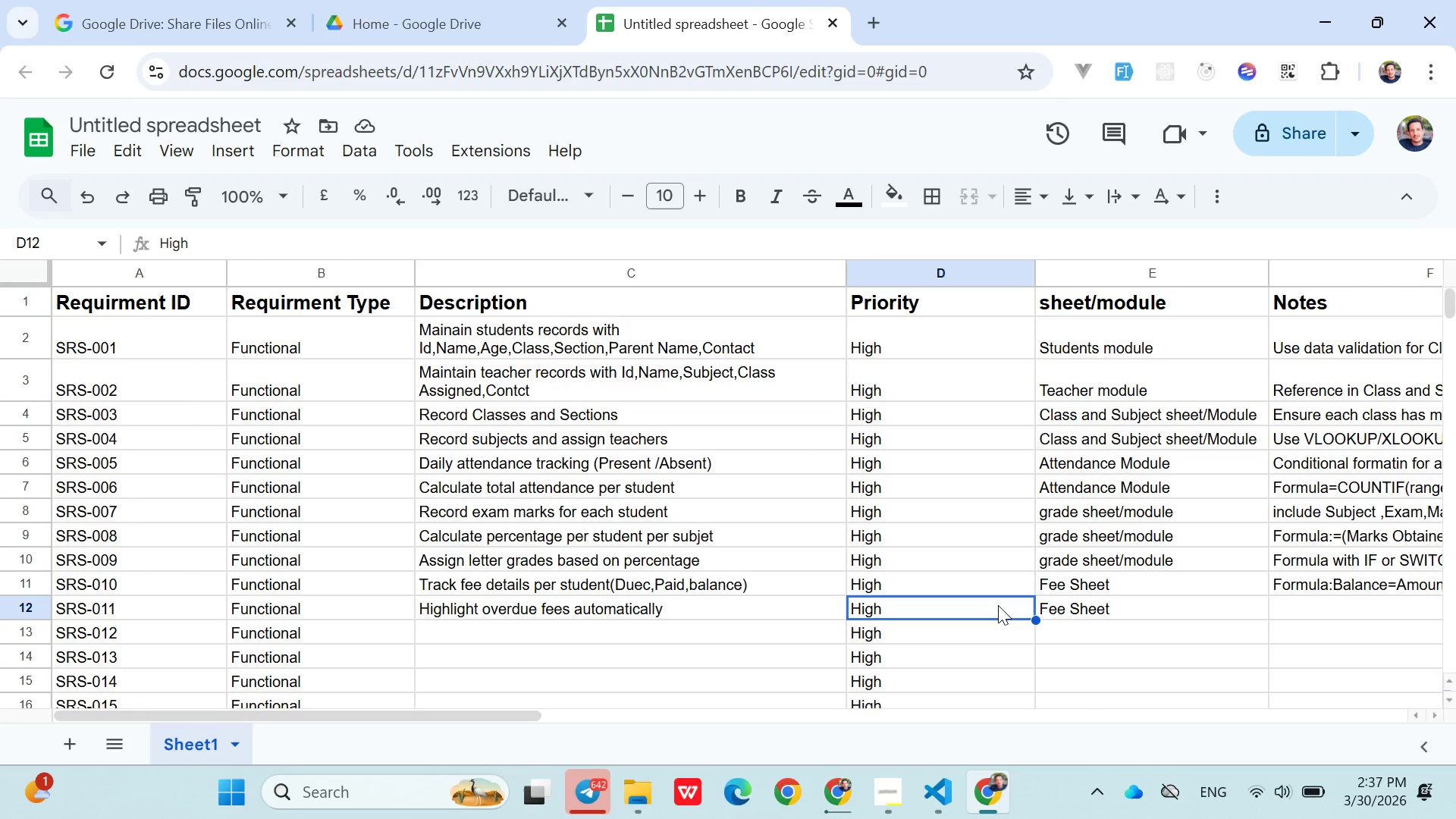 
key(ArrowRight)
 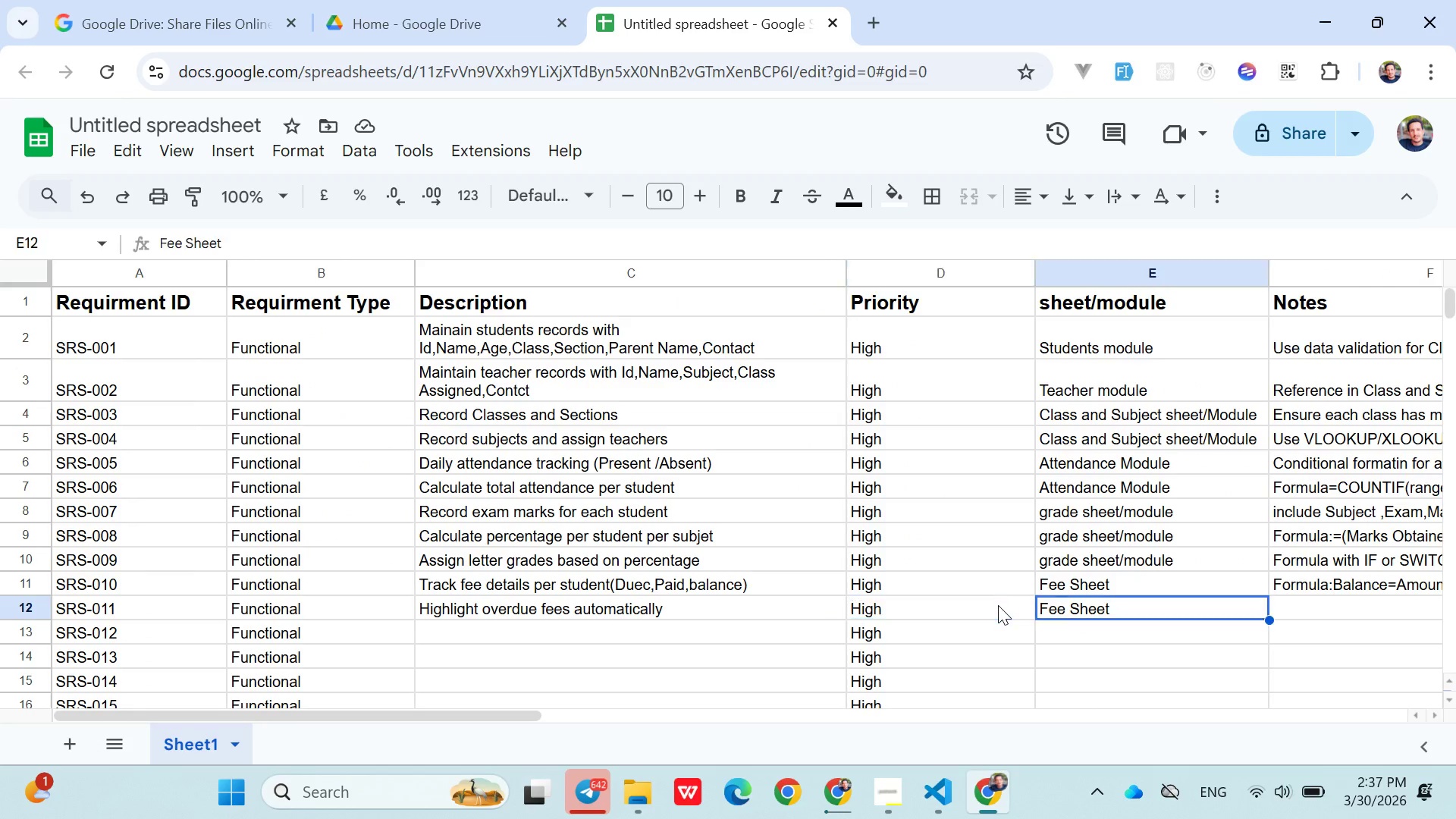 
key(ArrowRight)
 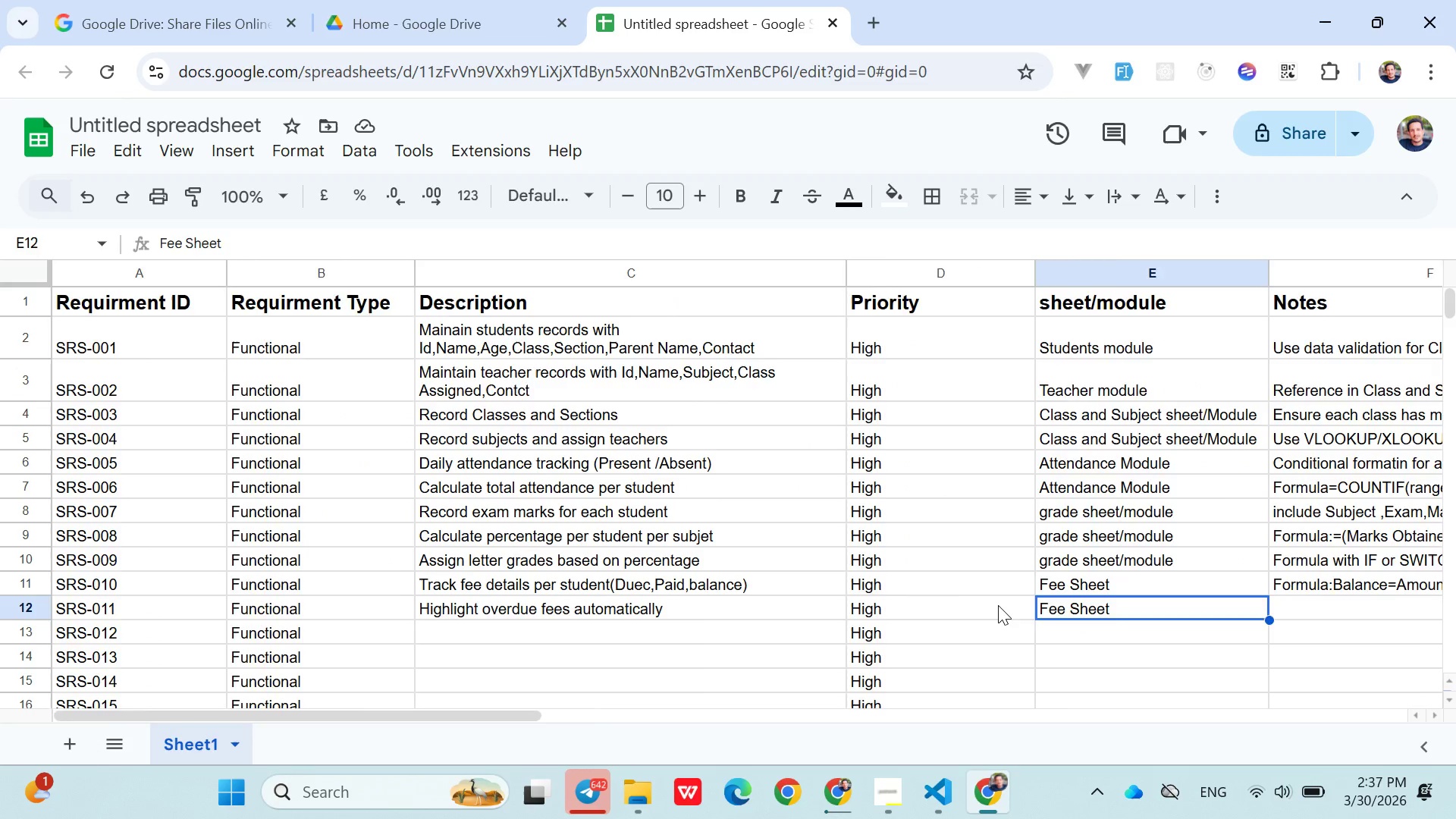 
key(ArrowRight)
 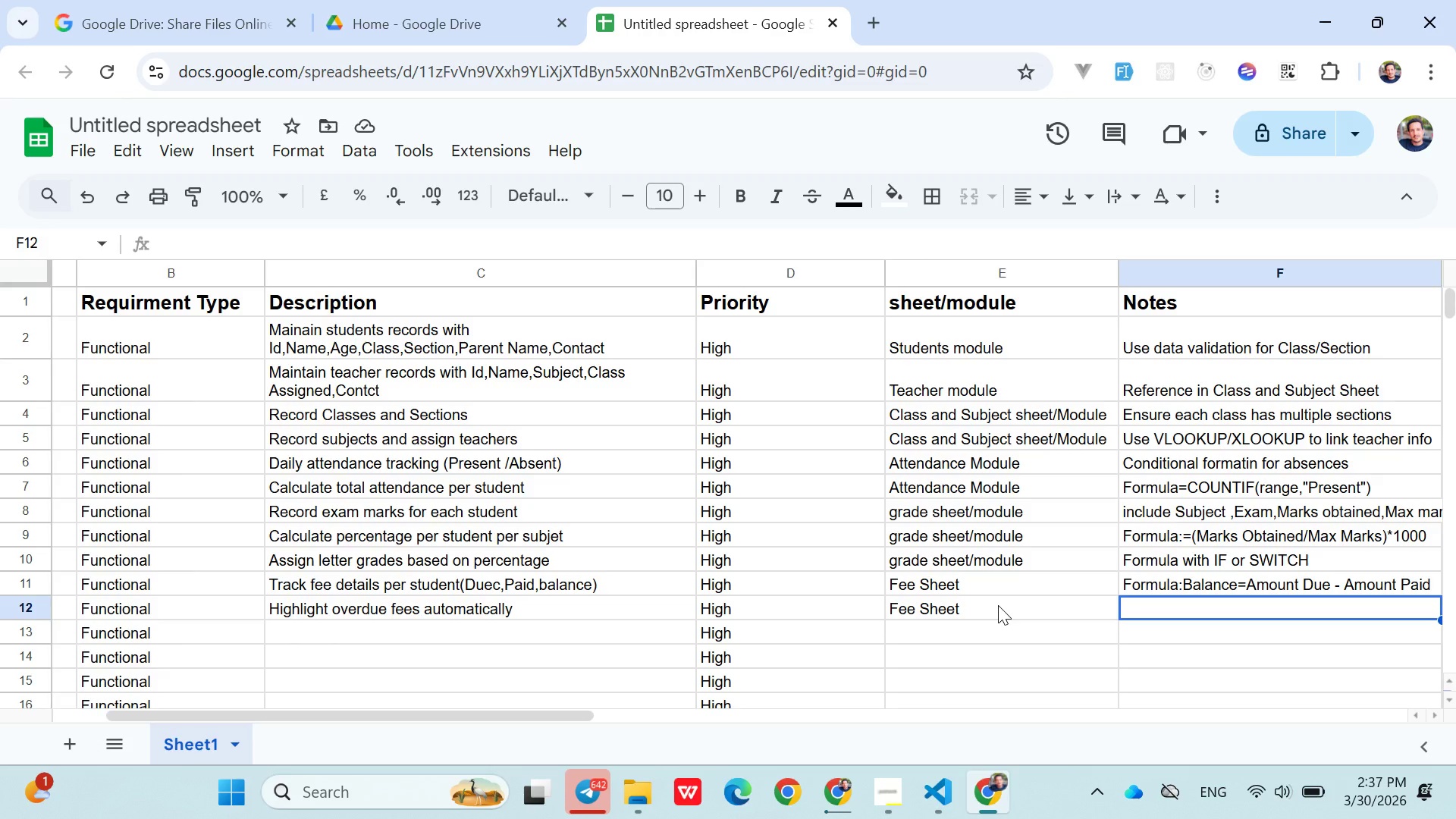 
double_click([722, 603])
 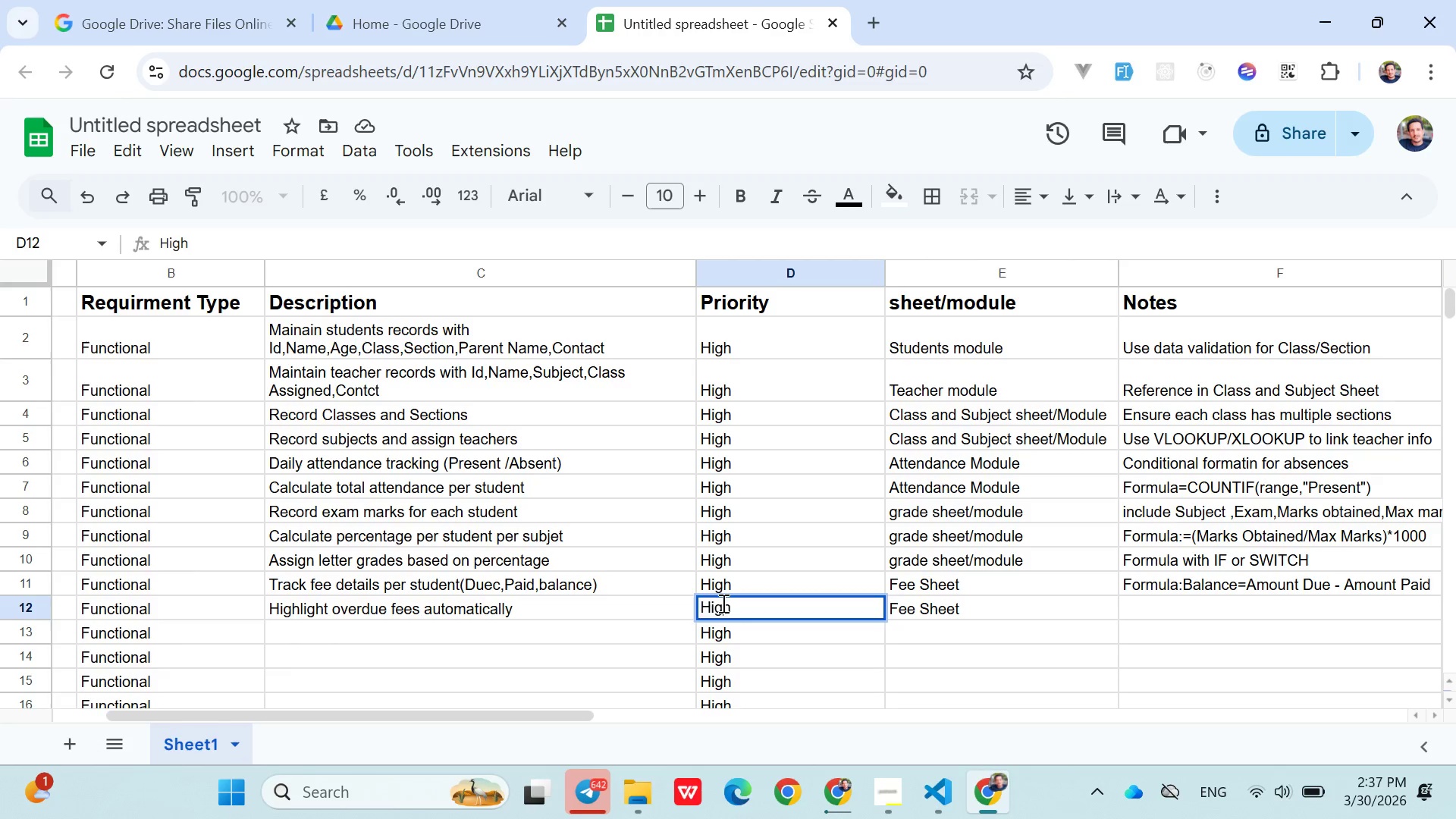 
double_click([722, 603])
 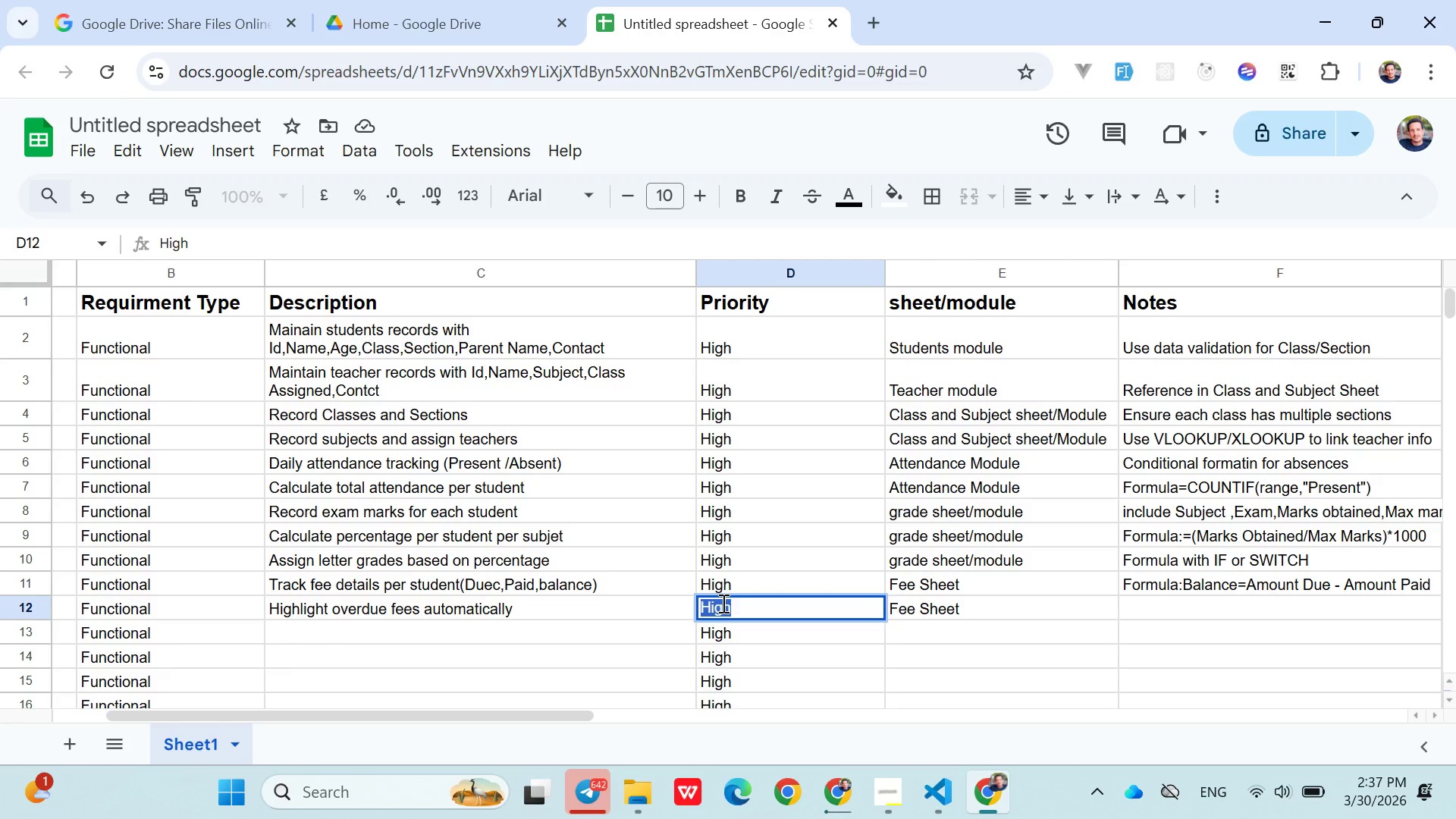 
type(Medium)
 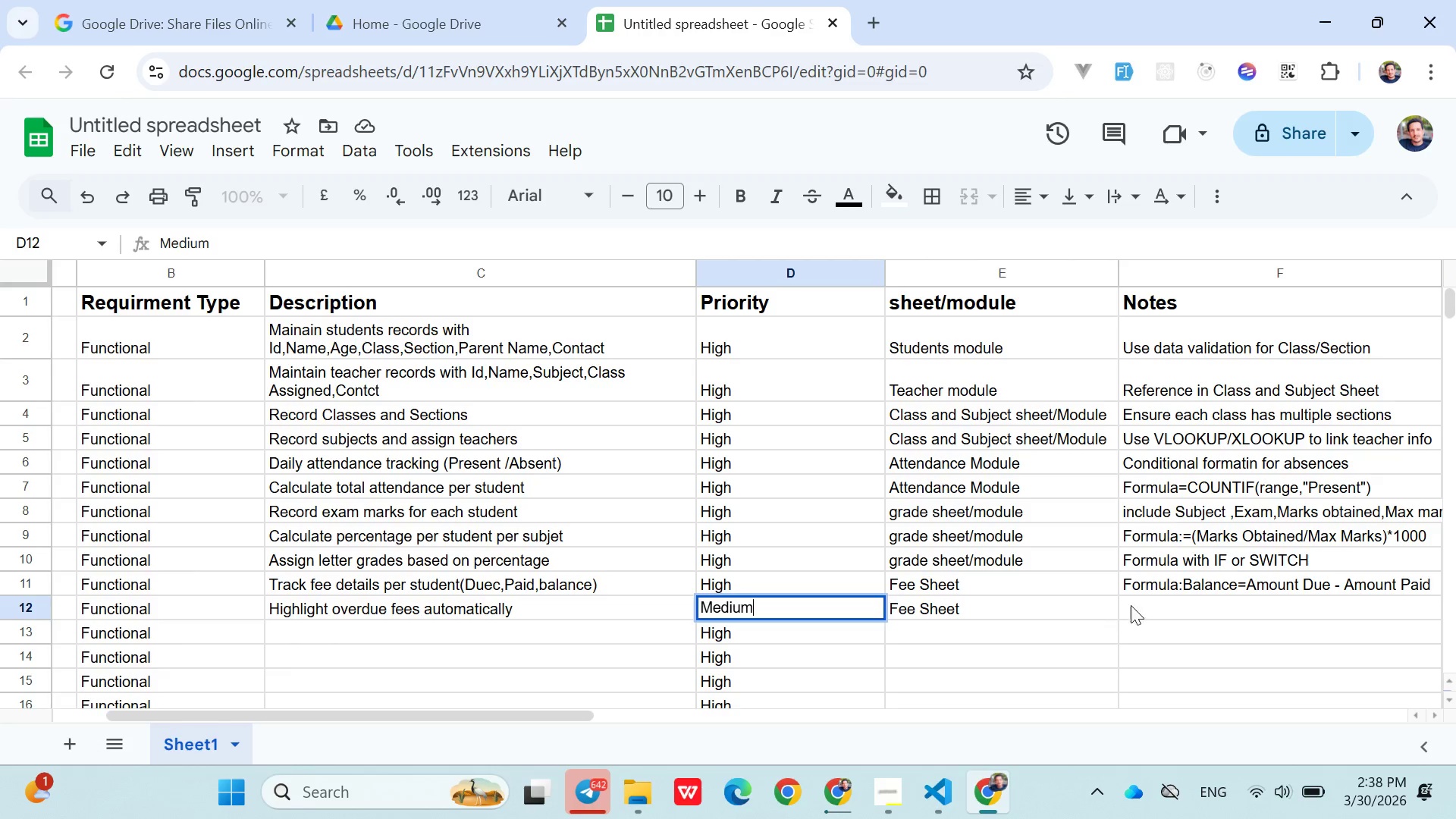 
left_click([1144, 604])
 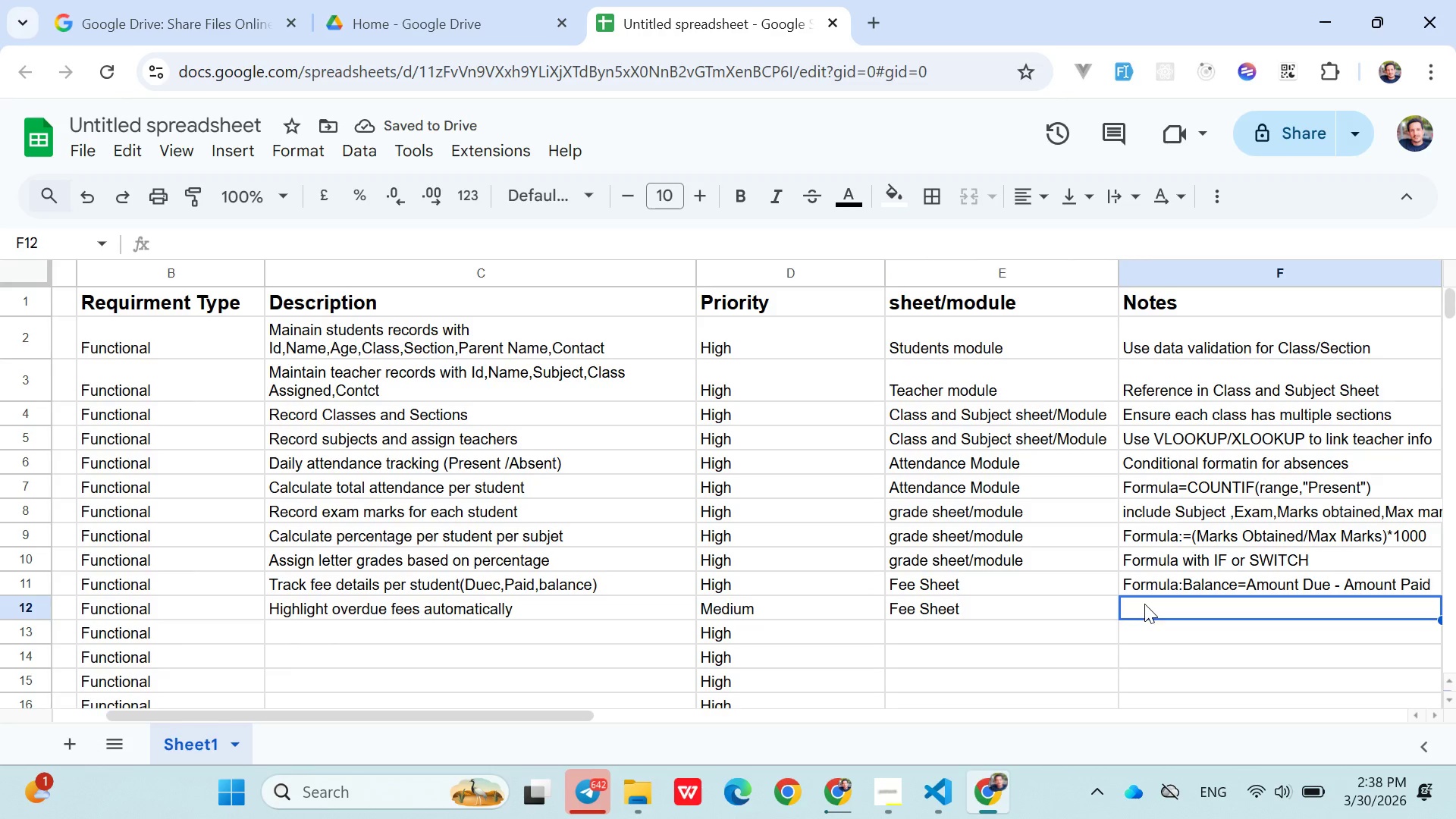 
key(Shift+ShiftLeft)
 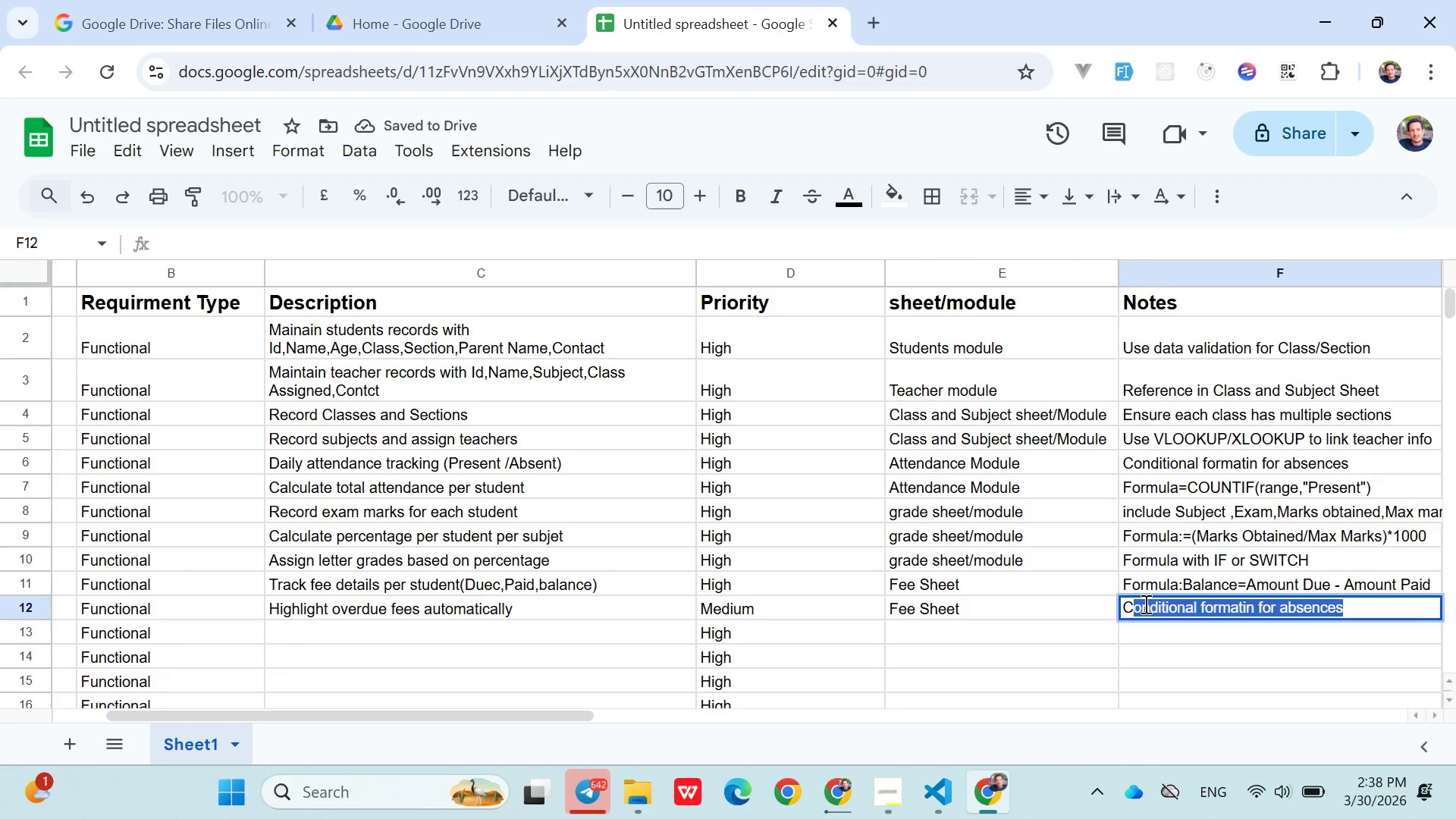 
key(Shift+C)
 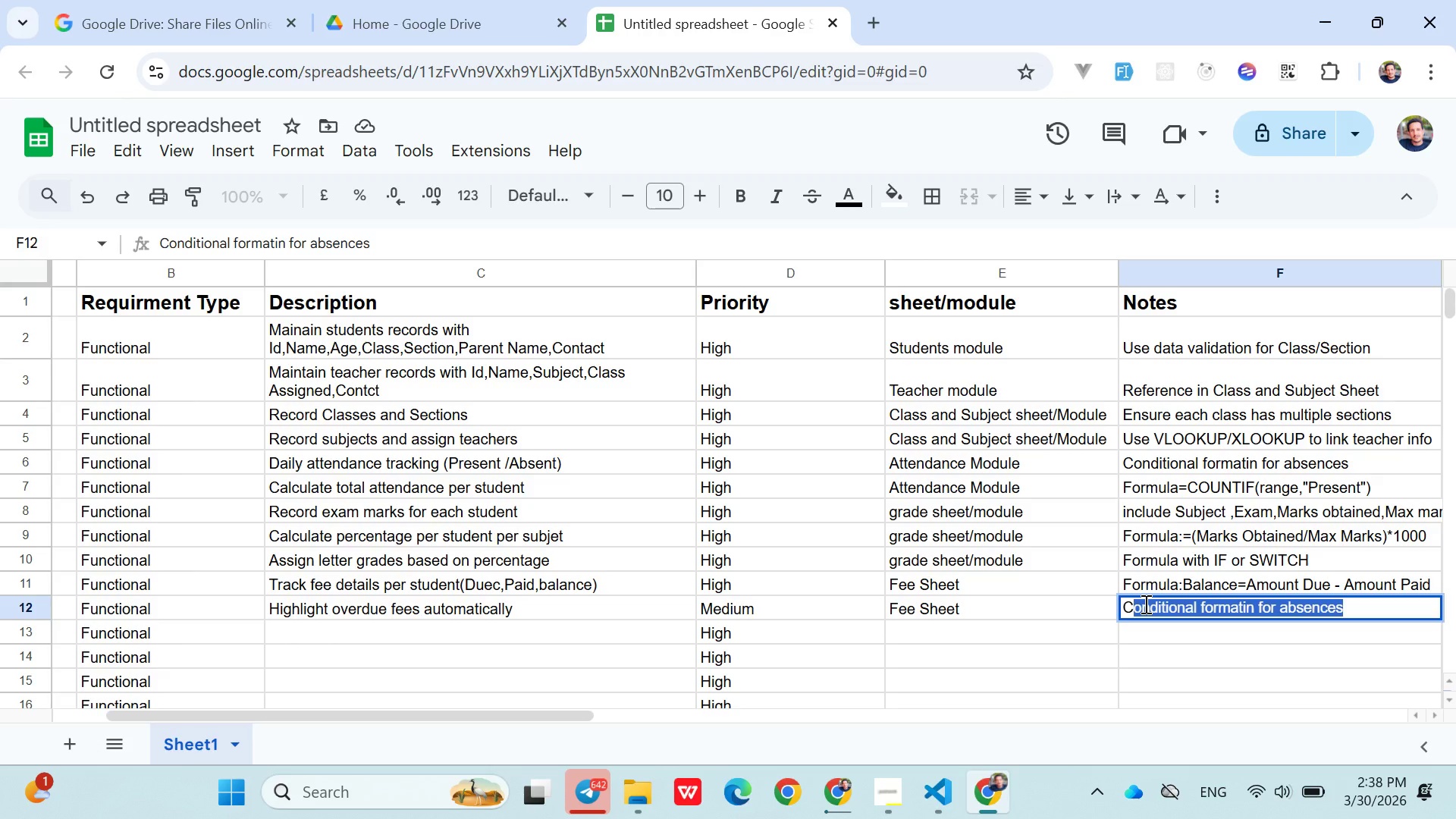 
key(ArrowRight)
 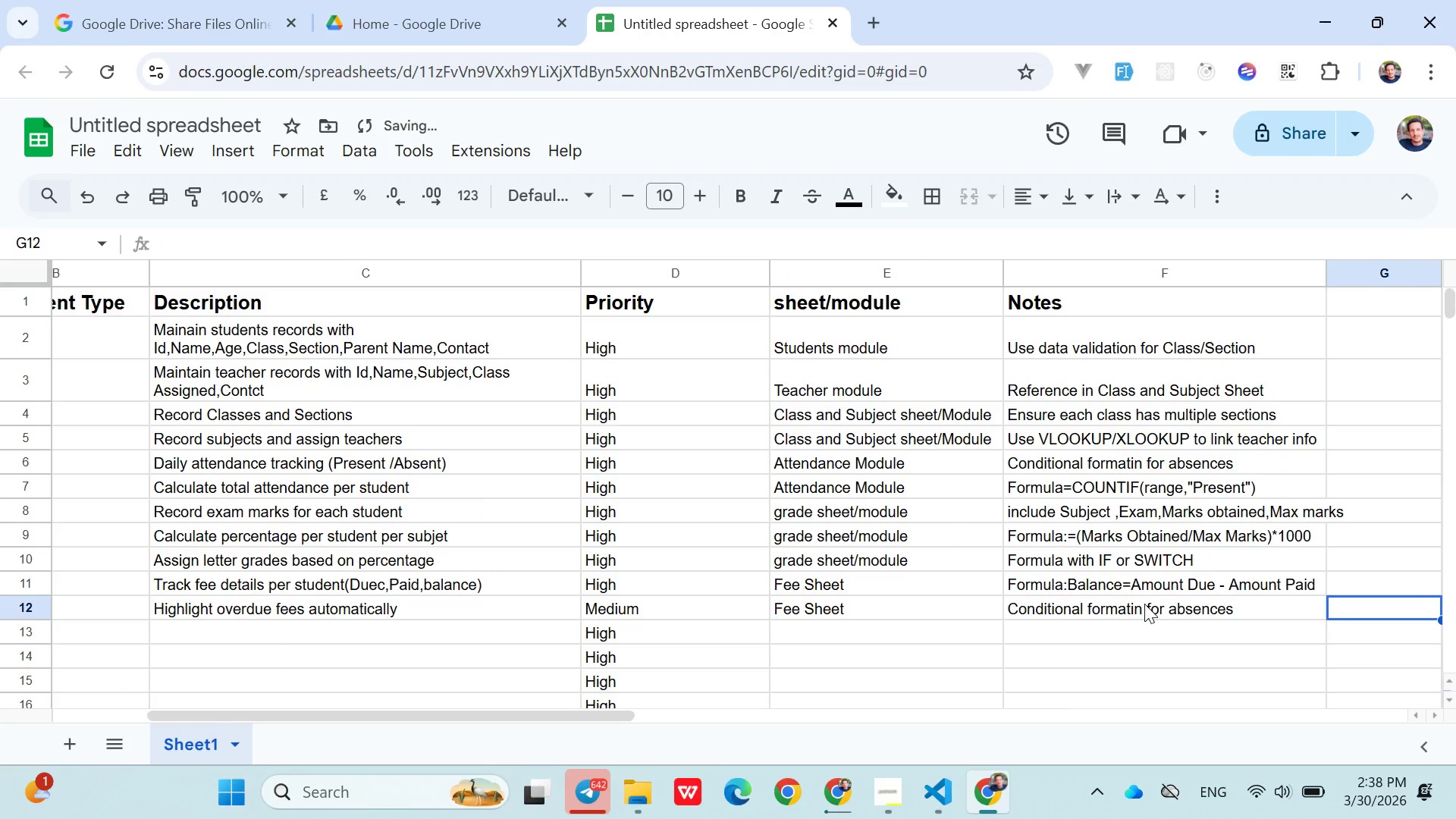 
hold_key(key=Backspace, duration=0.64)
 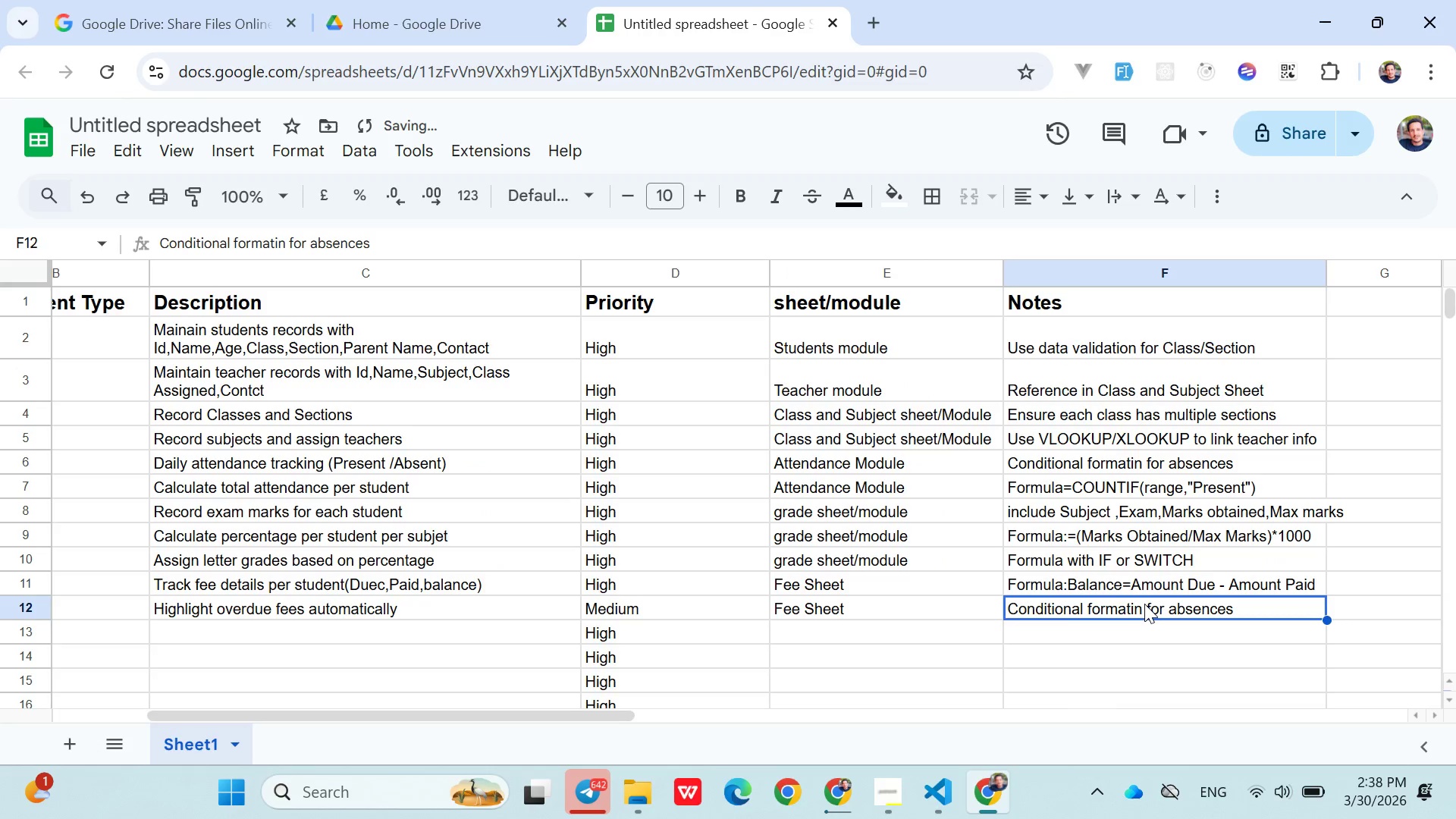 
double_click([1144, 604])
 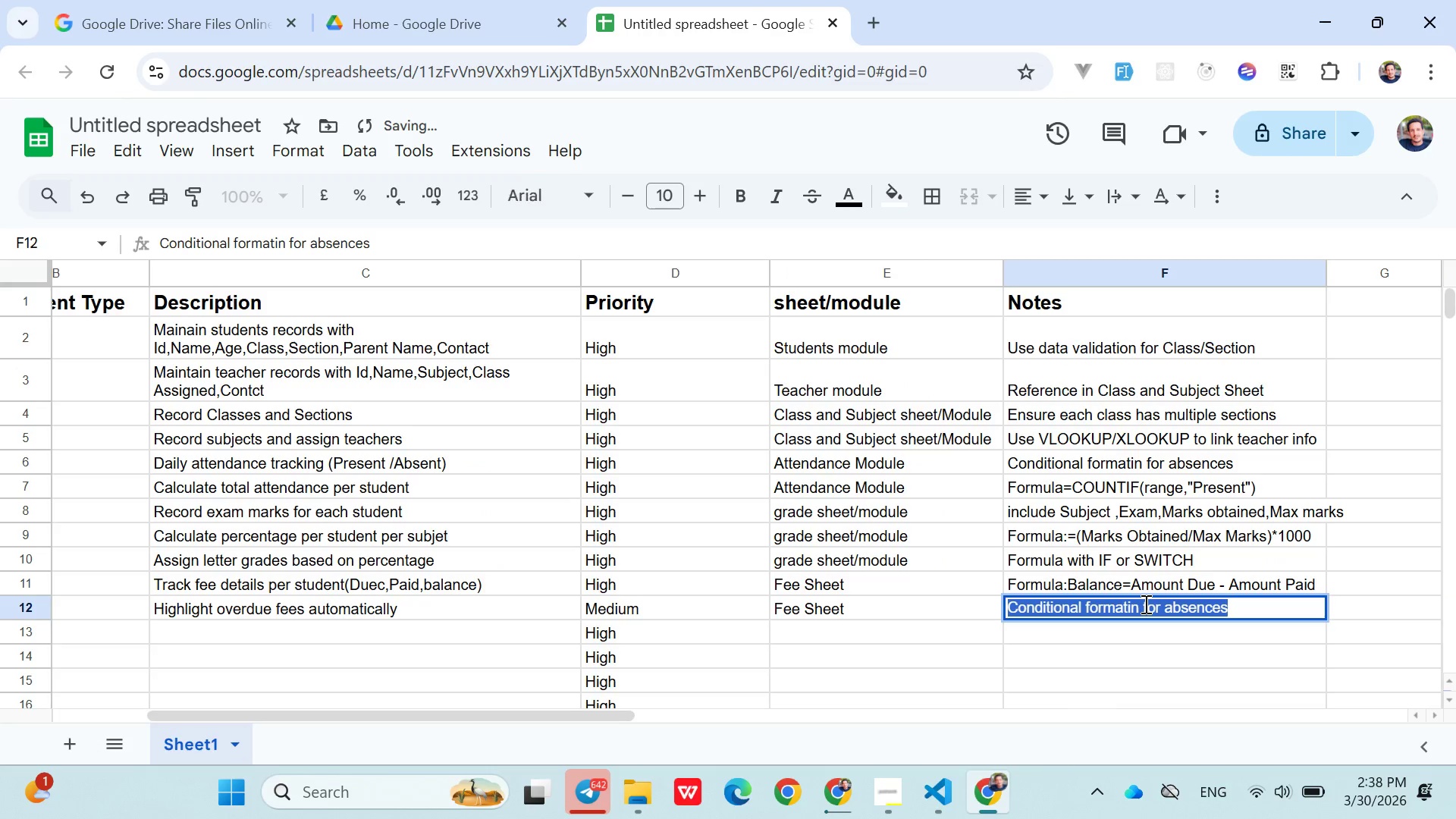 
triple_click([1144, 604])
 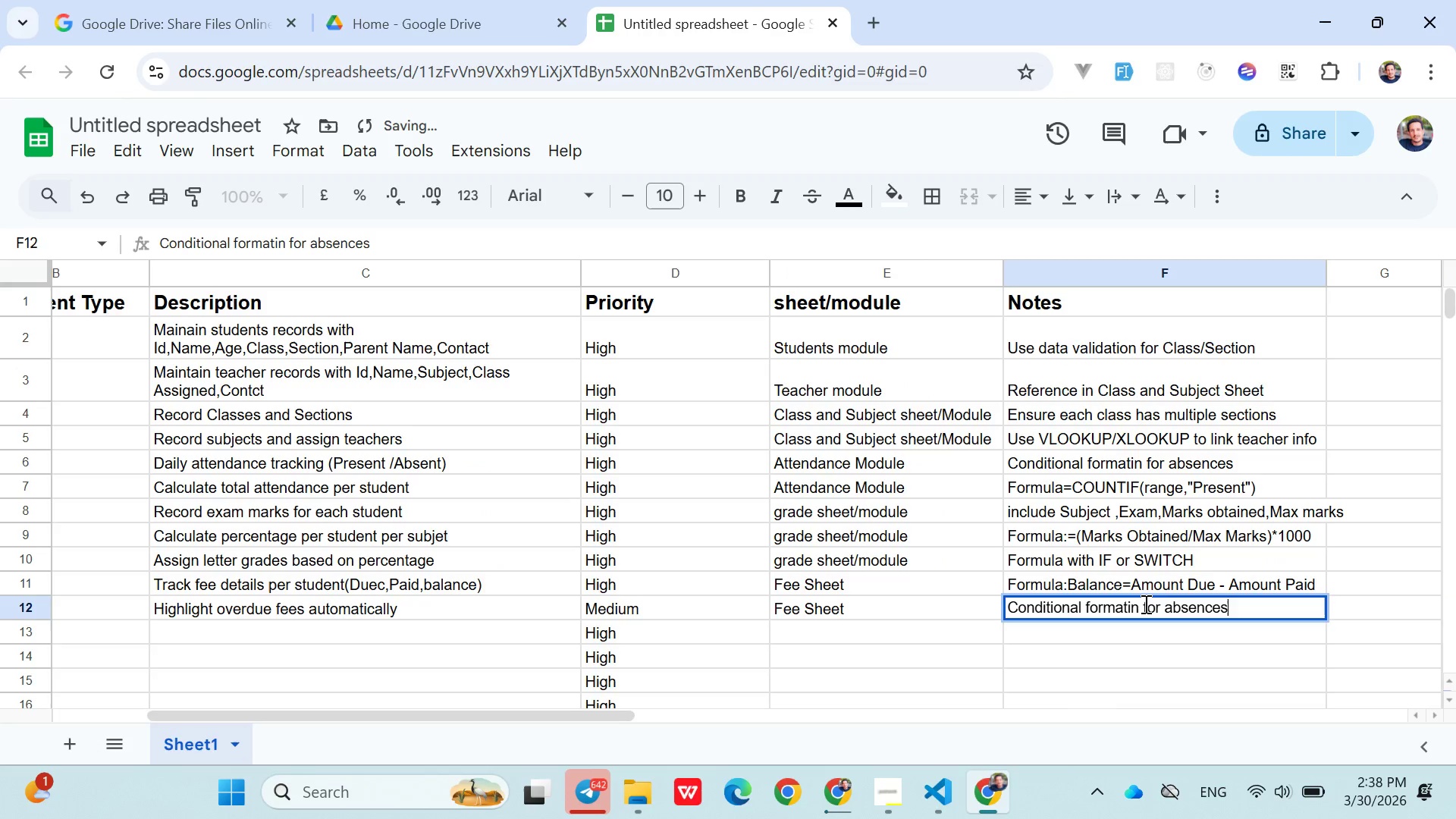 
key(ArrowRight)
 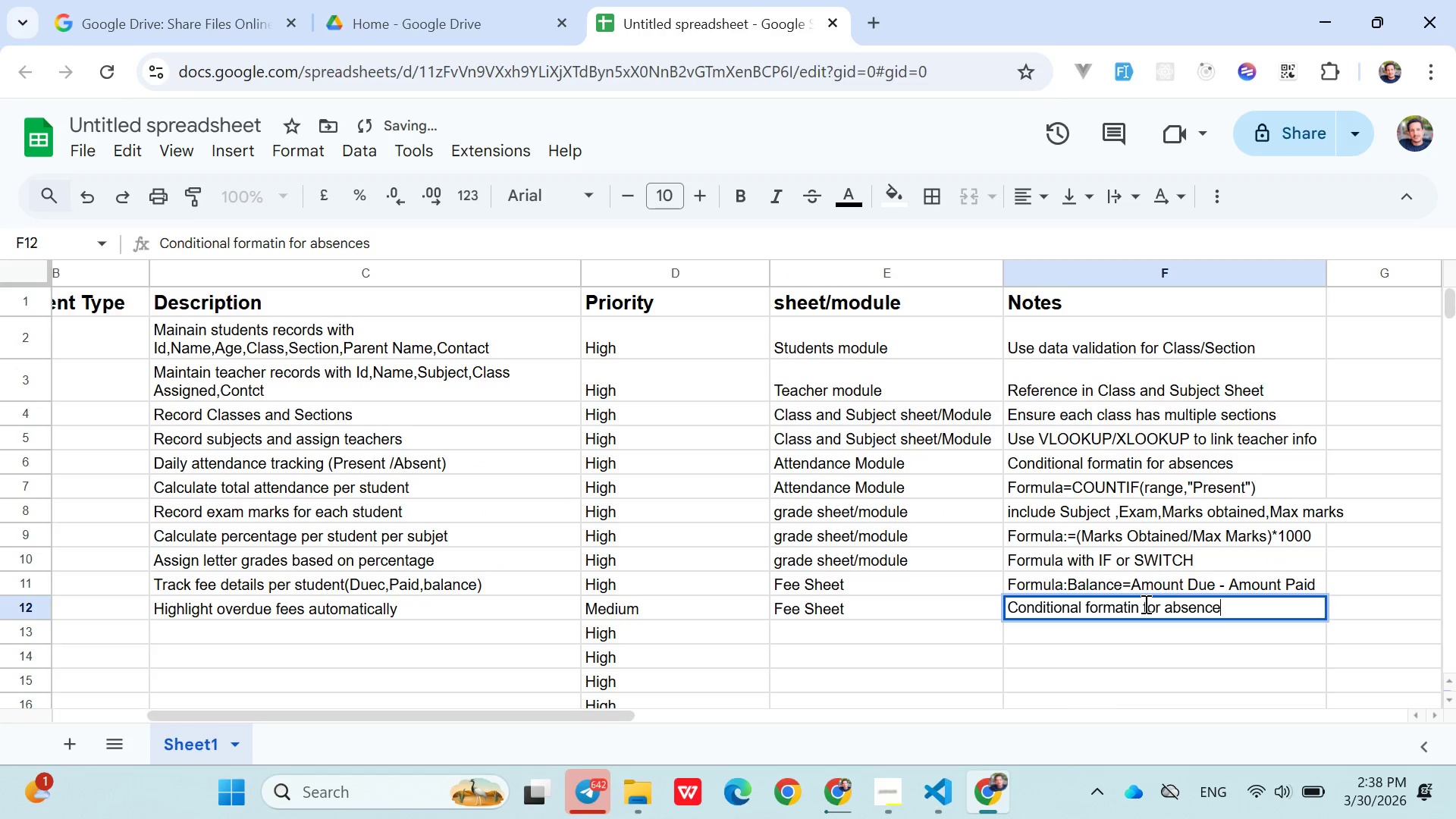 
hold_key(key=Backspace, duration=0.78)
 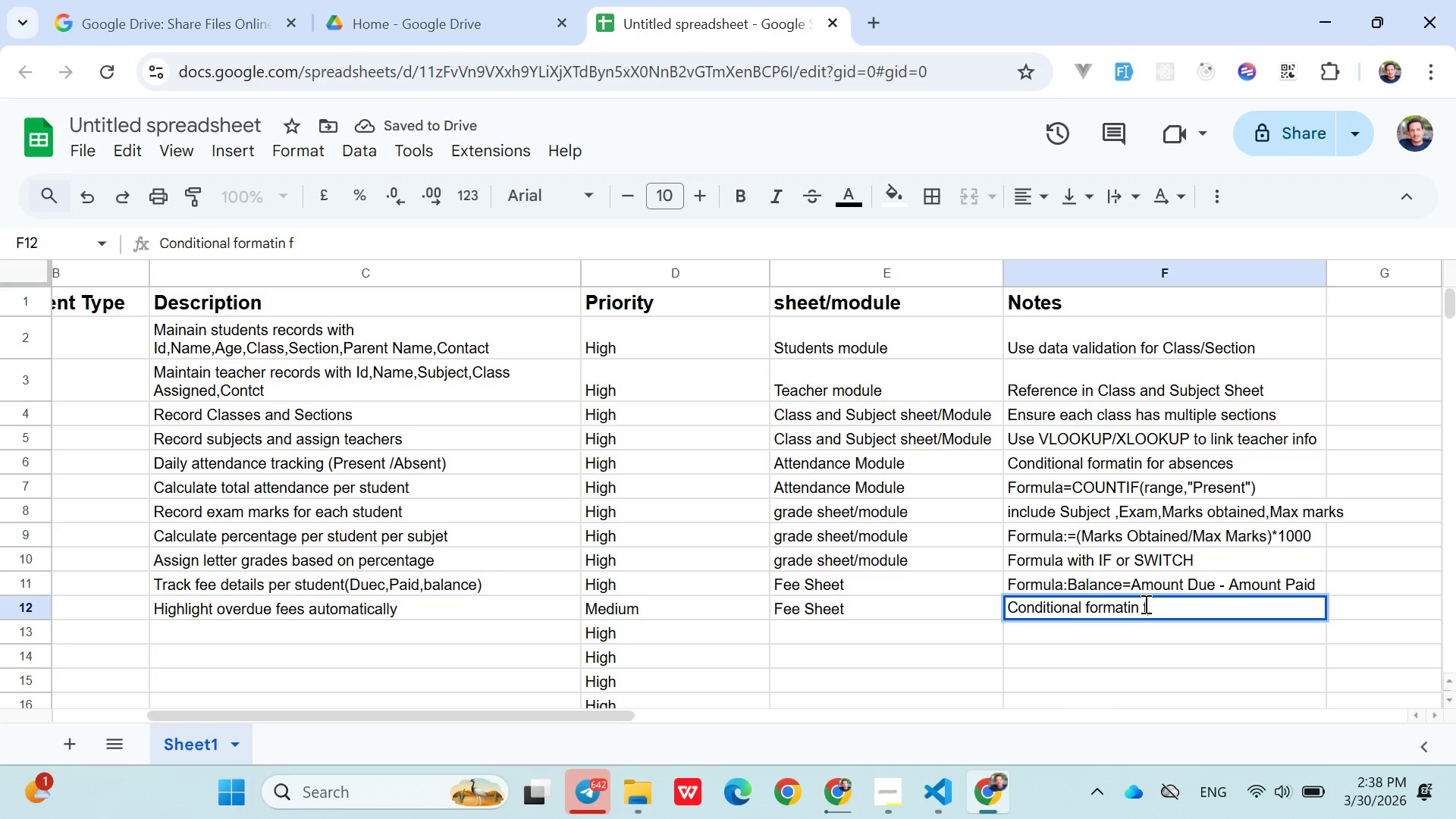 
key(Backspace)
key(Backspace)
key(Backspace)
type(g for Blance>0)
 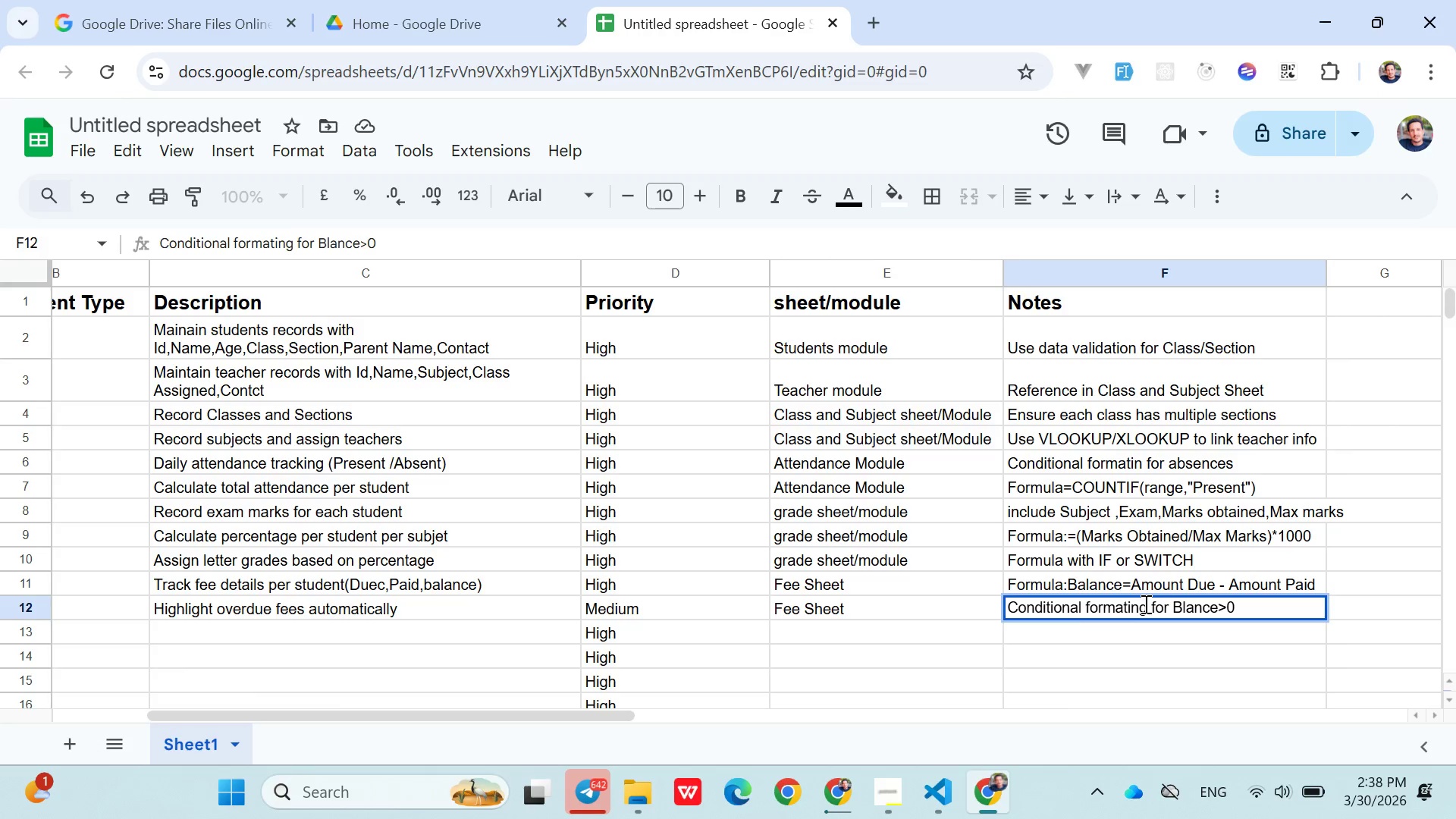 
left_click([959, 632])
 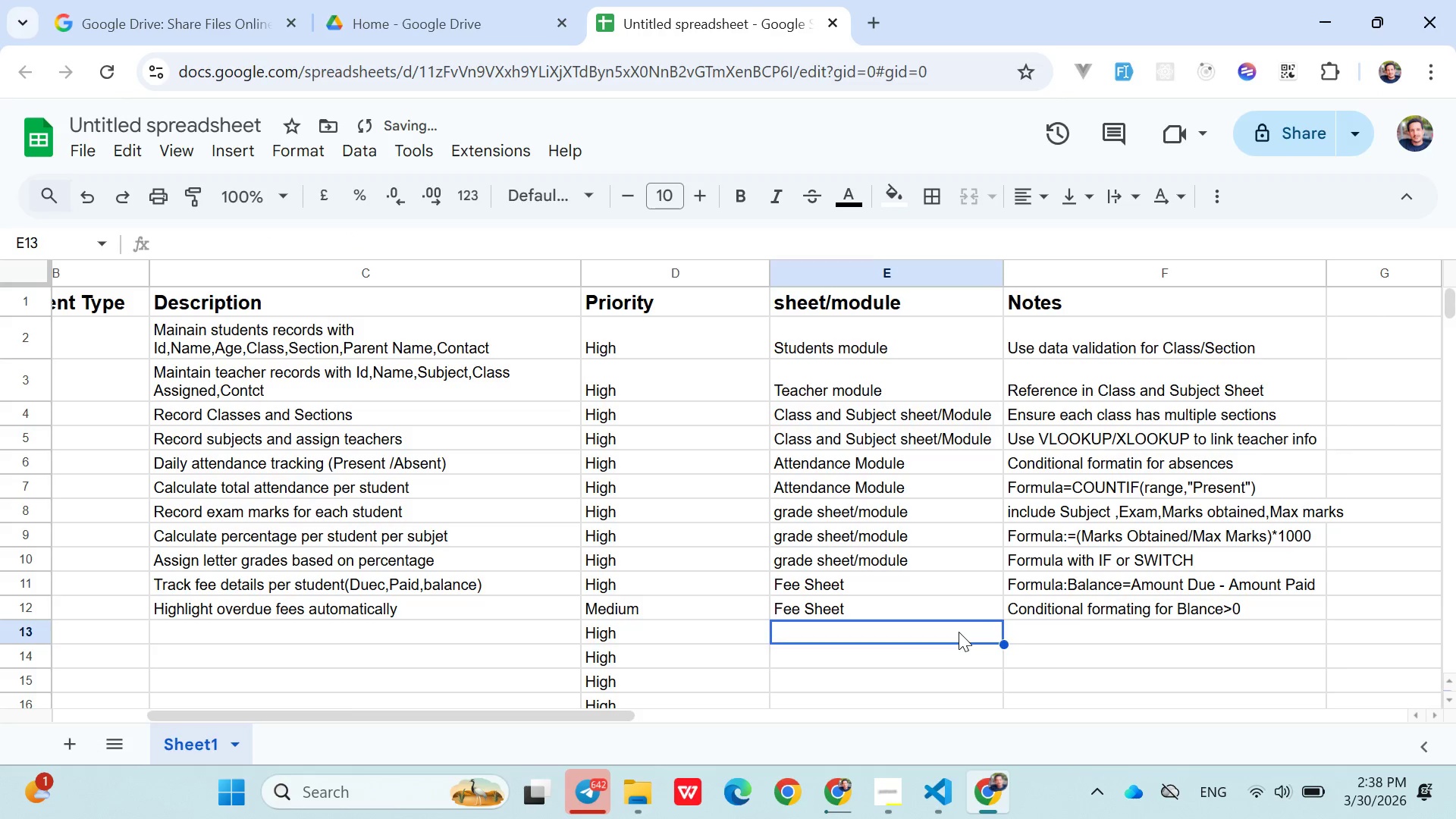 
key(ArrowLeft)
 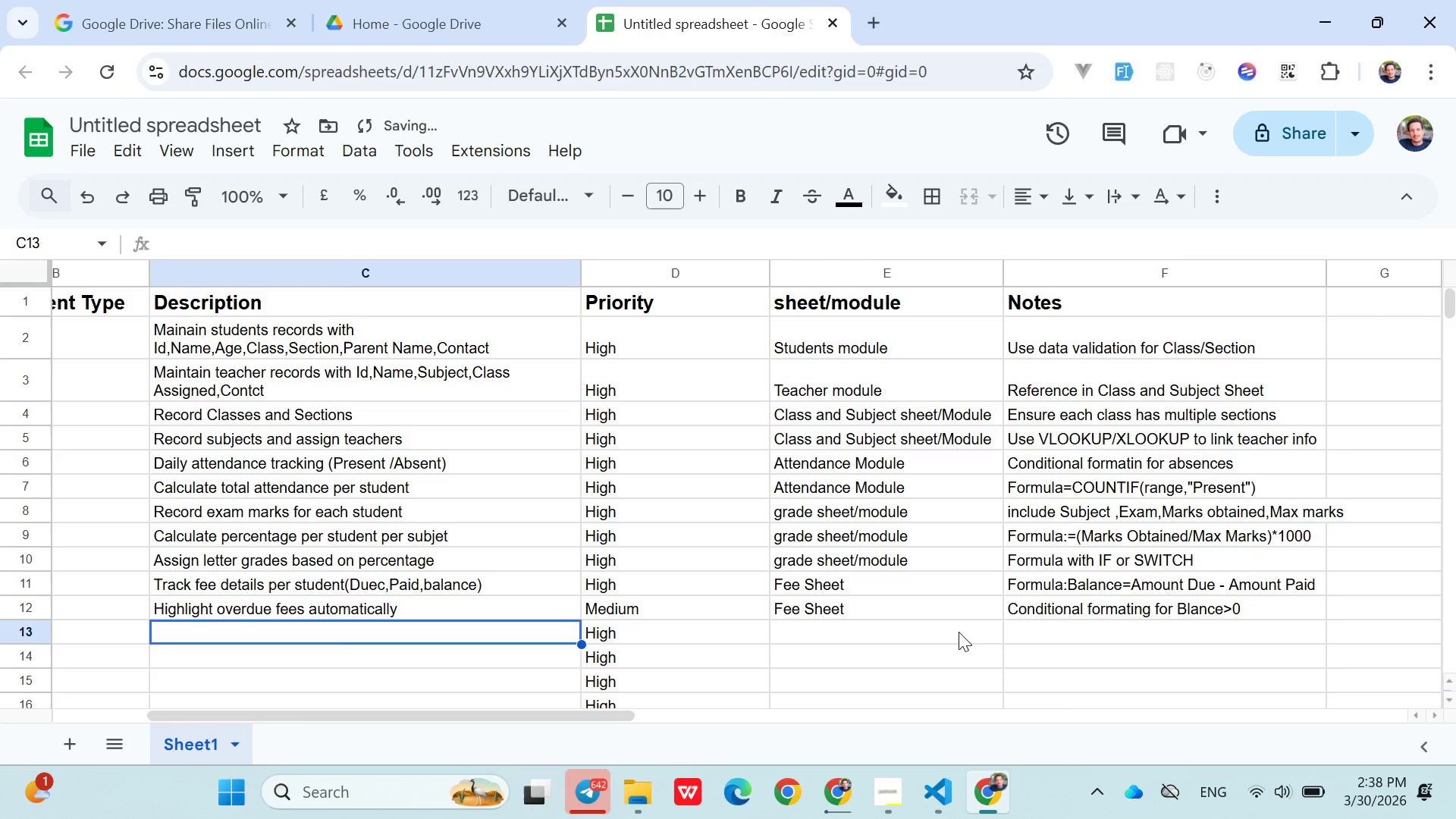 
key(ArrowLeft)
 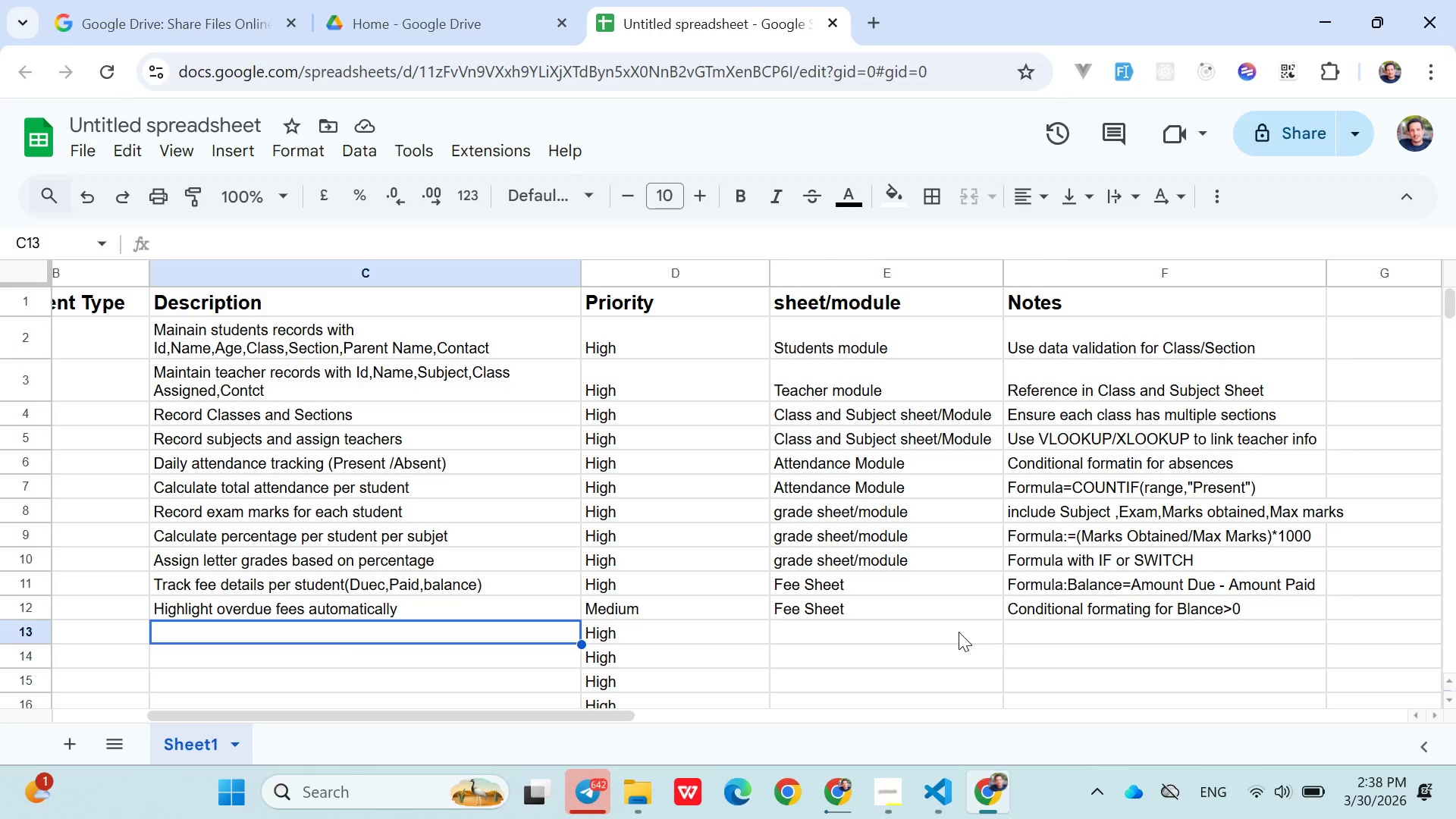 
wait(10.44)
 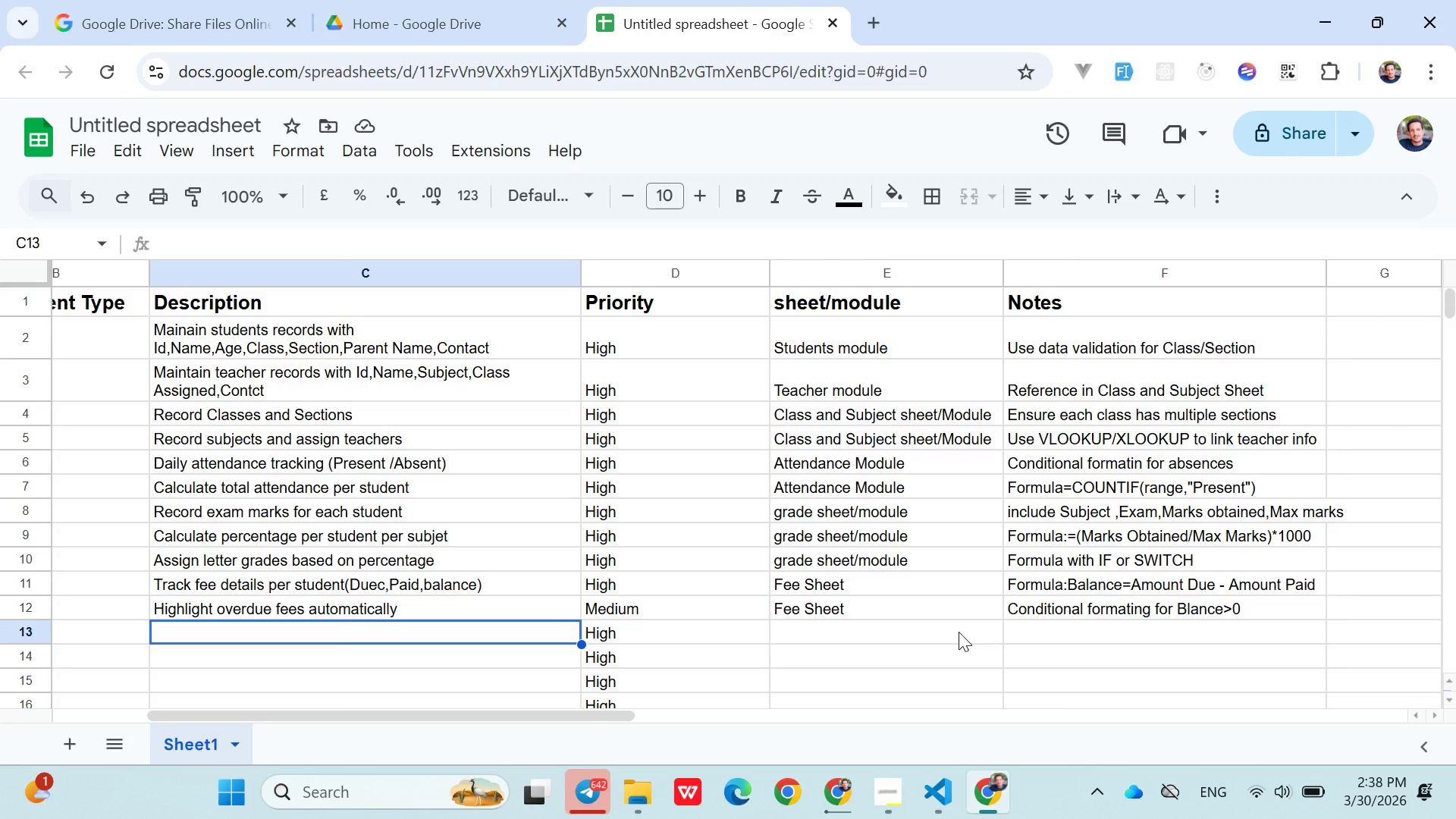 
double_click([748, 626])
 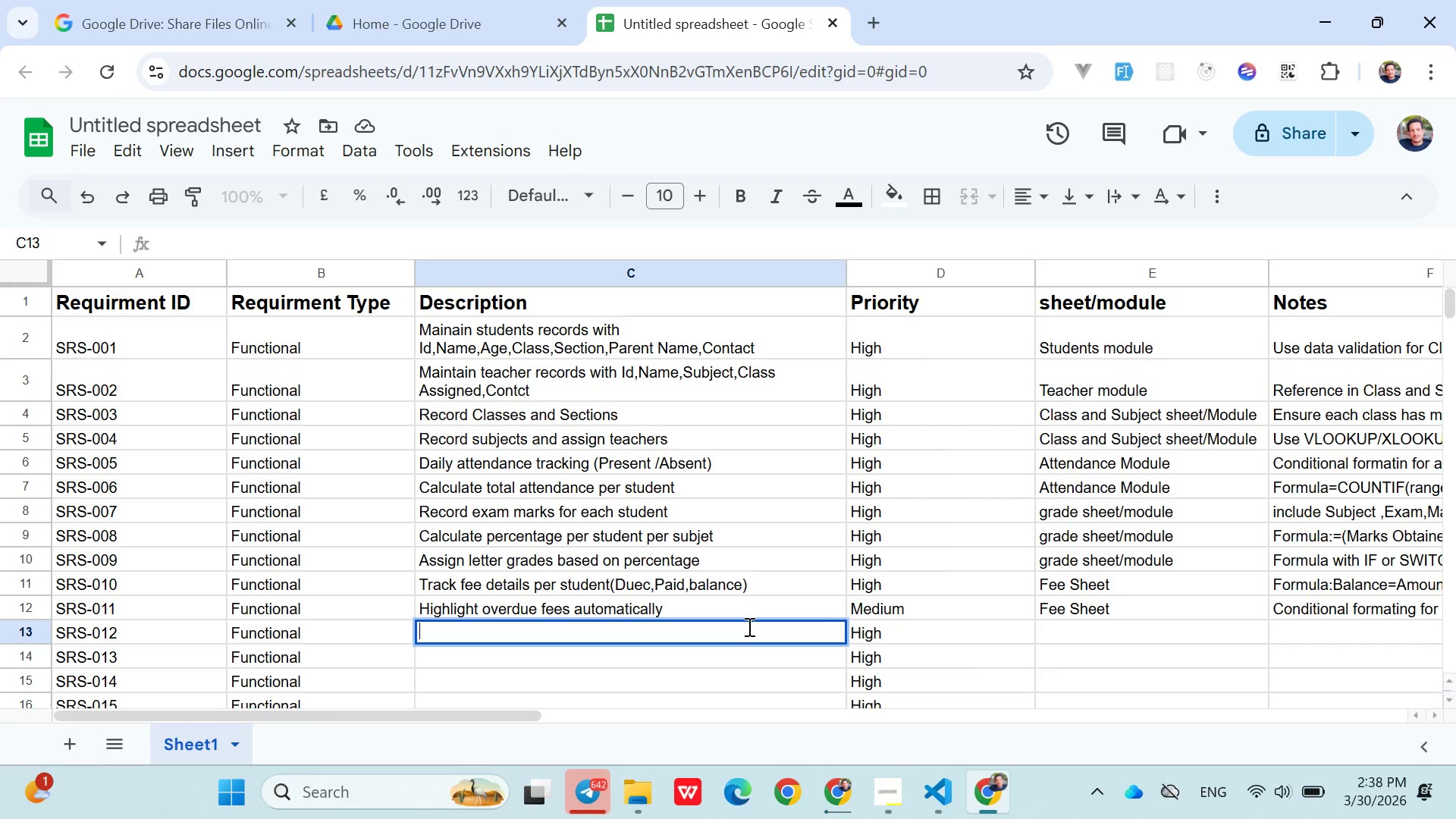 
wait(7.45)
 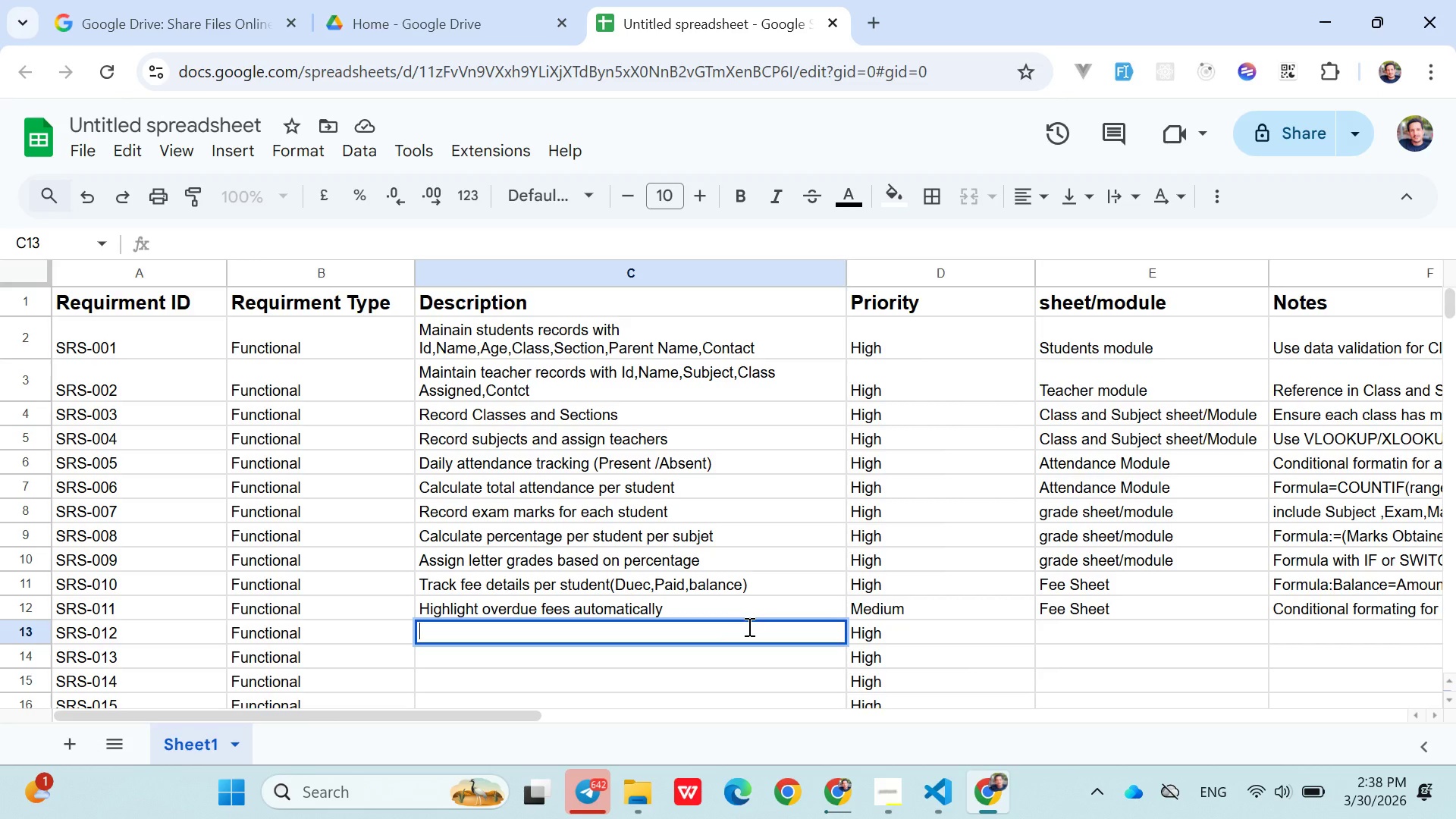 
type(Generate A)
key(Backspace)
type(attendance summary per class)
 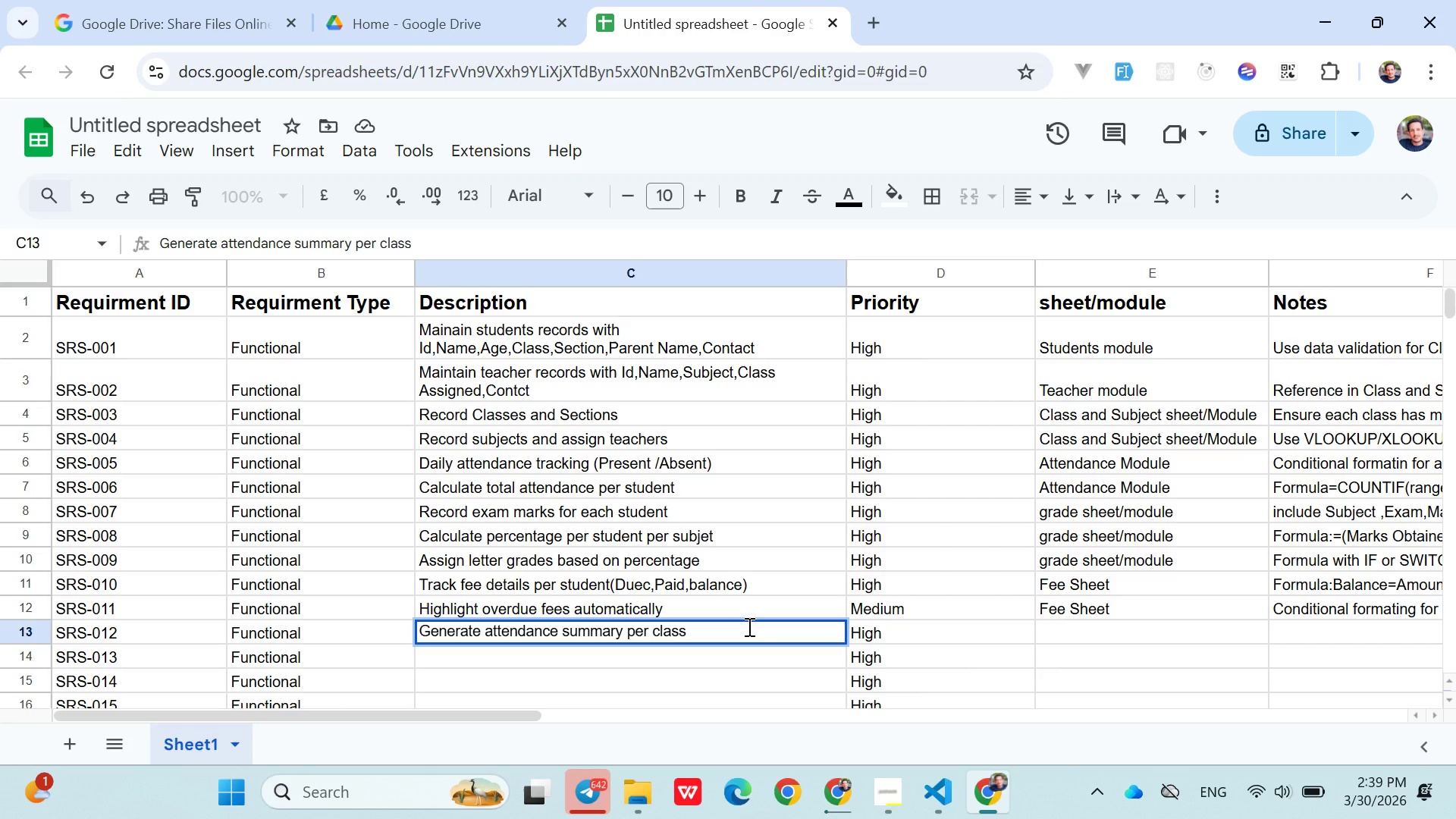 
left_click([1066, 629])
 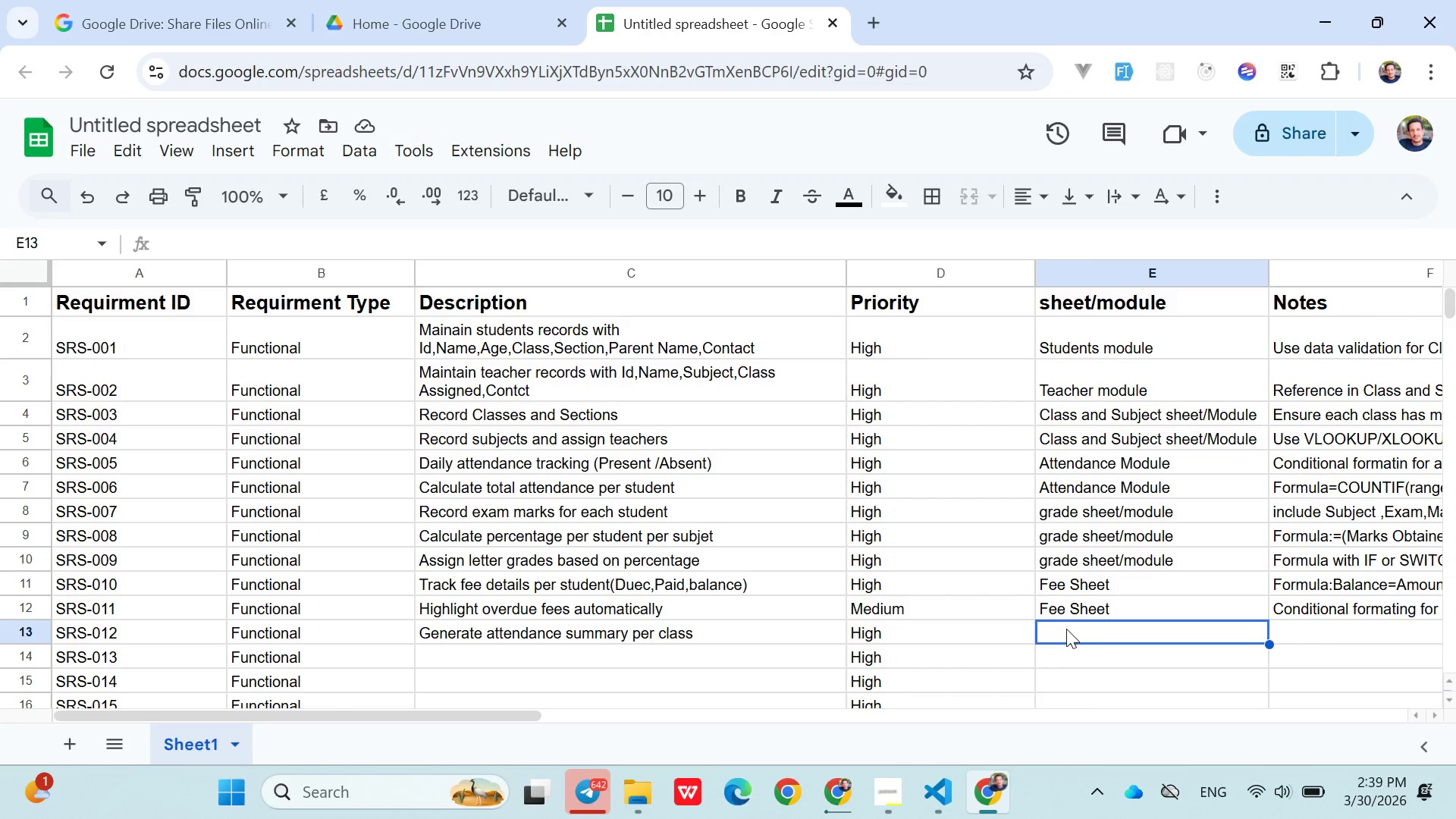 
wait(11.03)
 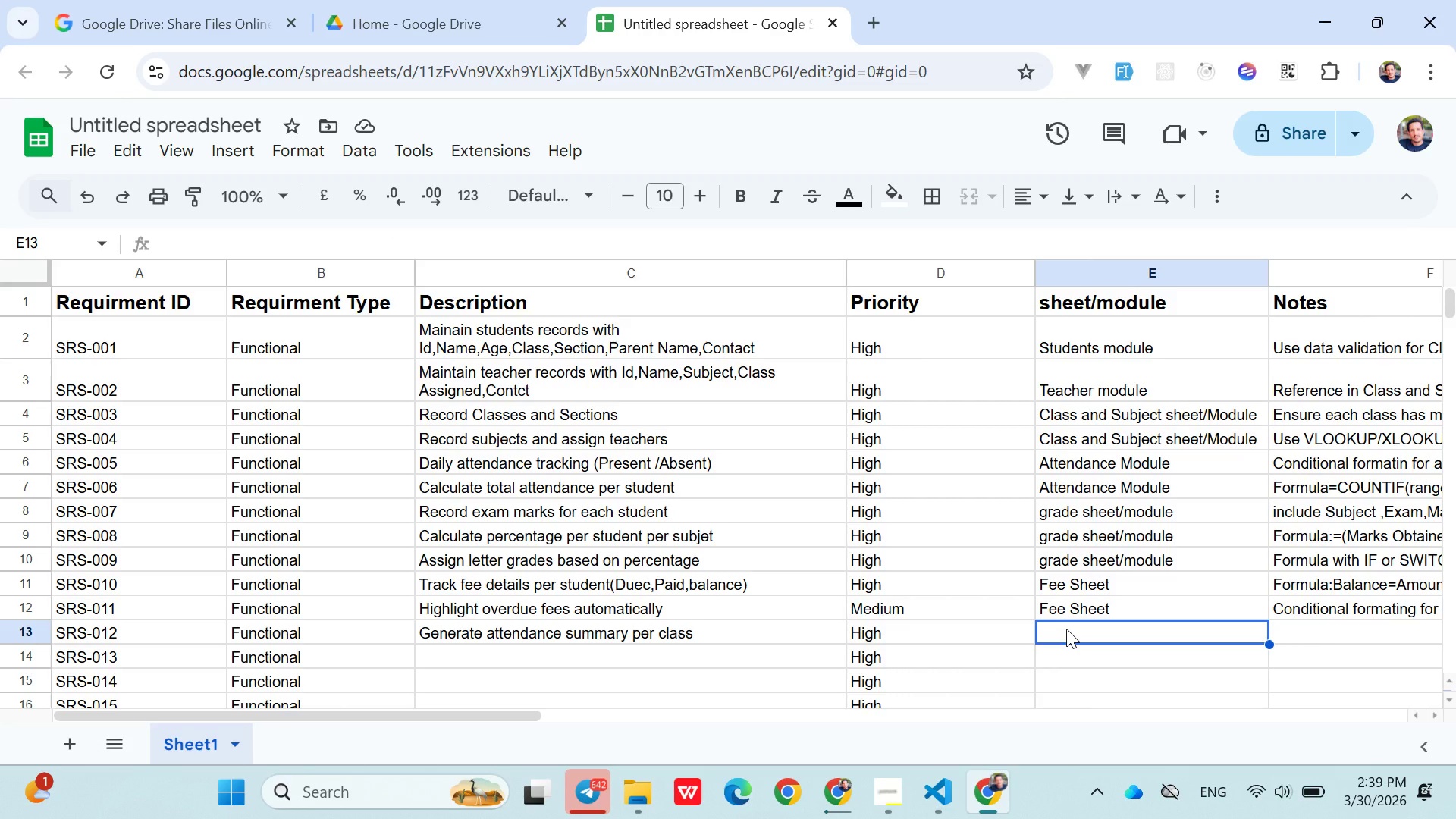 
key(Shift+R)
 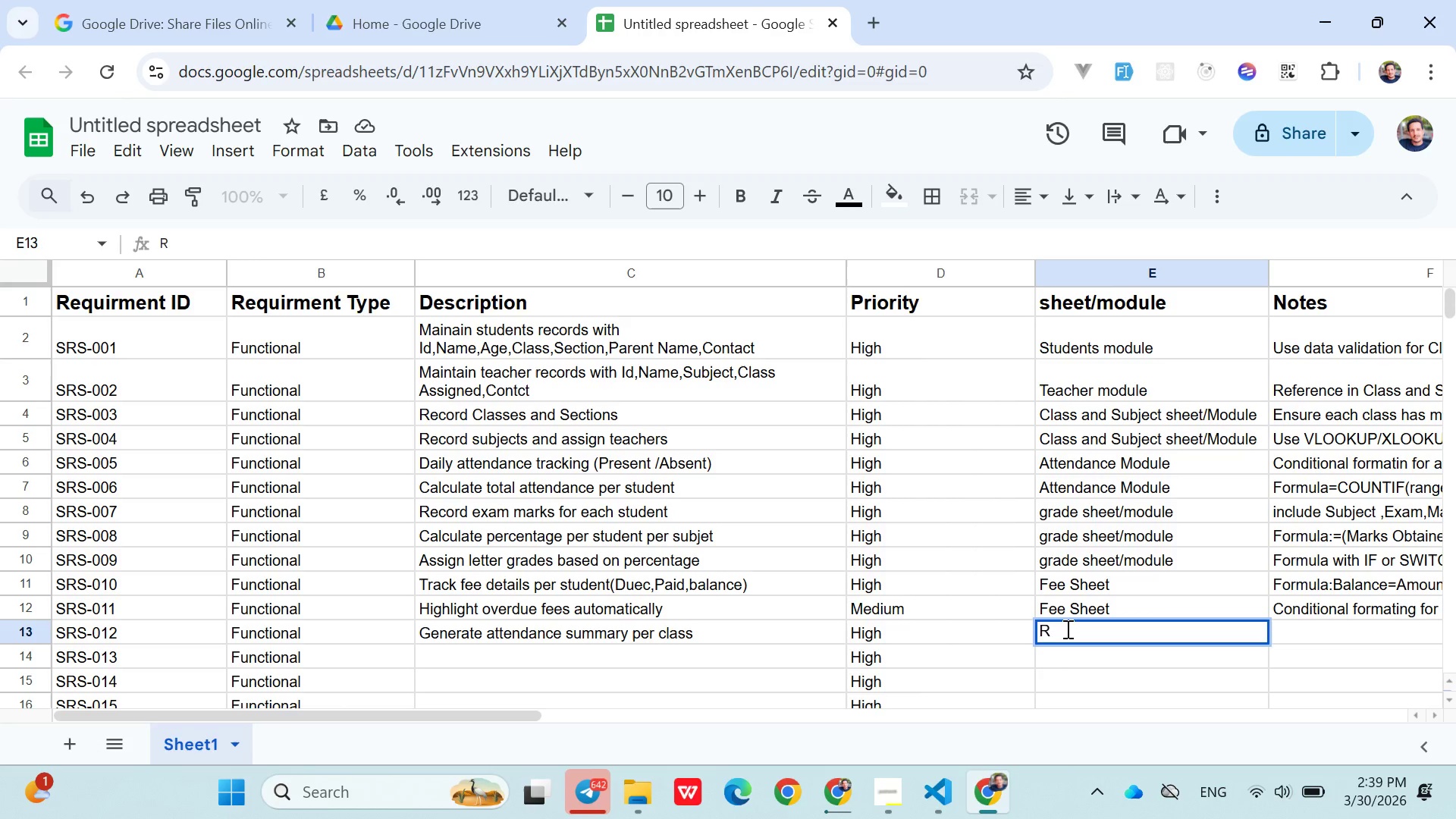 
type(eports/Dashboard)
 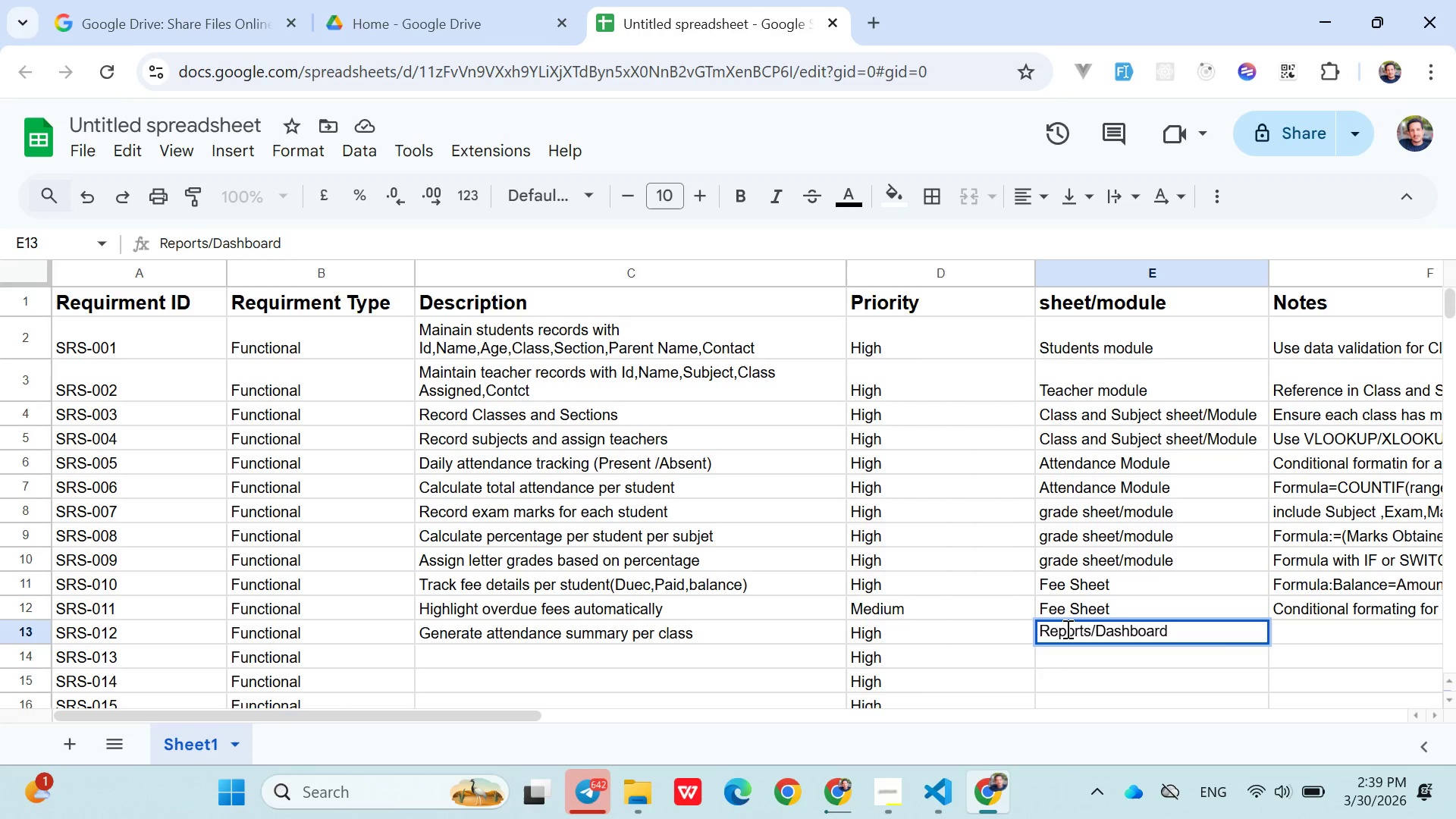 
left_click([1331, 636])
 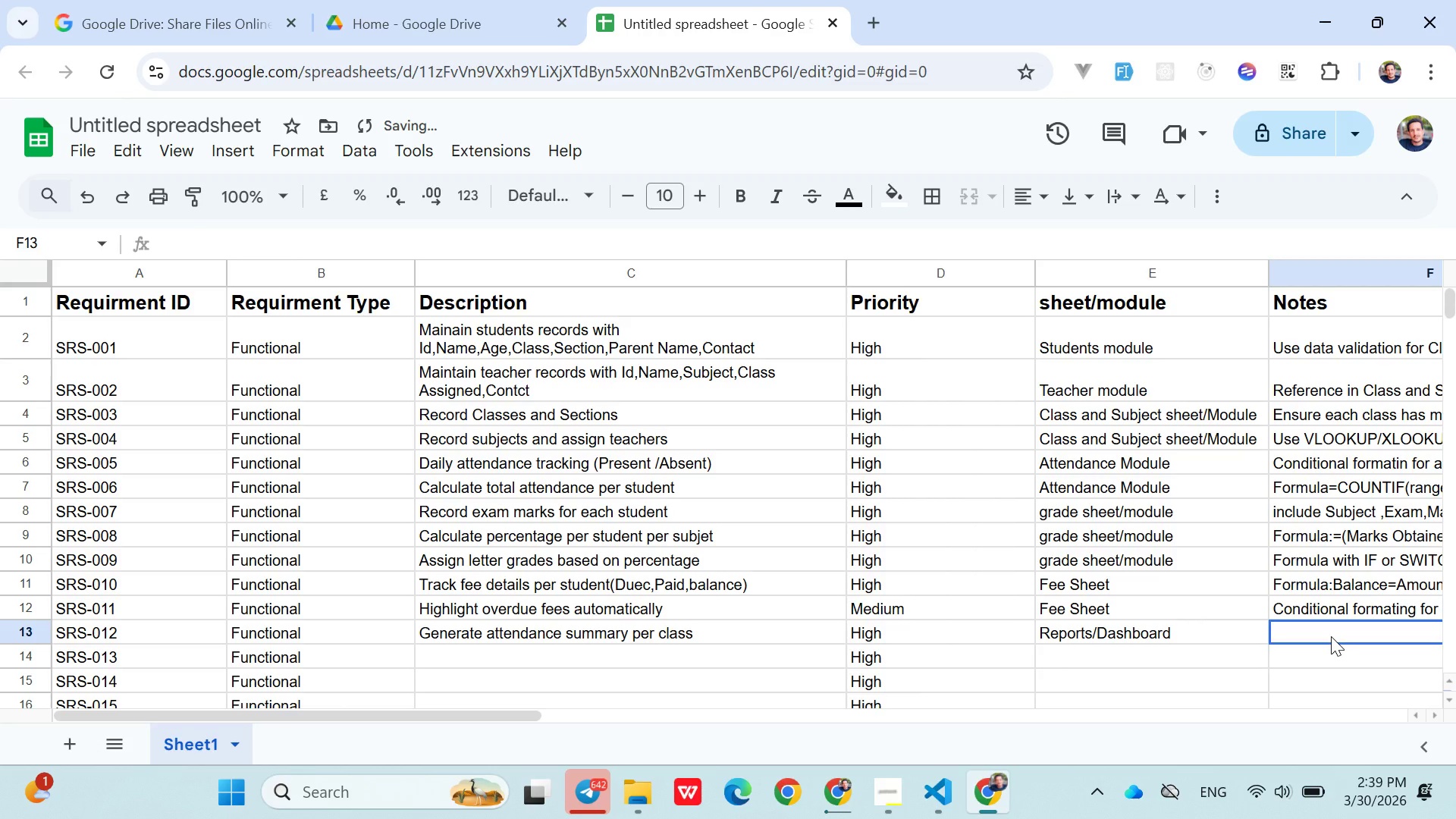 
type(Use pivot tables)
 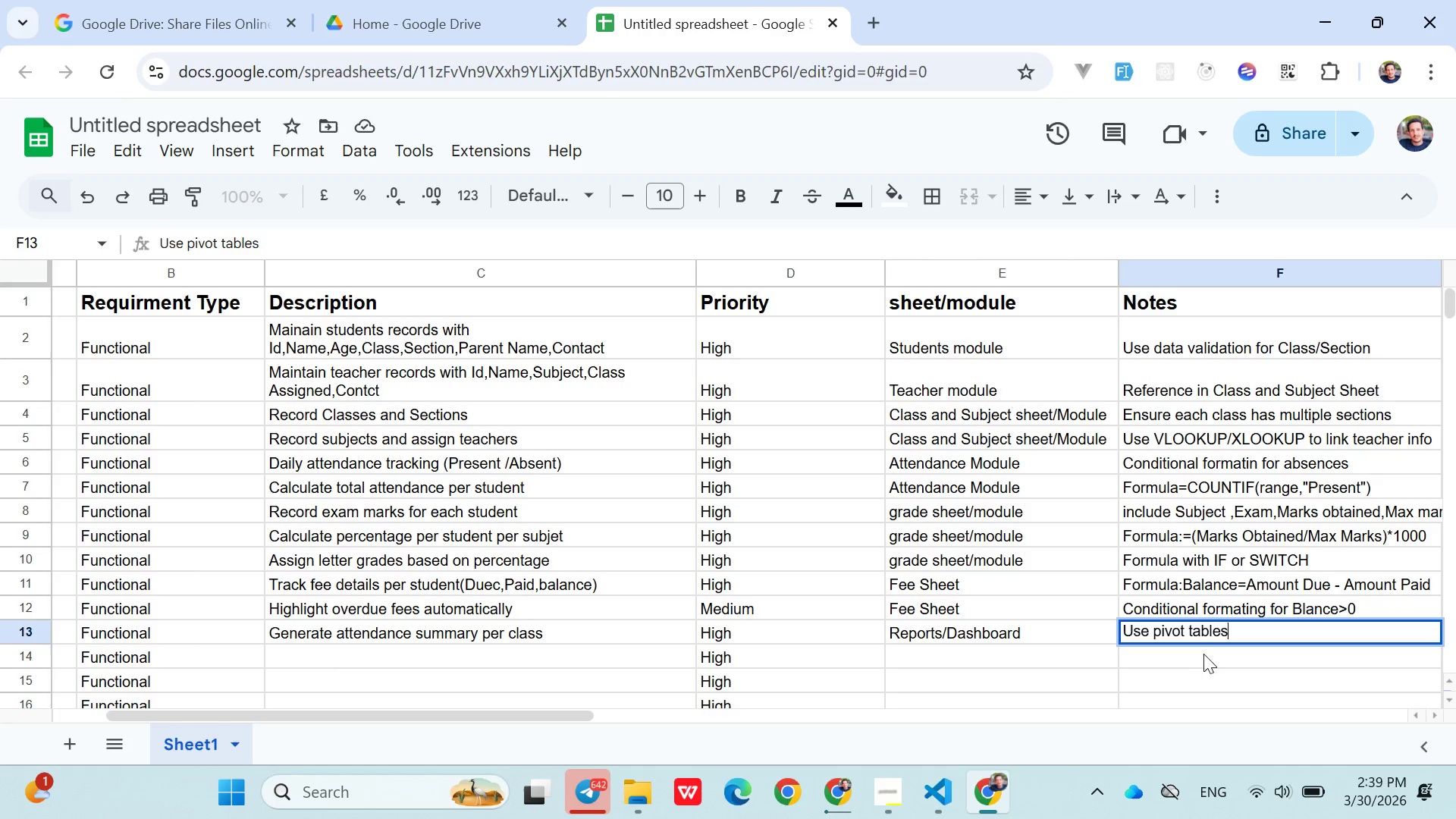 
left_click([1190, 653])
 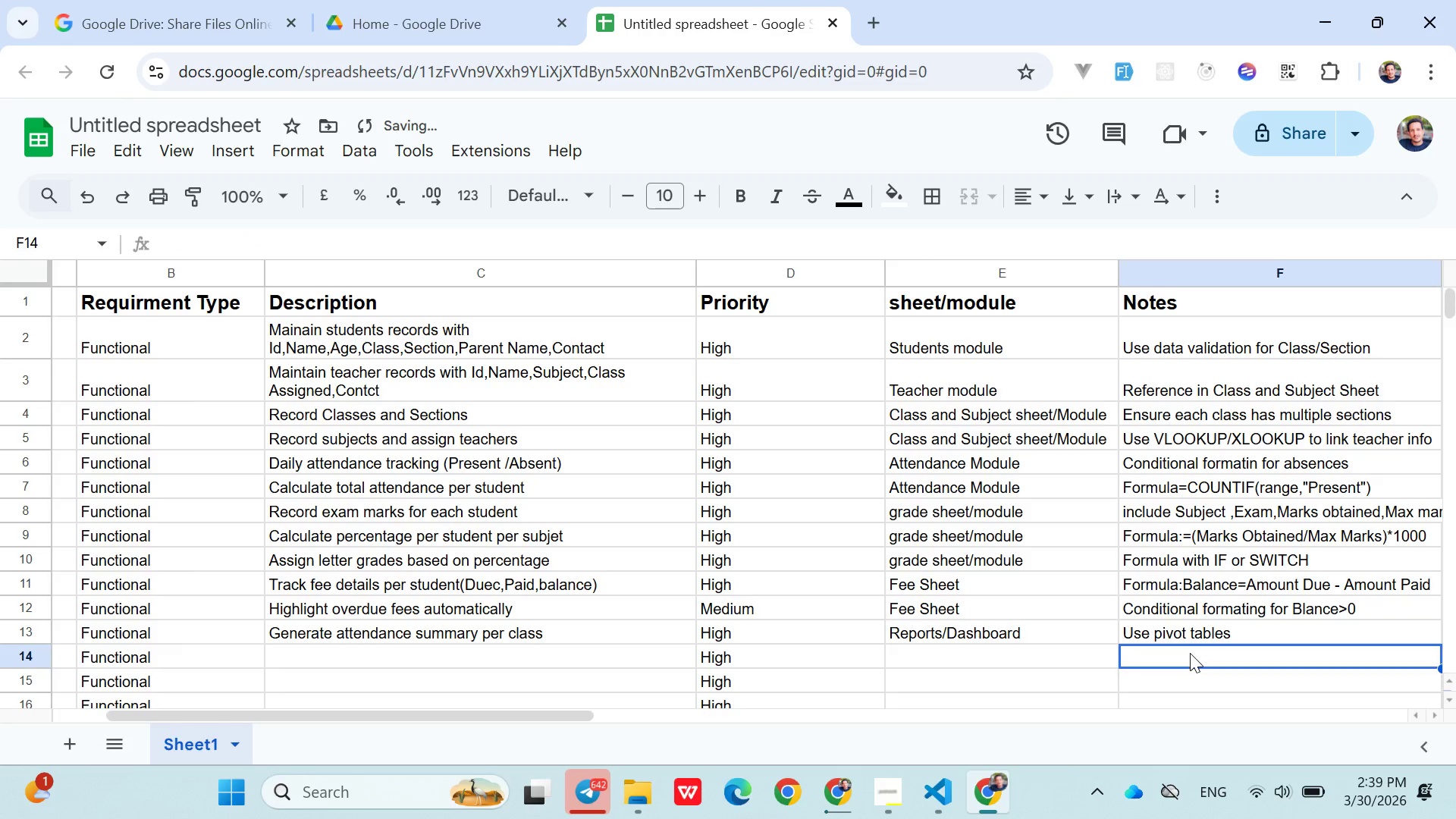 
key(ArrowLeft)
 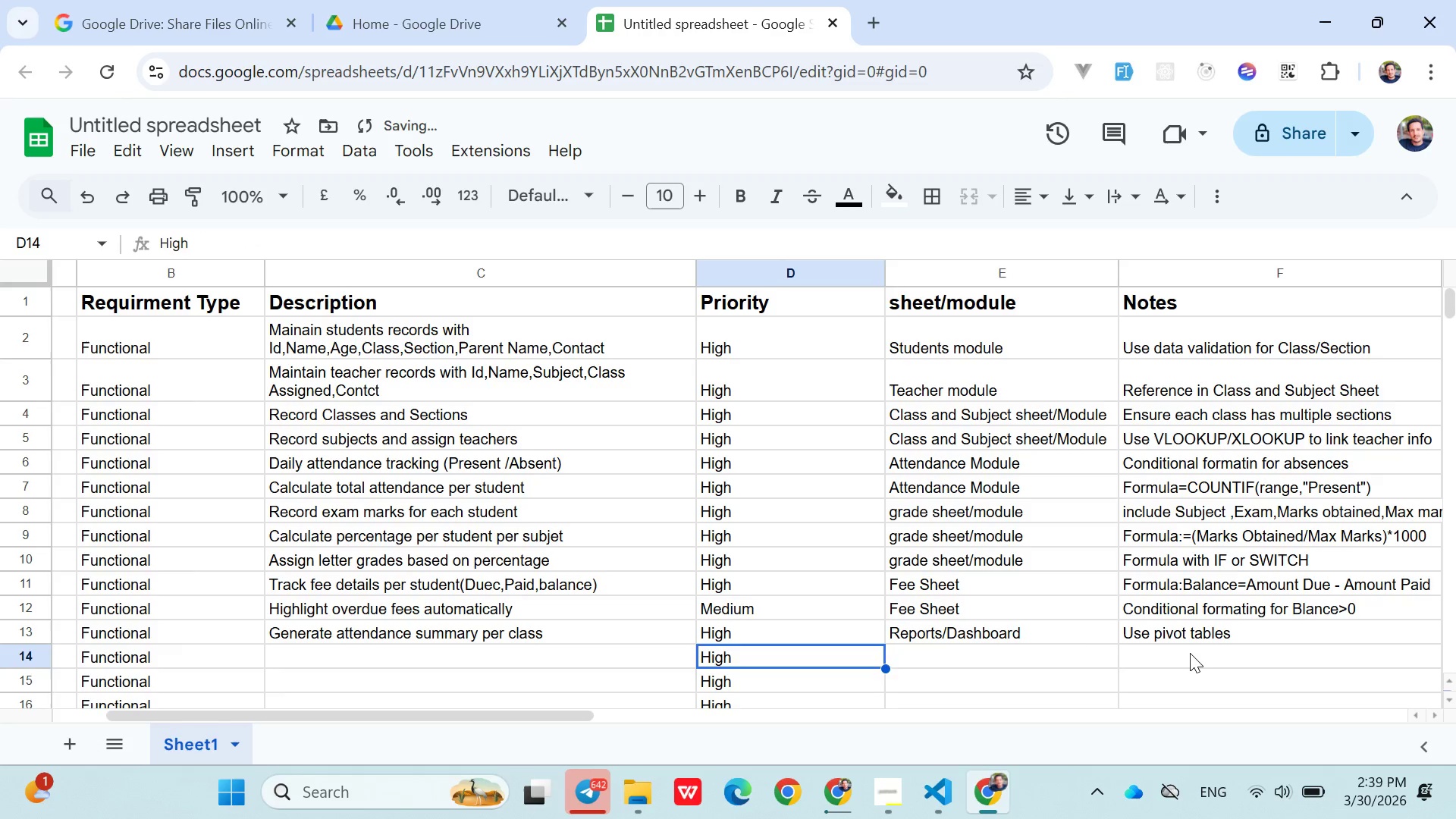 
key(ArrowLeft)
 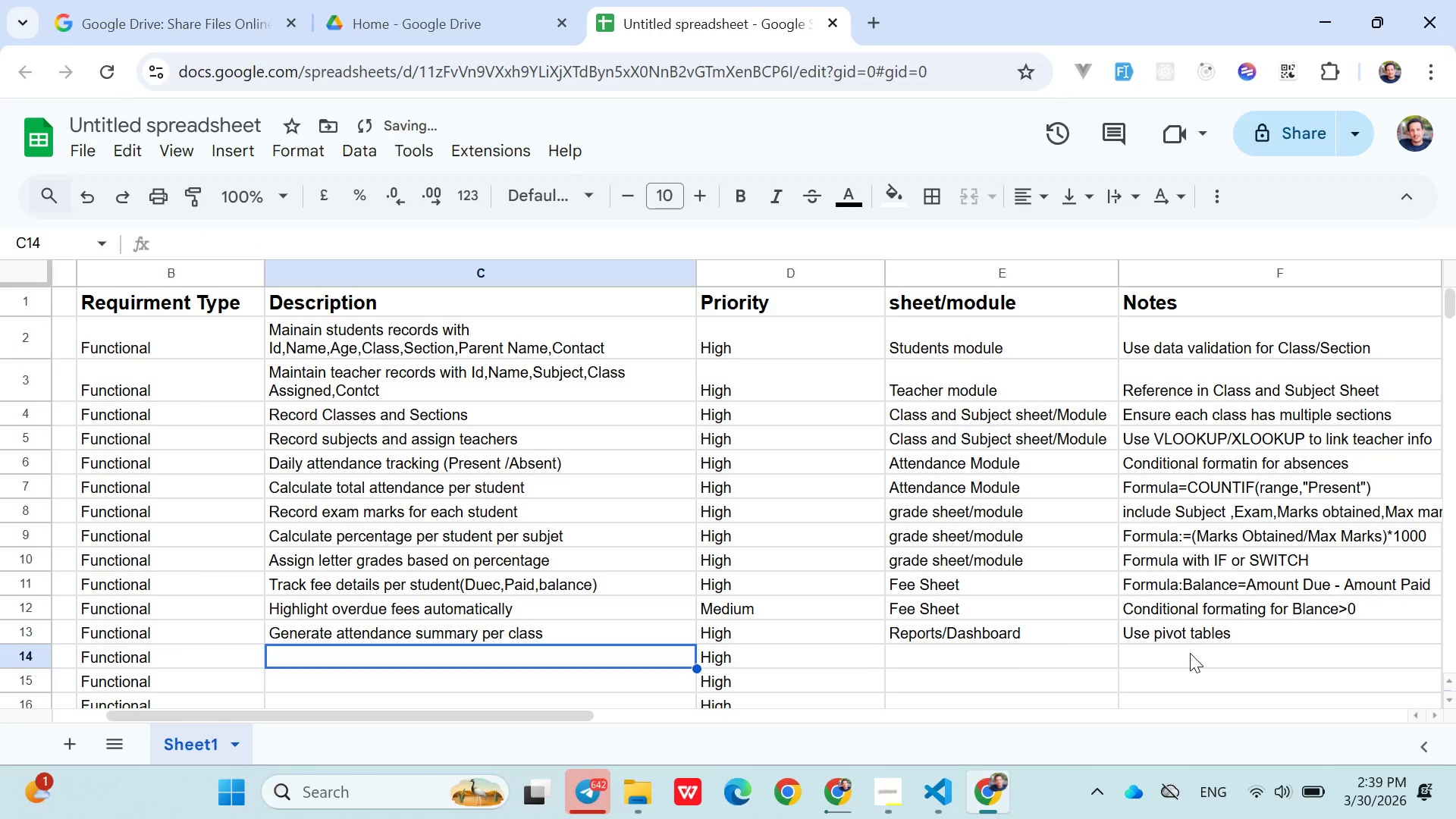 
key(ArrowLeft)
 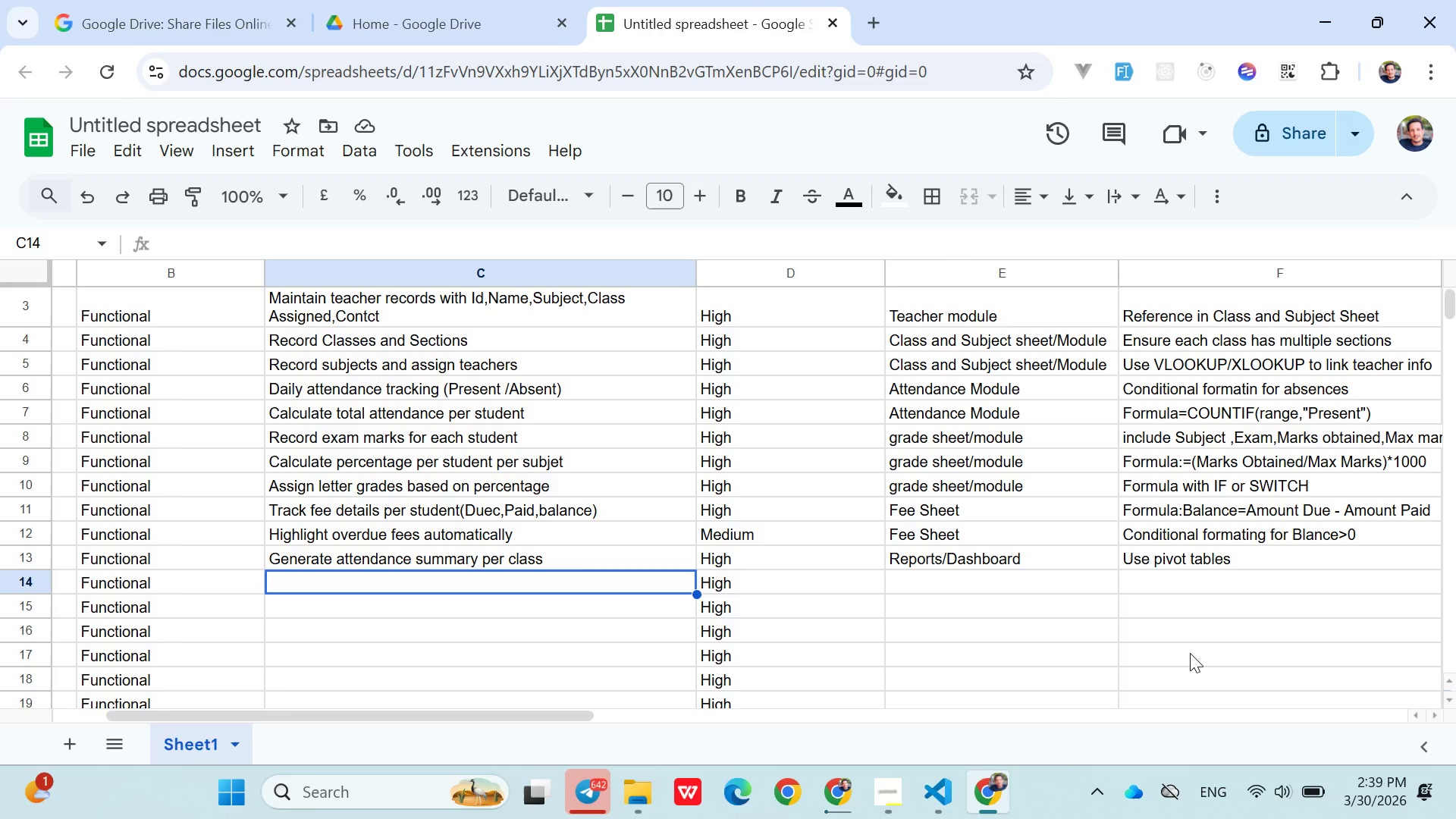 
wait(11.7)
 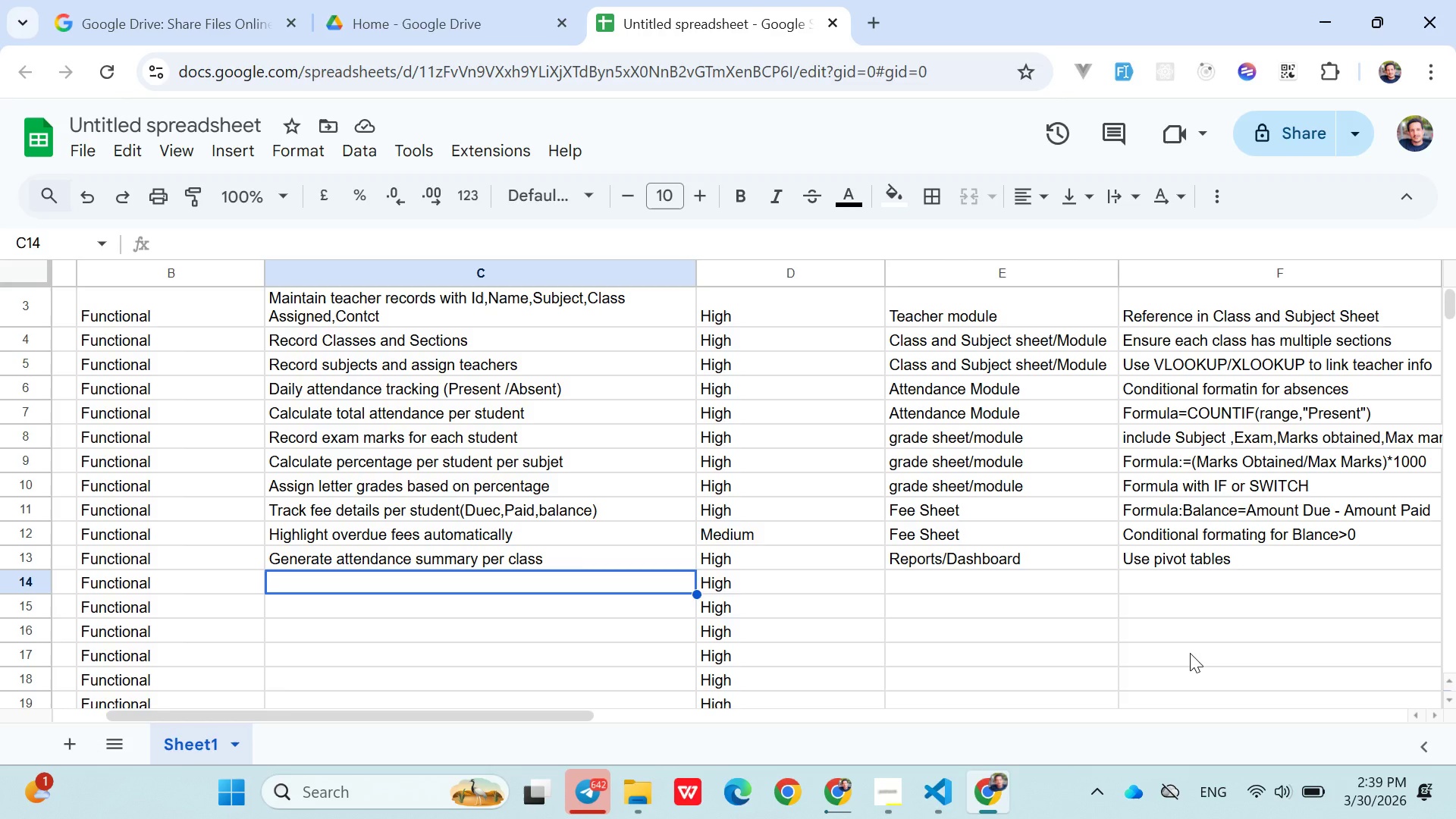 
left_click([886, 786])